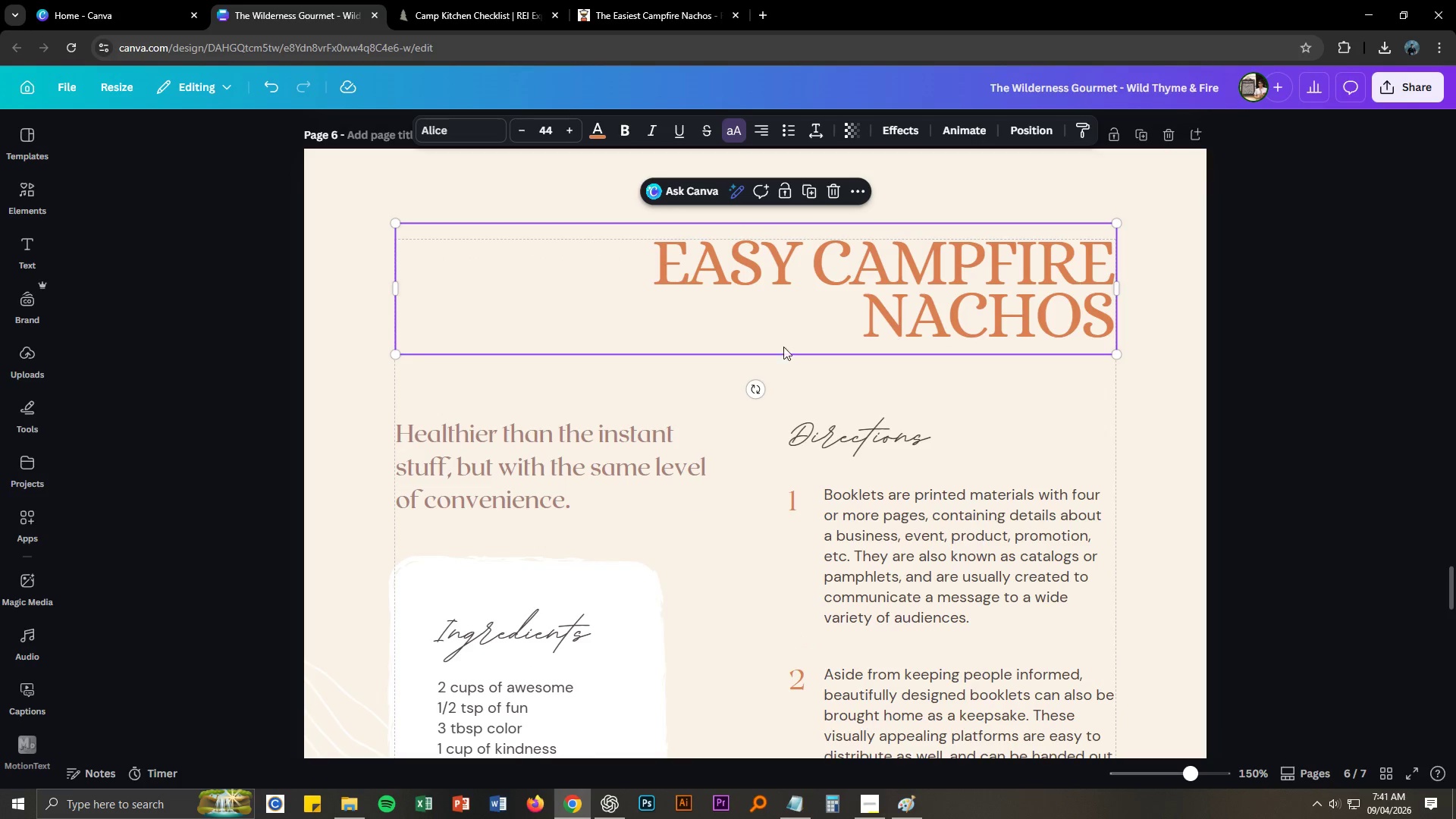 
left_click([542, 500])
 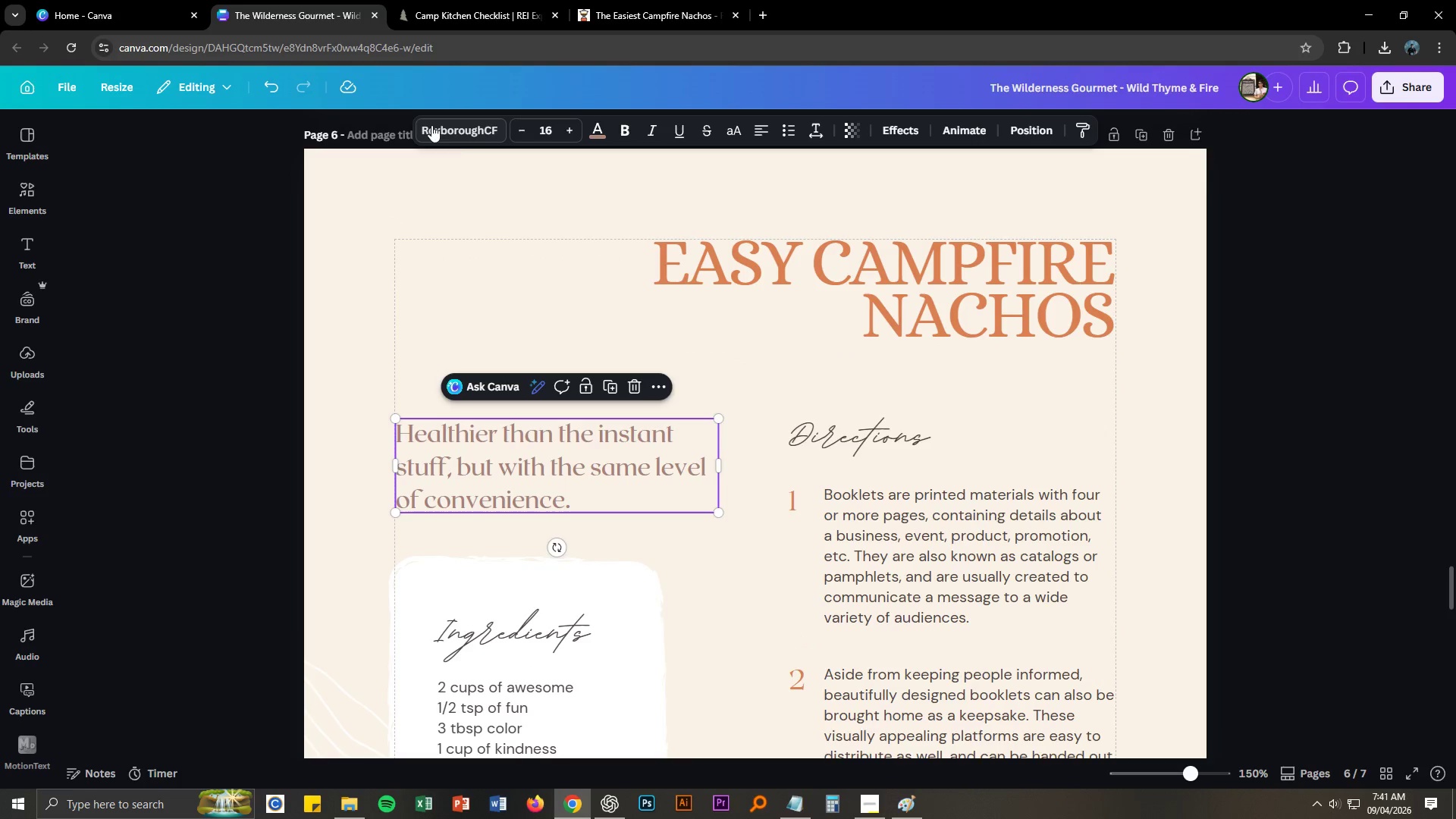 
left_click([455, 132])
 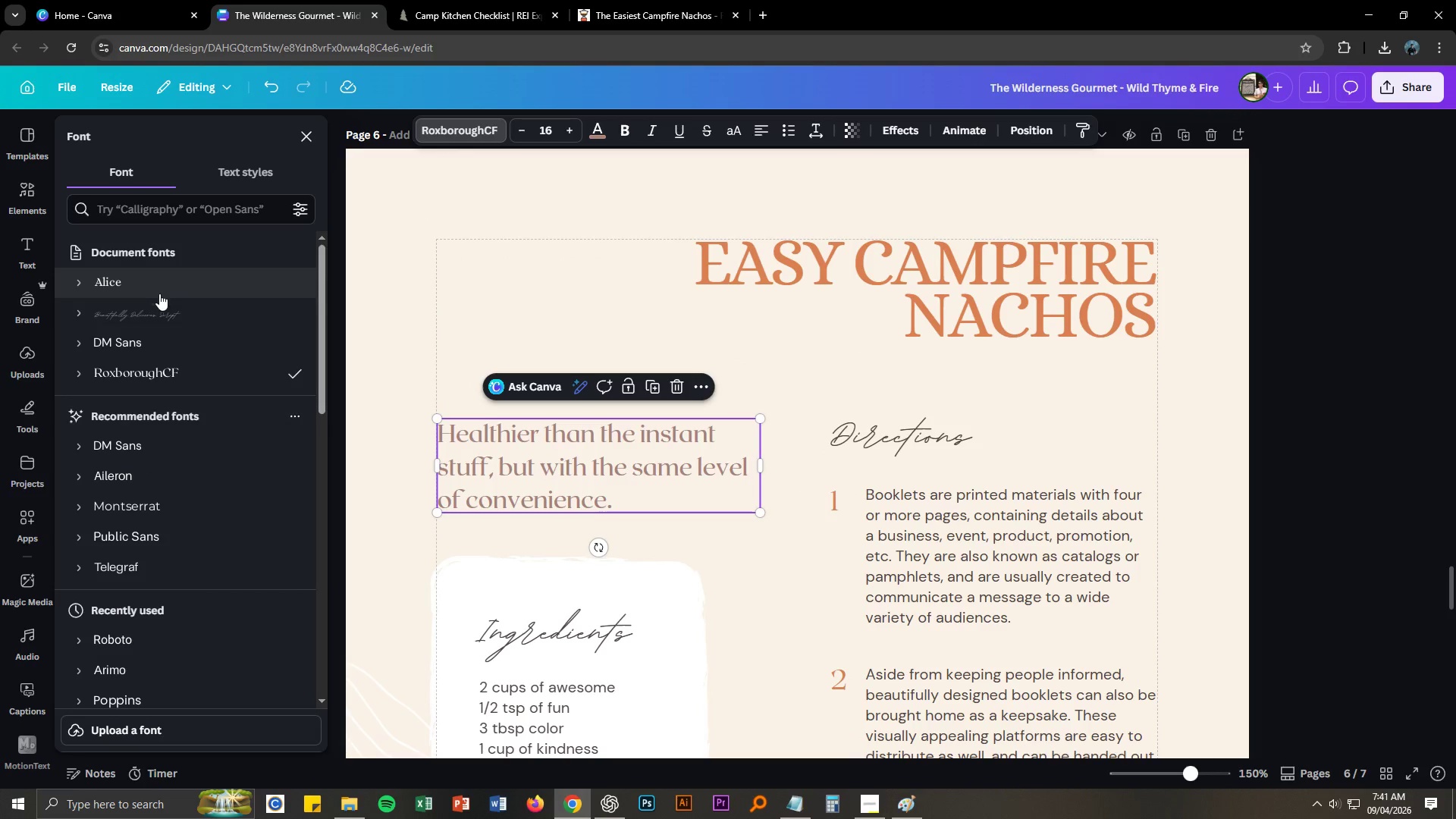 
left_click([159, 290])
 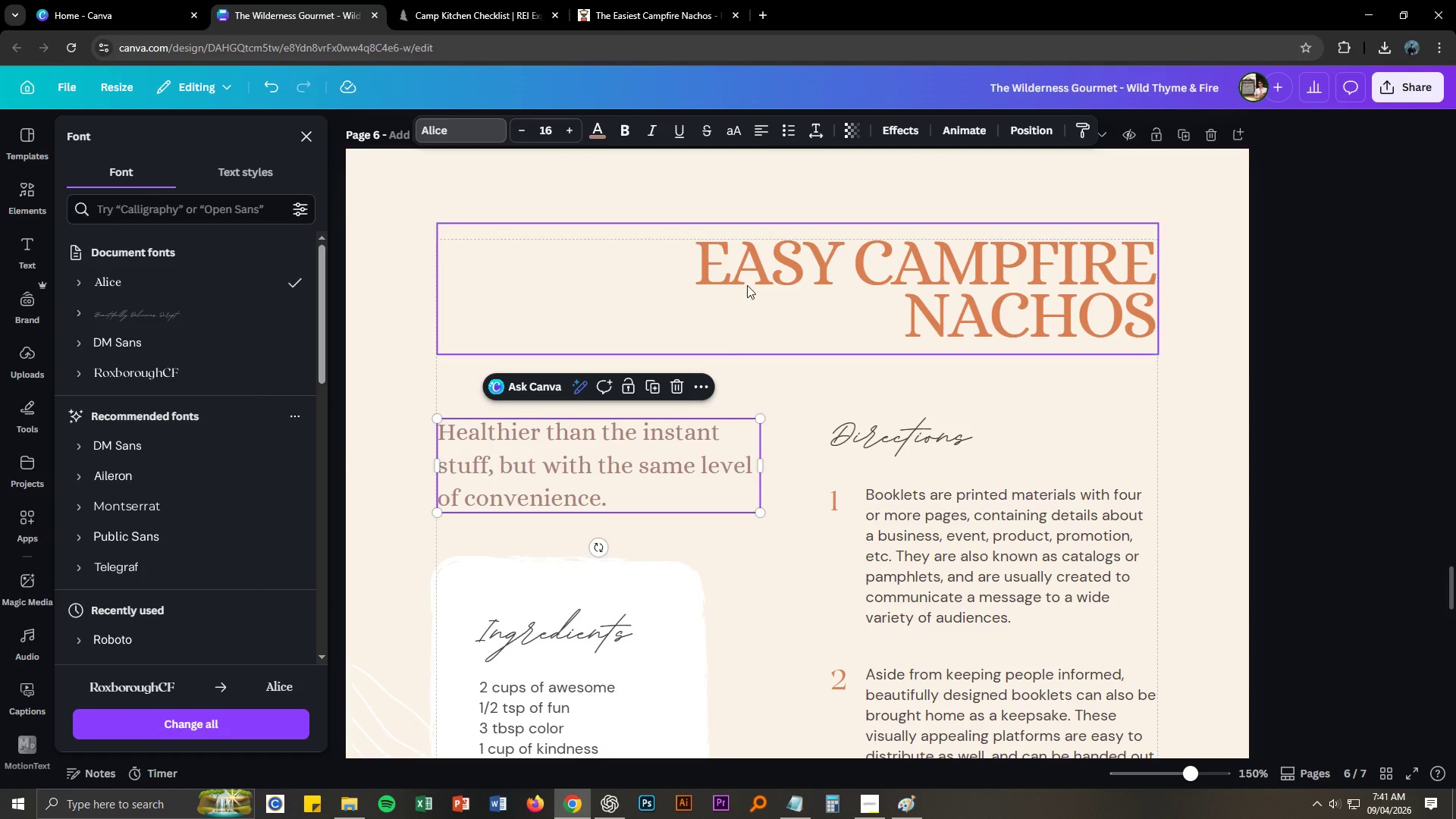 
scroll: coordinate [748, 331], scroll_direction: down, amount: 2.0
 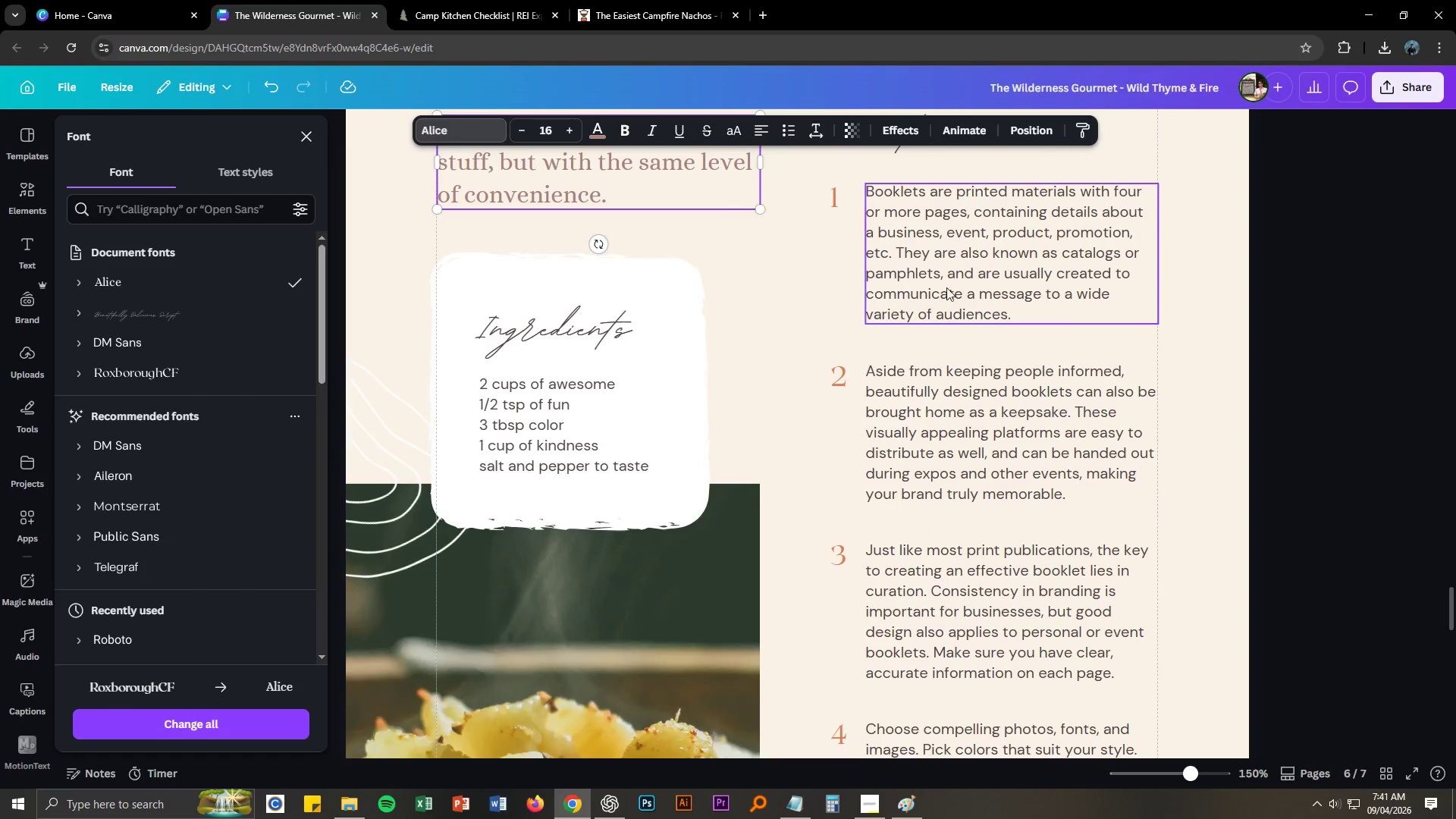 
left_click([949, 285])
 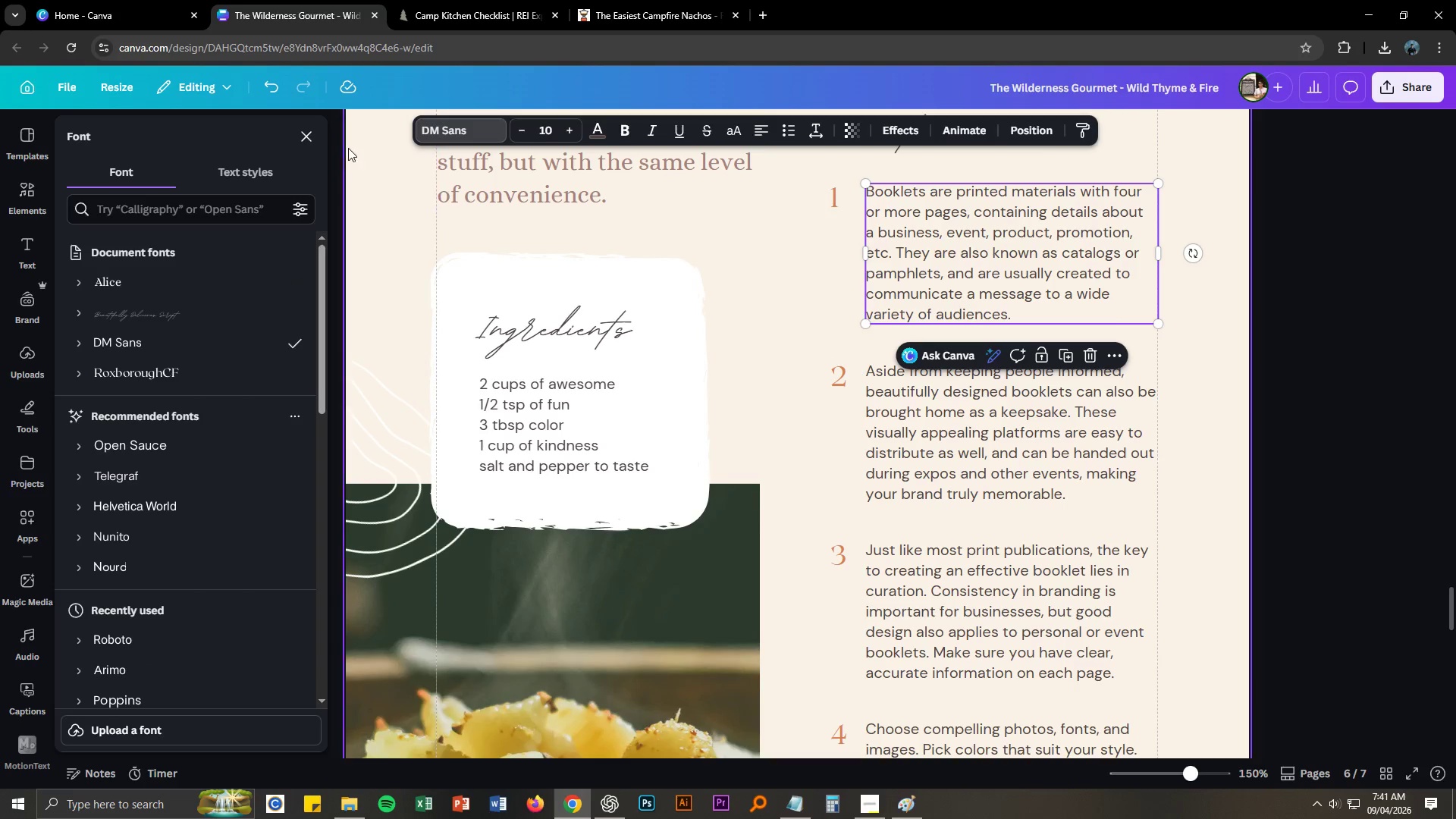 
left_click([460, 130])
 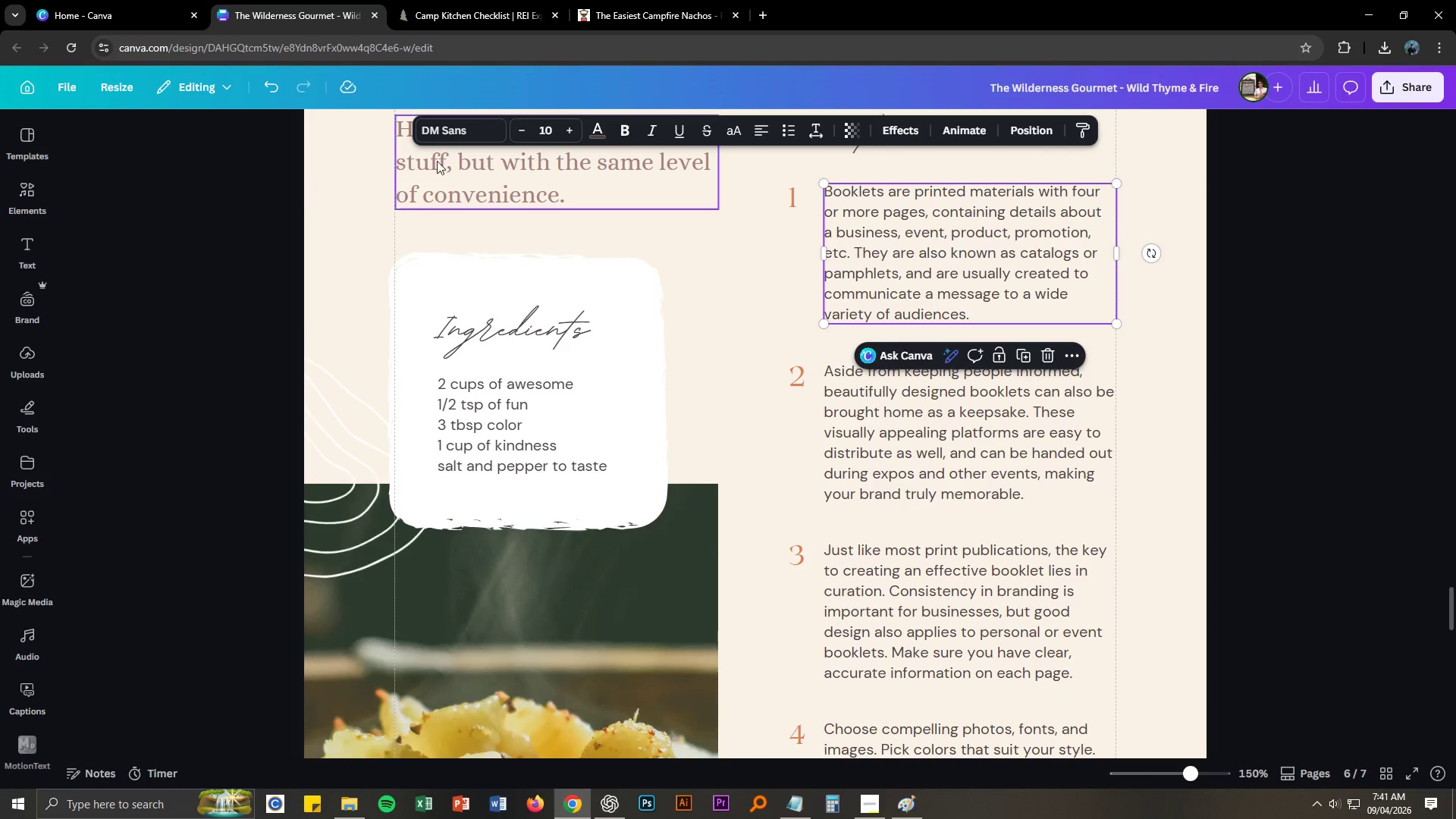 
left_click([456, 125])
 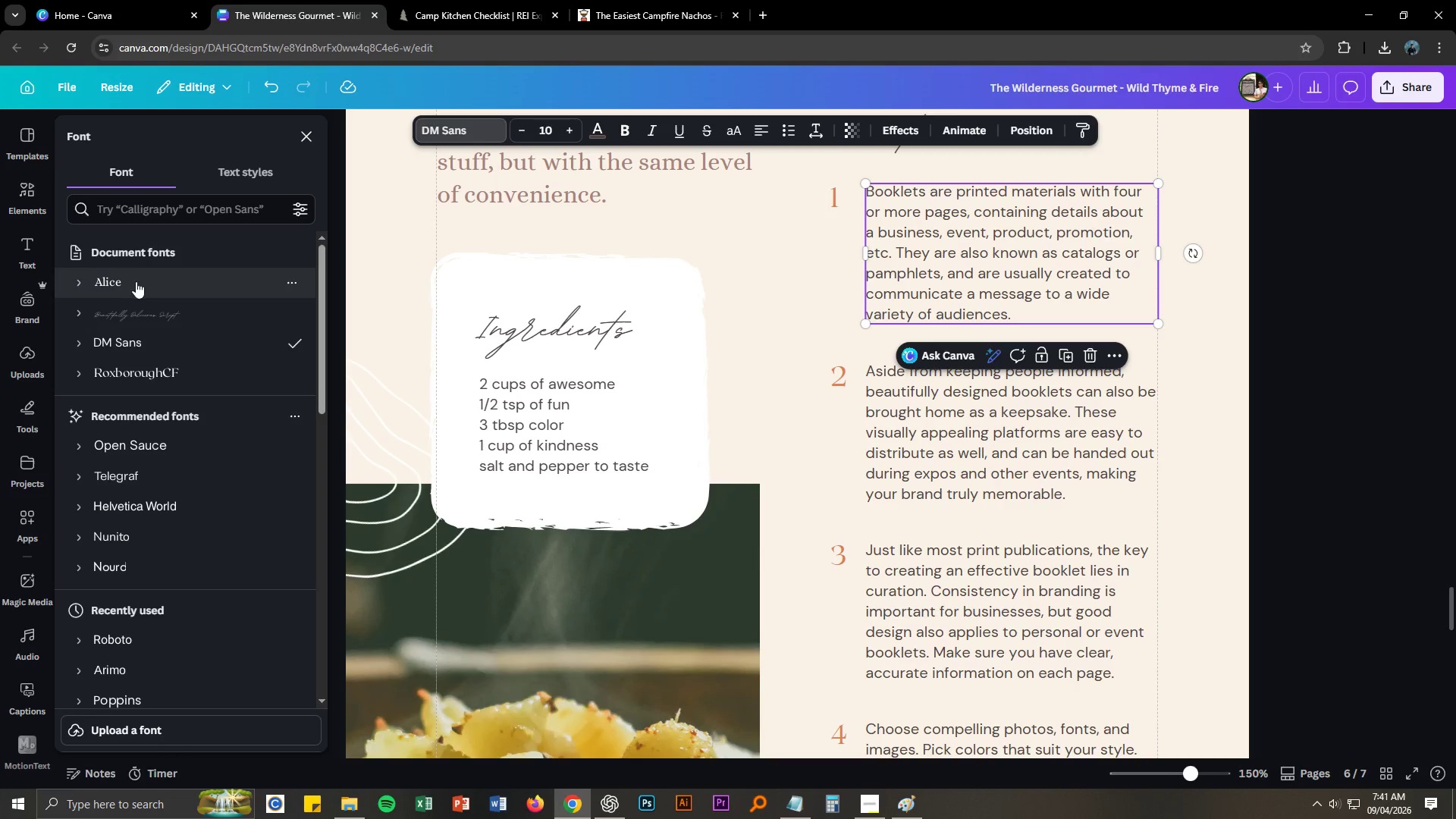 
left_click([135, 281])
 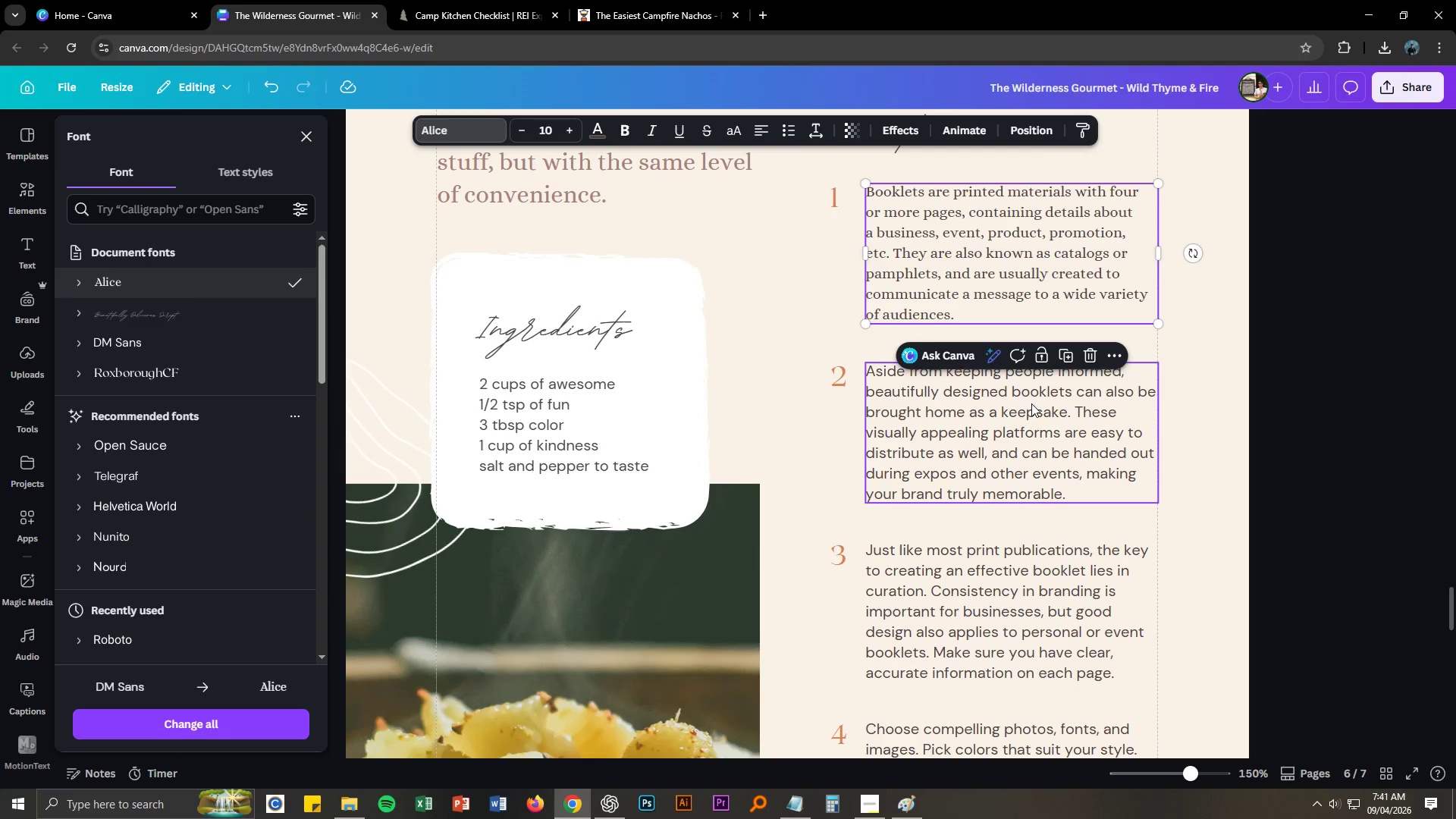 
left_click([1034, 407])
 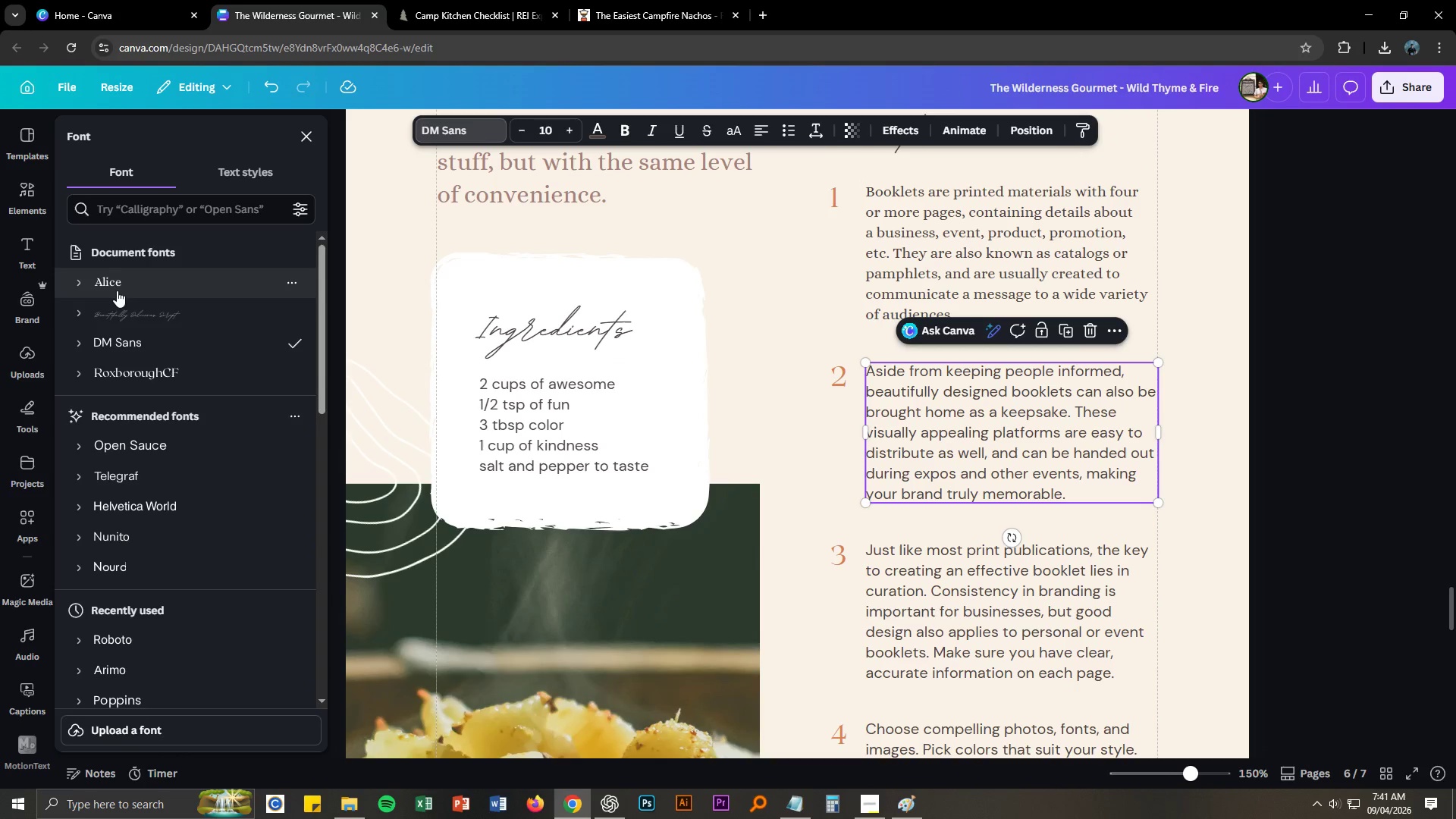 
left_click([114, 284])
 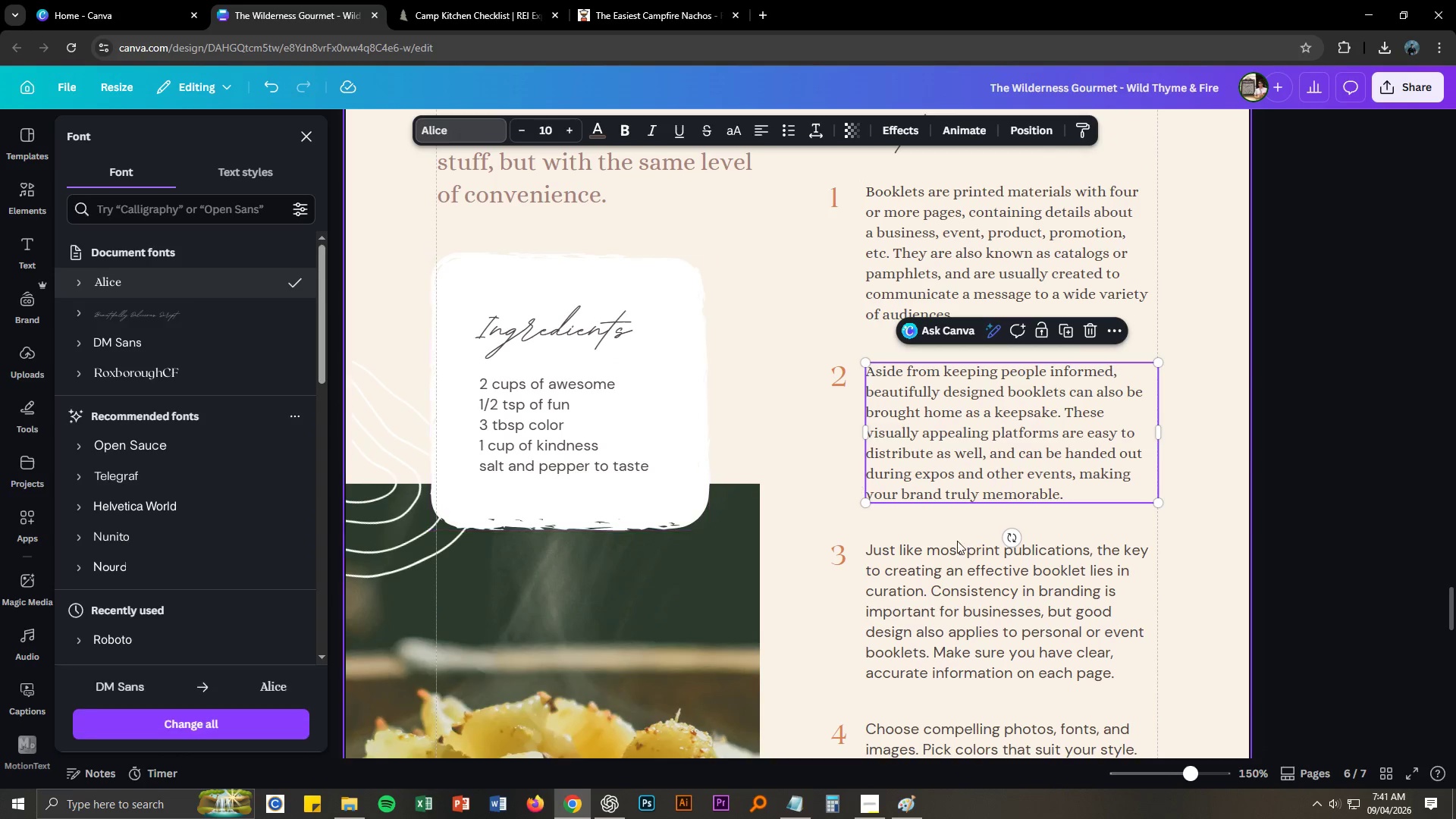 
left_click([971, 582])
 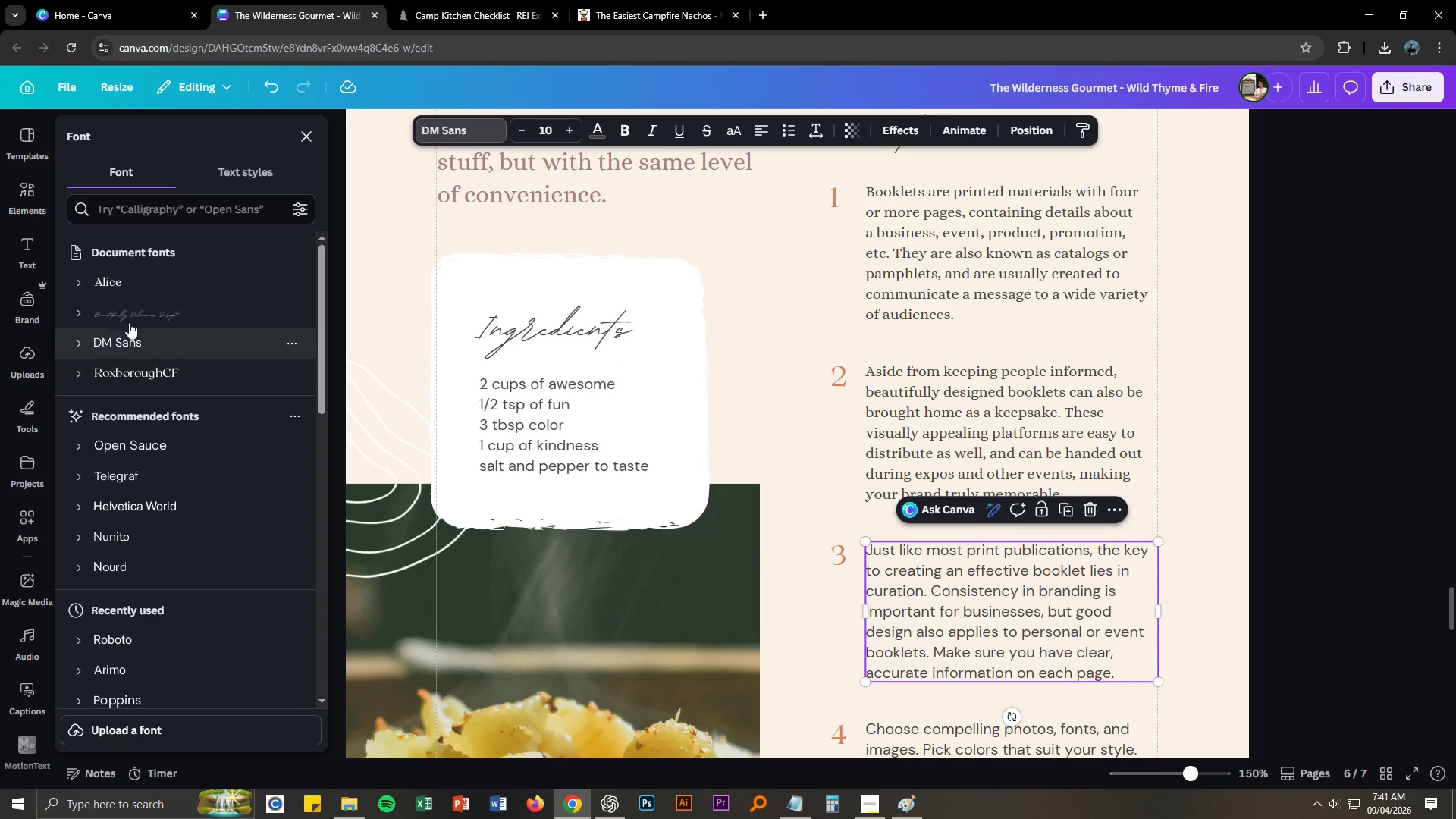 
left_click([124, 284])
 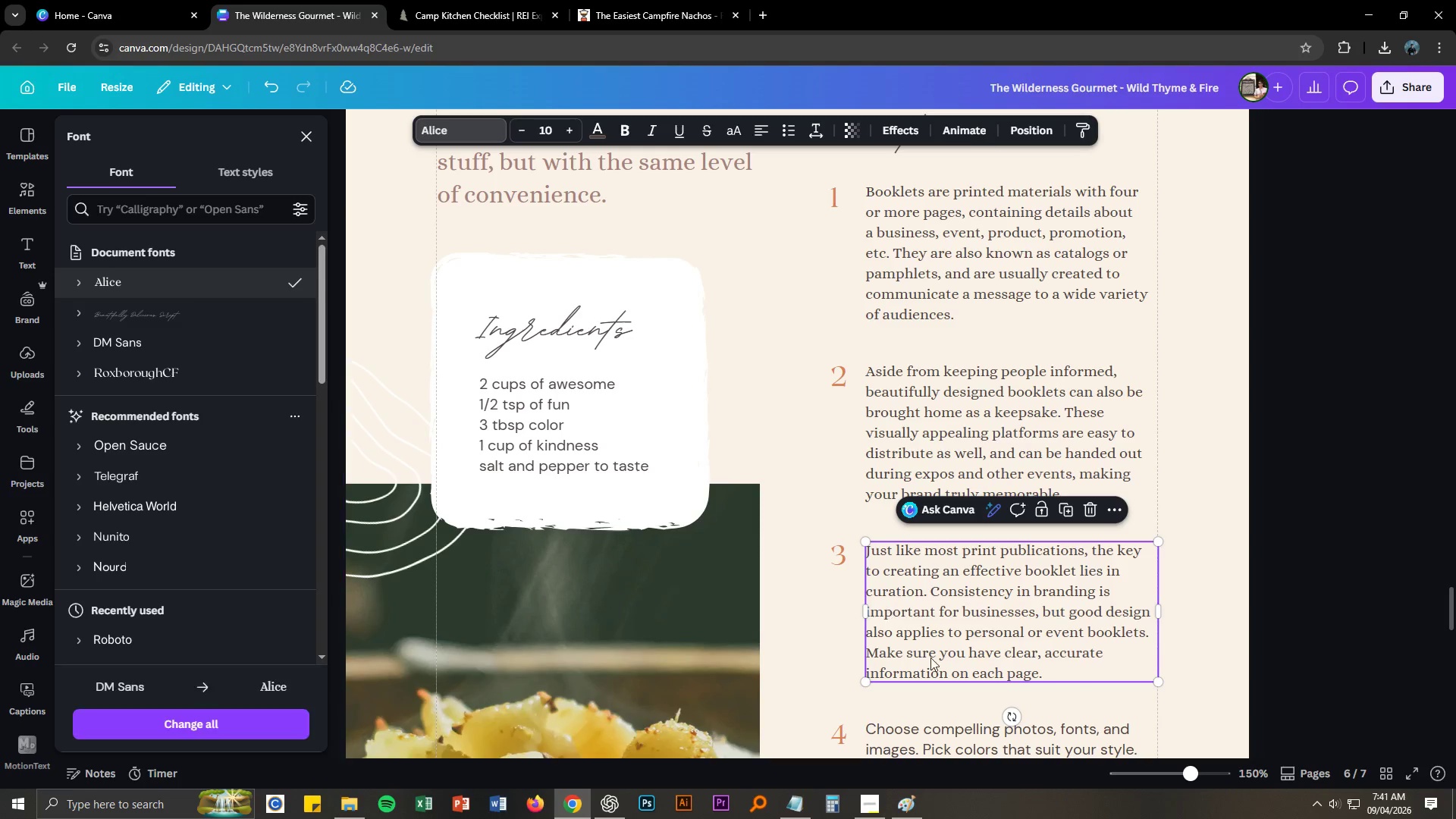 
scroll: coordinate [958, 618], scroll_direction: down, amount: 3.0
 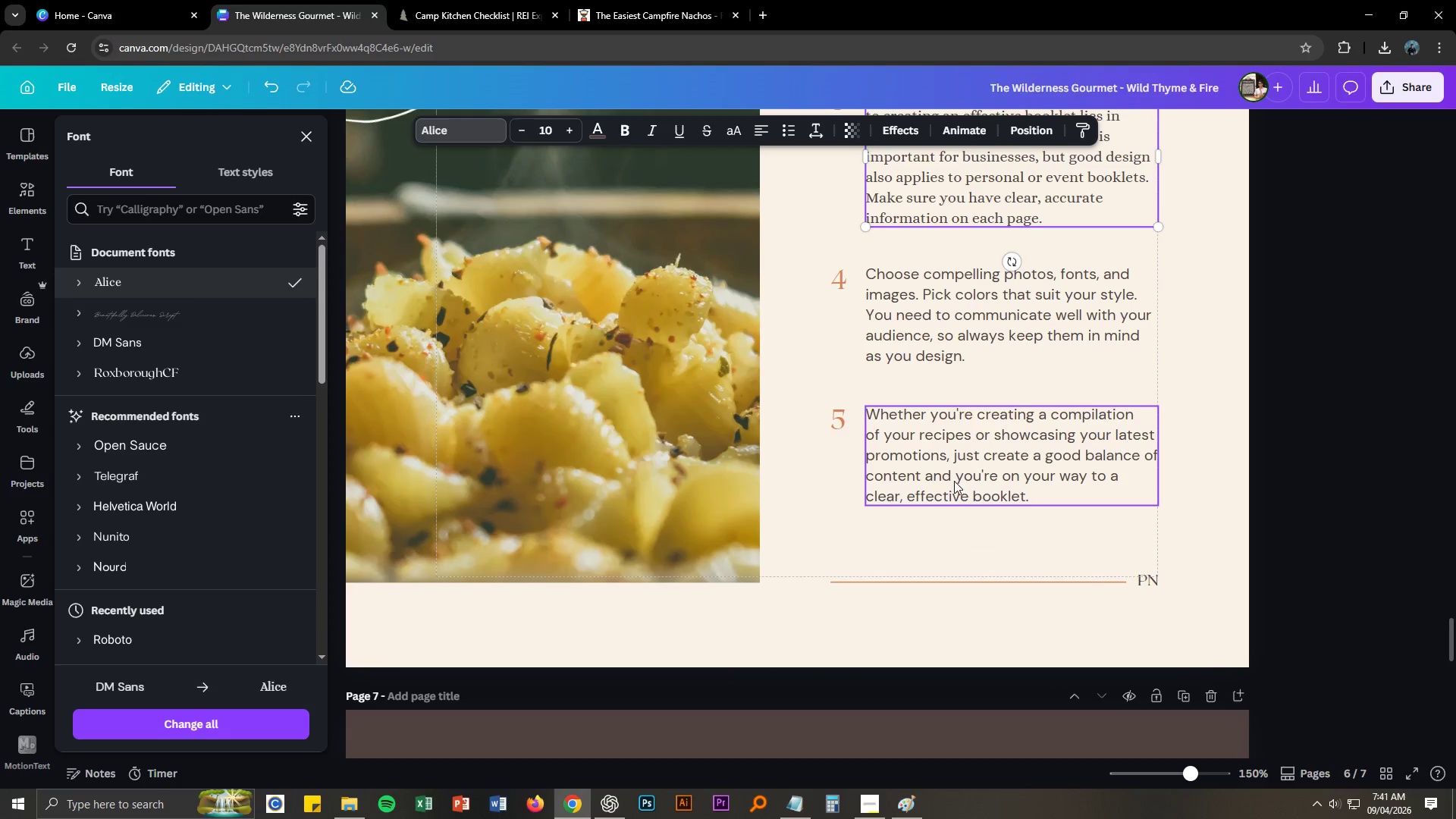 
left_click([956, 444])
 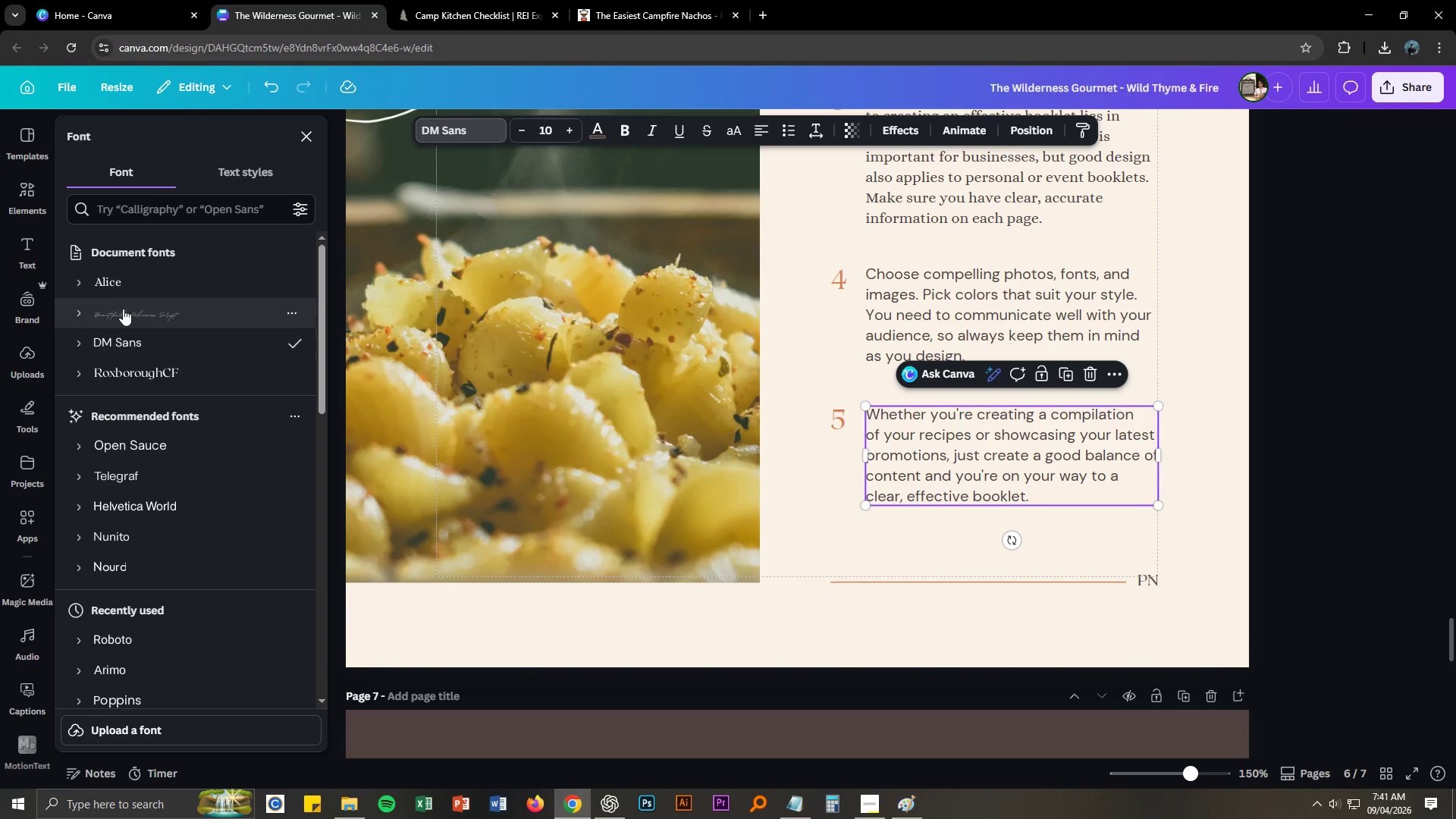 
left_click([118, 280])
 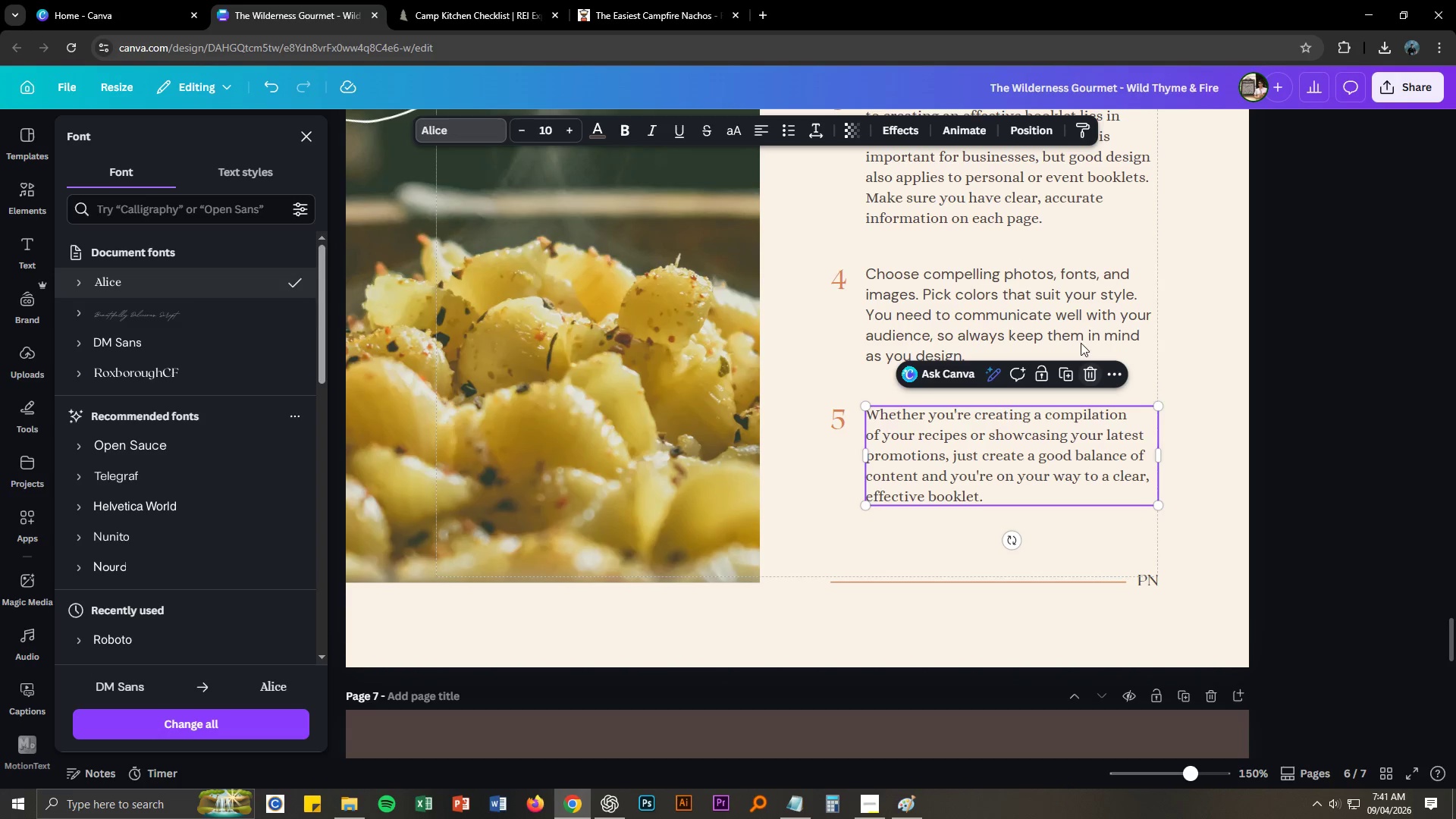 
left_click([1068, 303])
 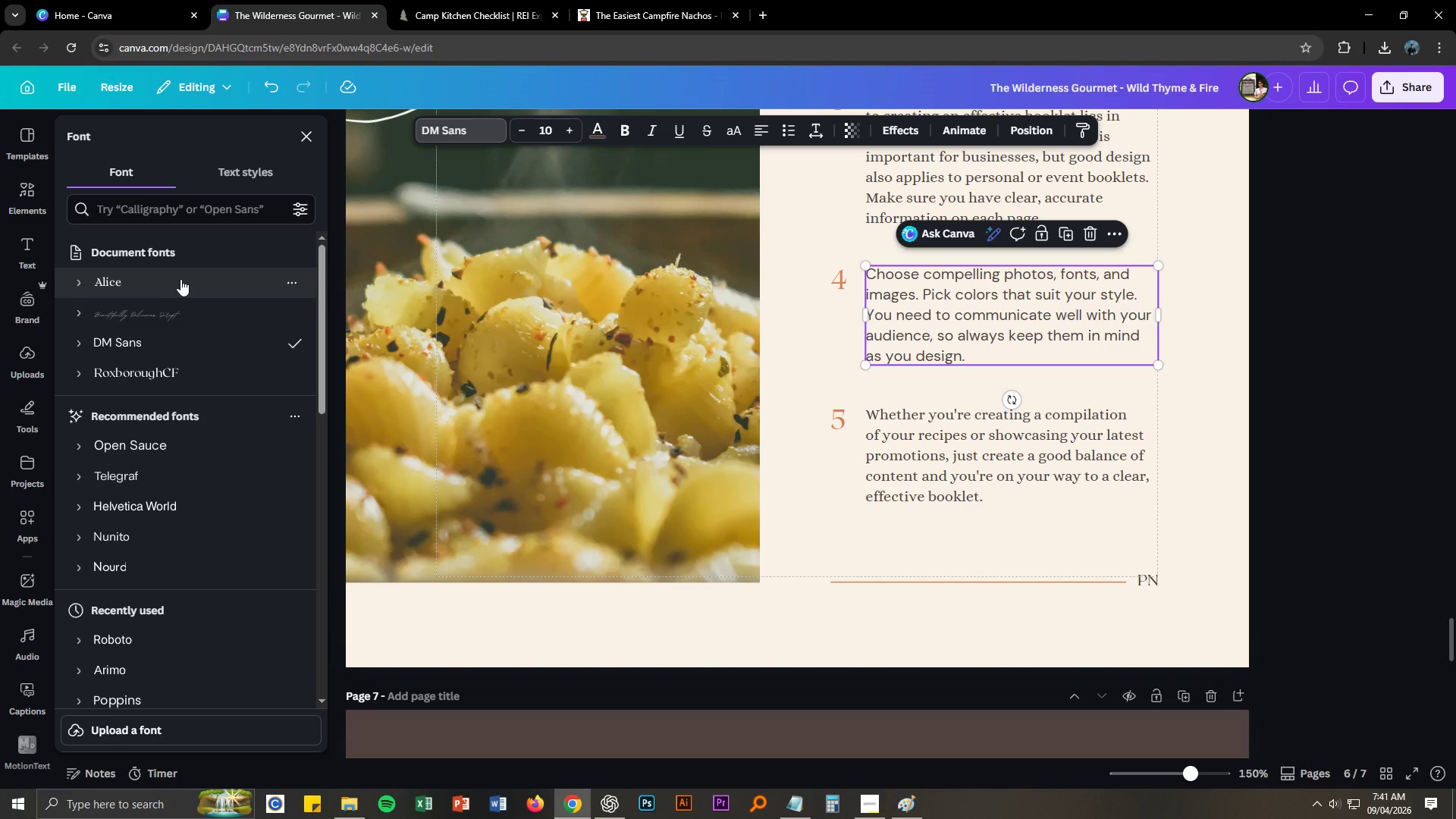 
left_click([162, 279])
 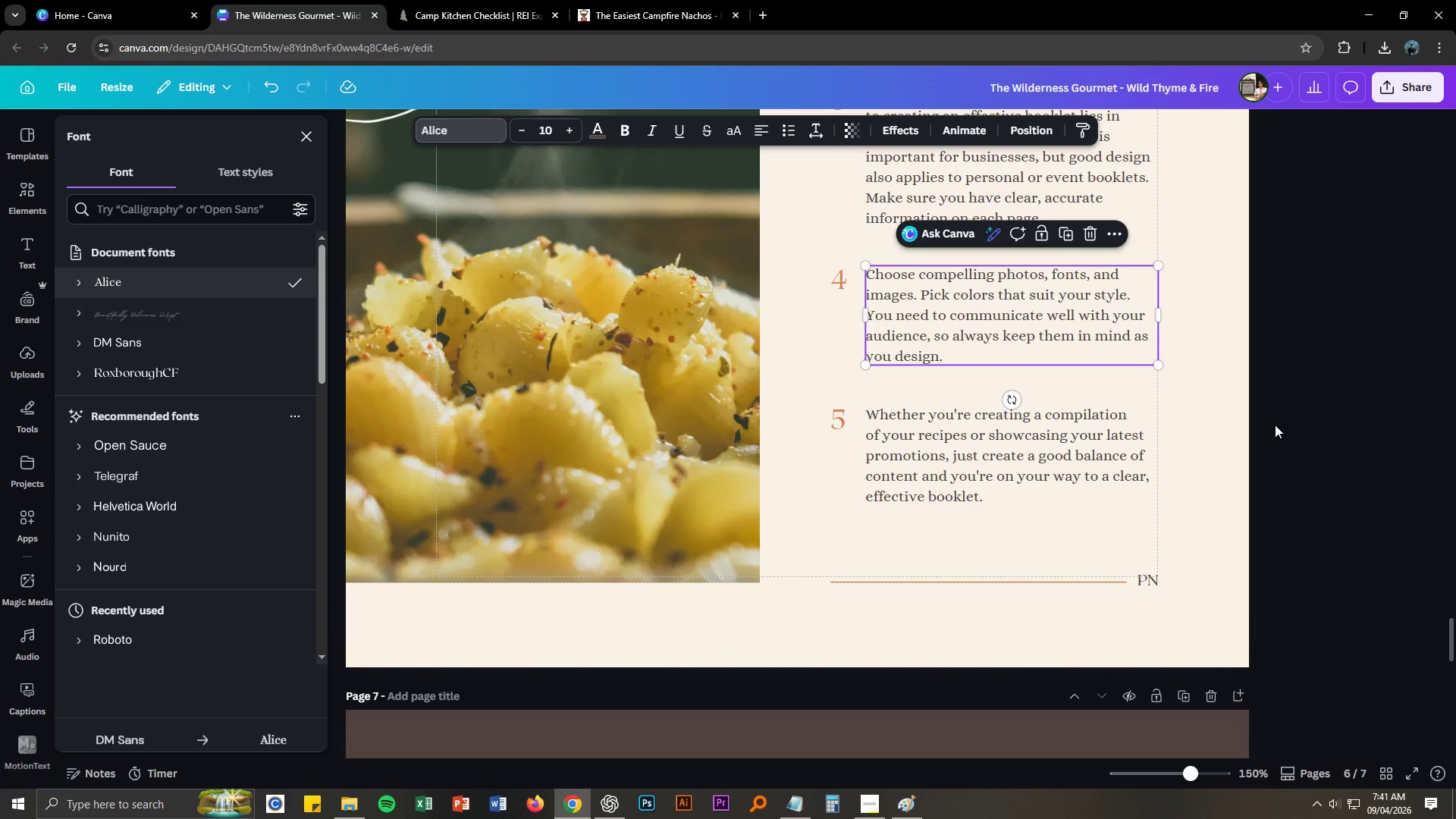 
left_click([1326, 430])
 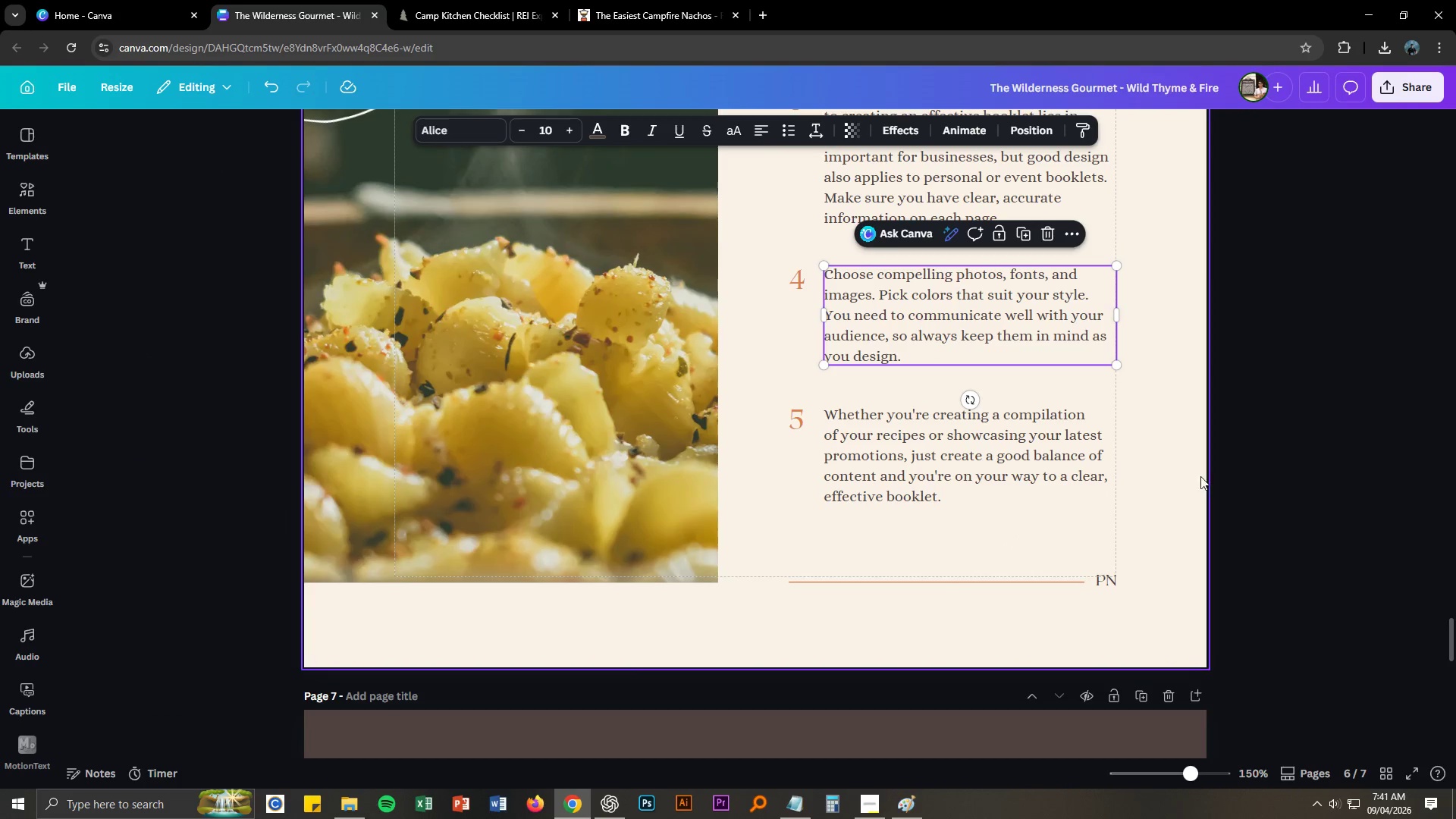 
left_click([1241, 486])
 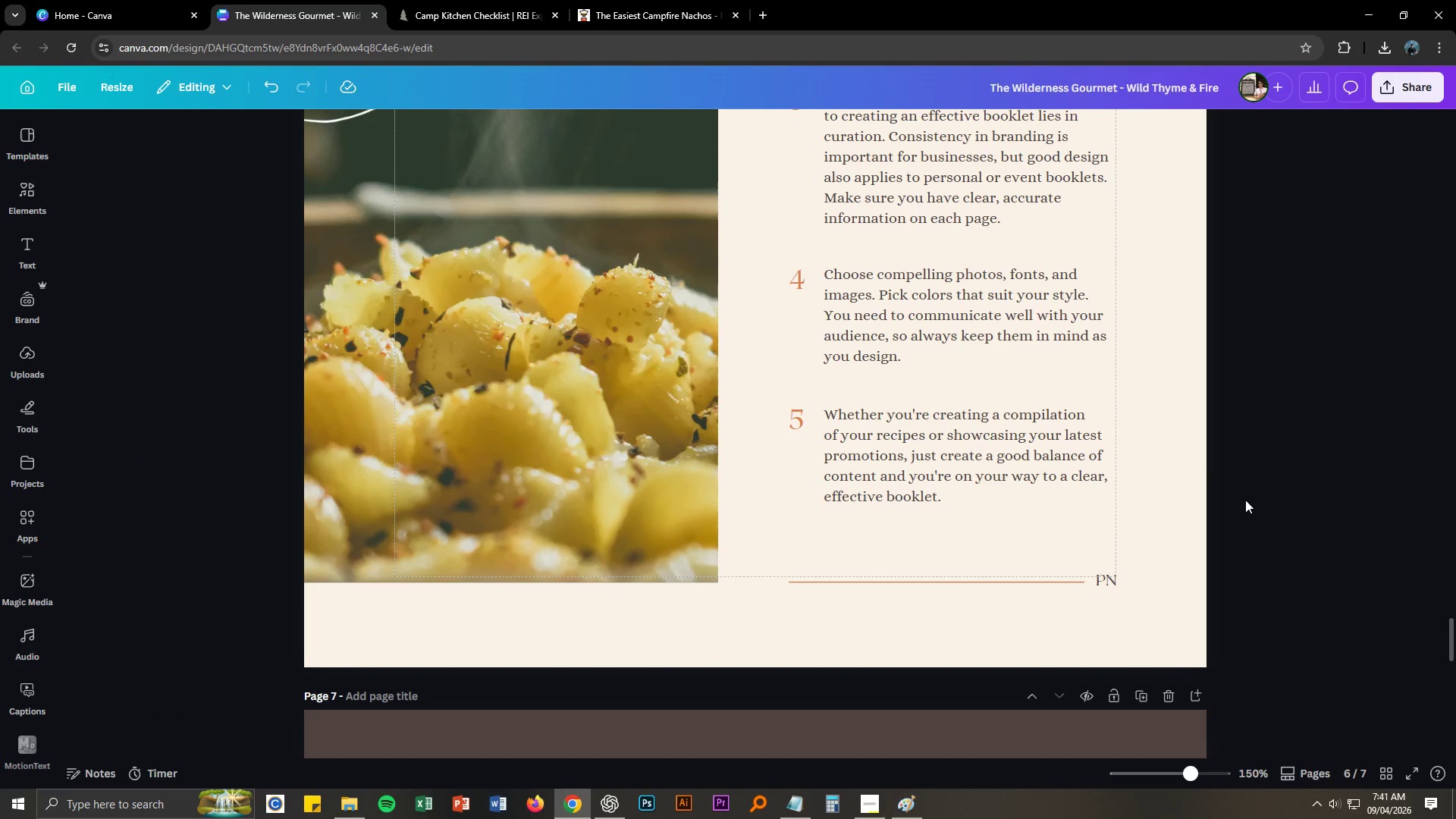 
scroll: coordinate [1242, 499], scroll_direction: up, amount: 4.0
 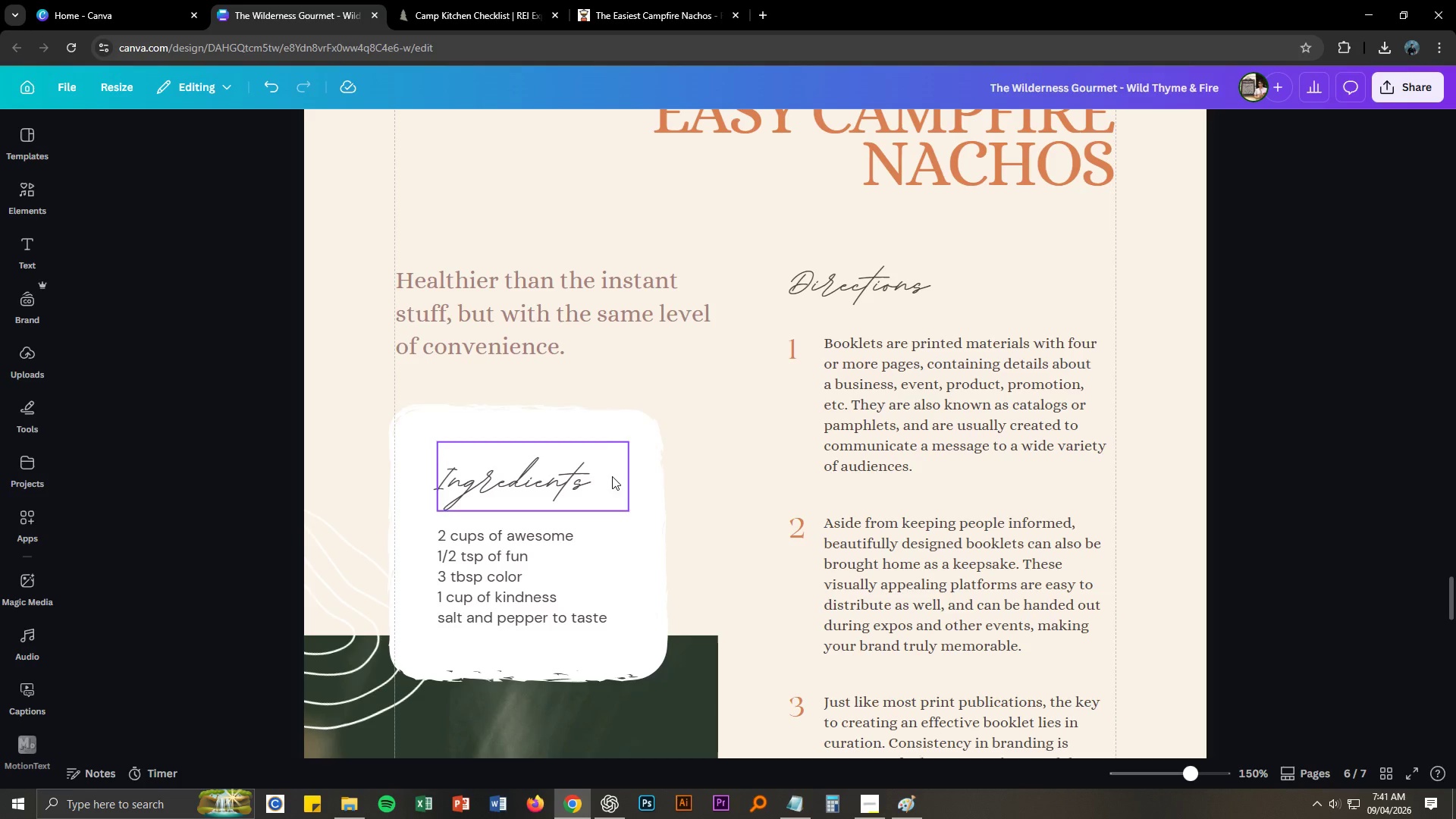 
key(Delete)
 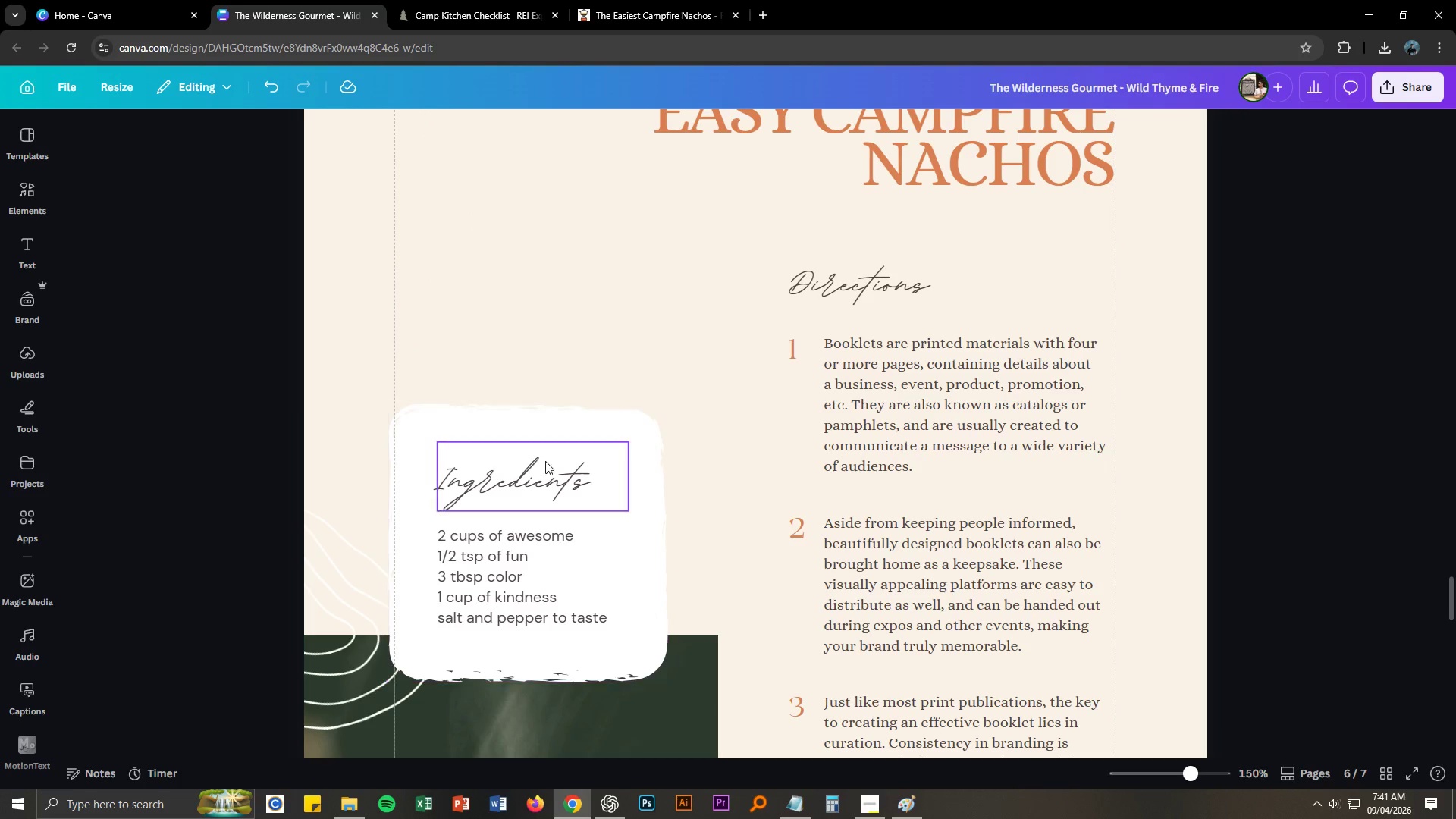 
left_click_drag(start_coordinate=[520, 321], to_coordinate=[538, 626])
 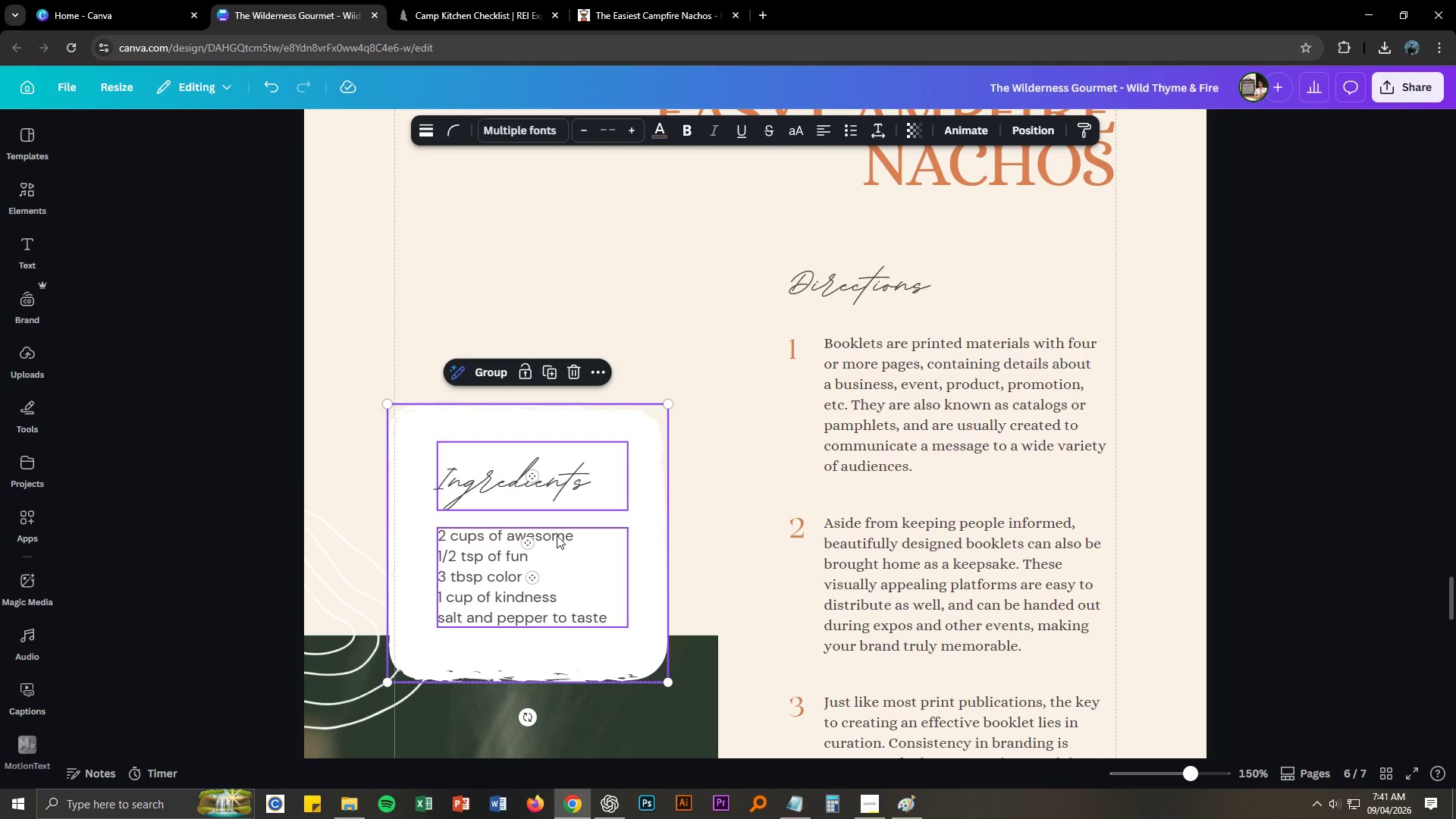 
left_click_drag(start_coordinate=[557, 535], to_coordinate=[566, 342])
 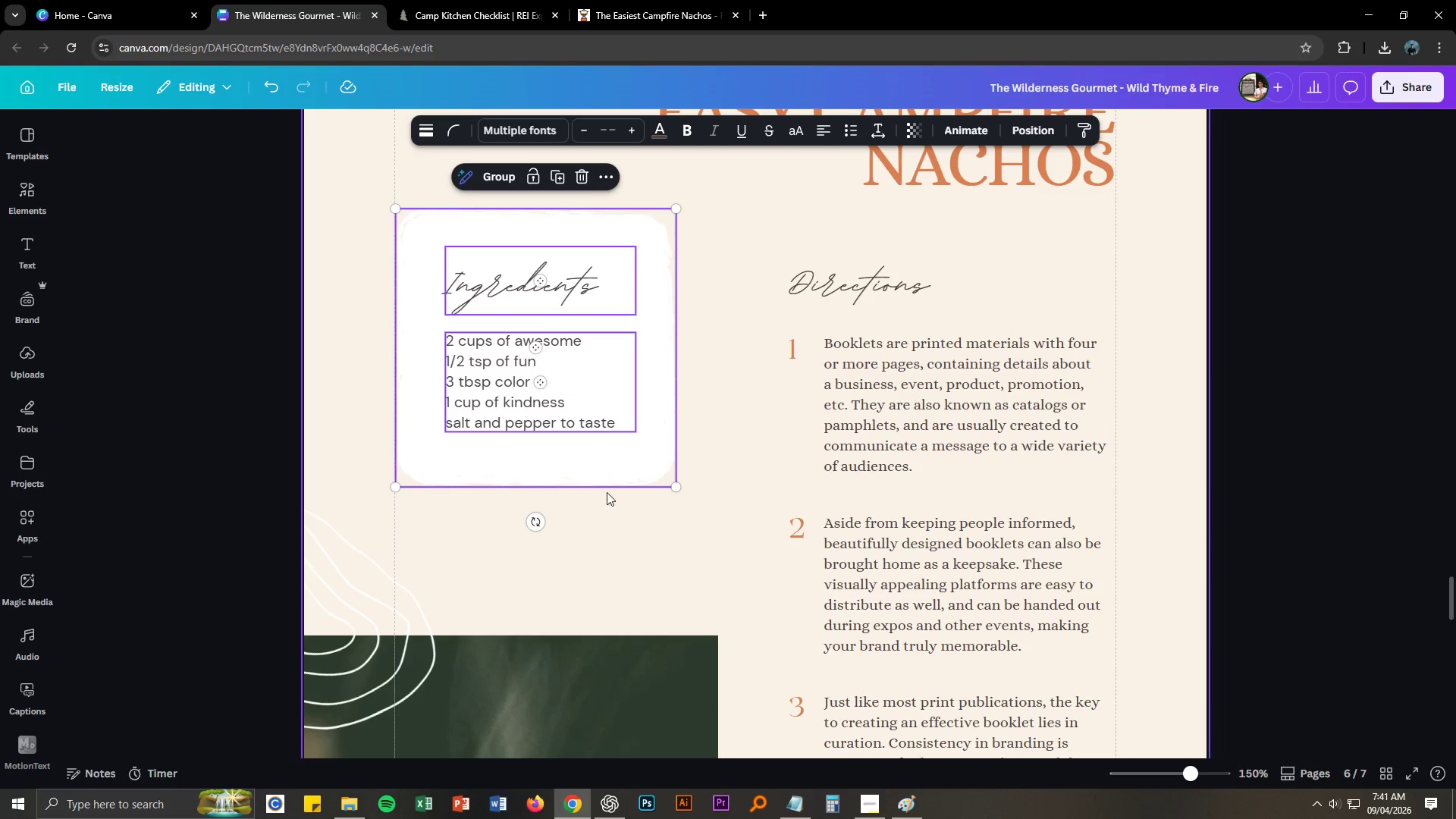 
left_click([542, 475])
 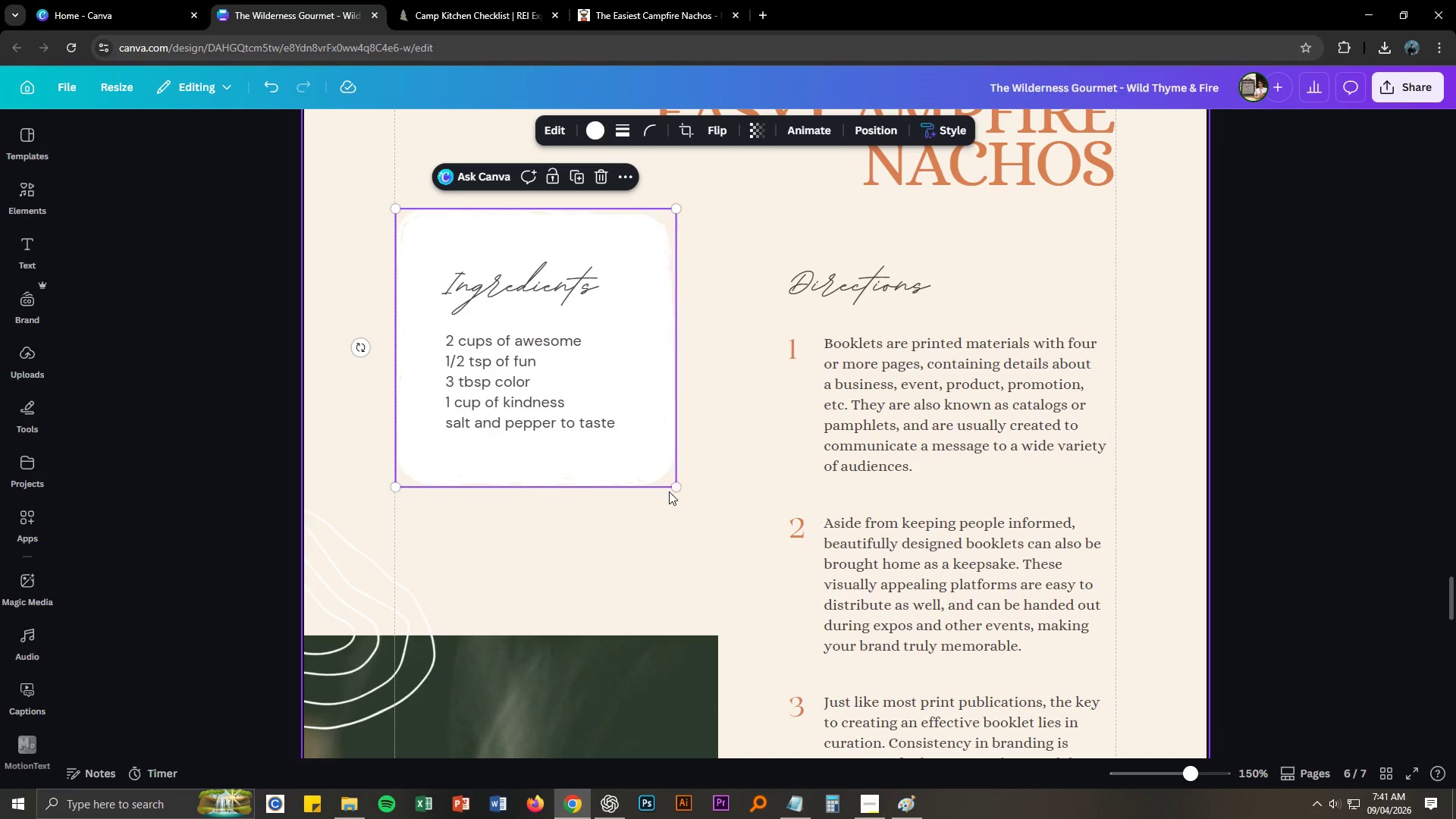 
left_click_drag(start_coordinate=[675, 489], to_coordinate=[666, 507])
 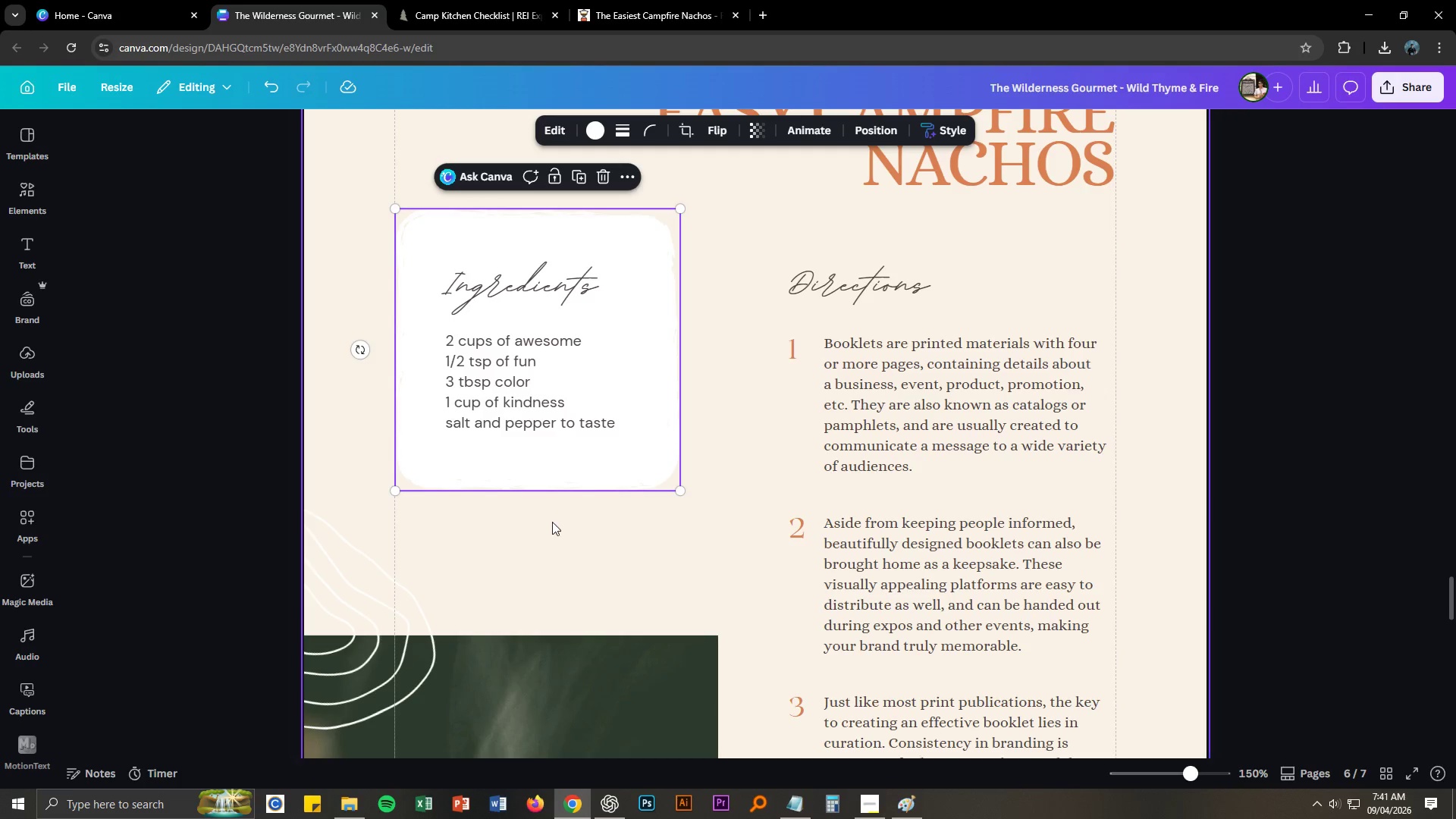 
left_click([576, 548])
 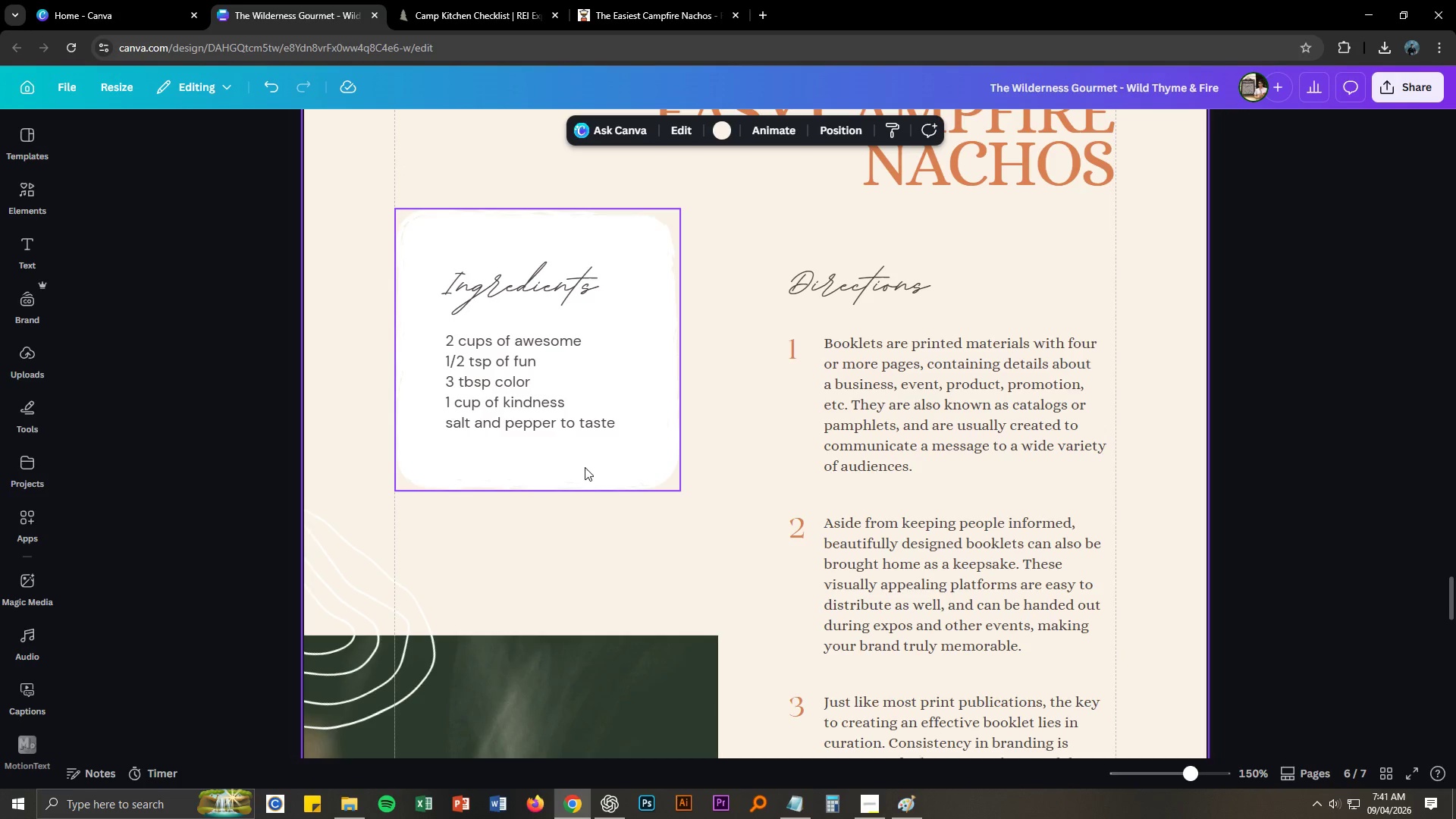 
double_click([562, 451])
 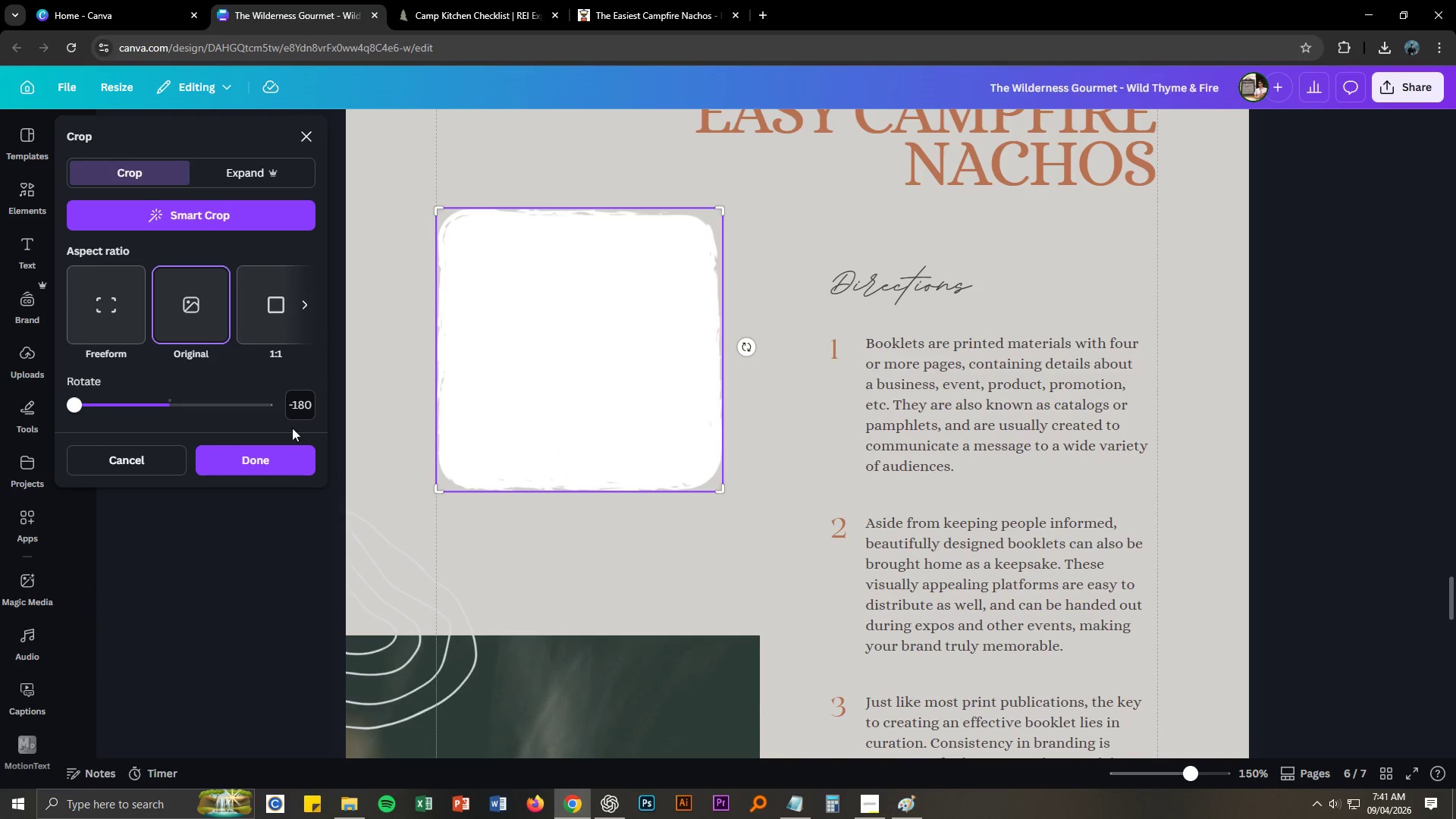 
wait(5.8)
 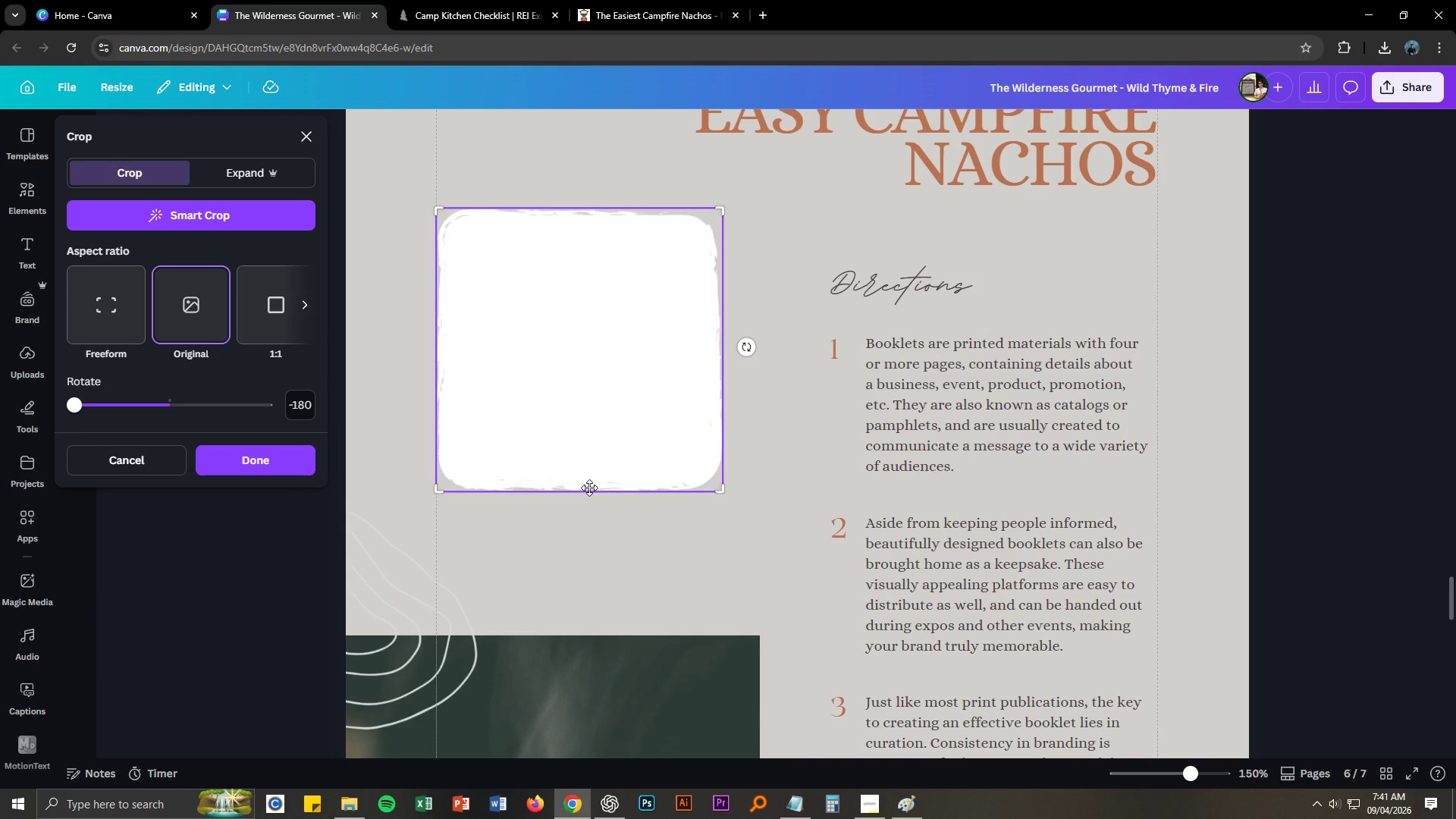 
left_click([570, 482])
 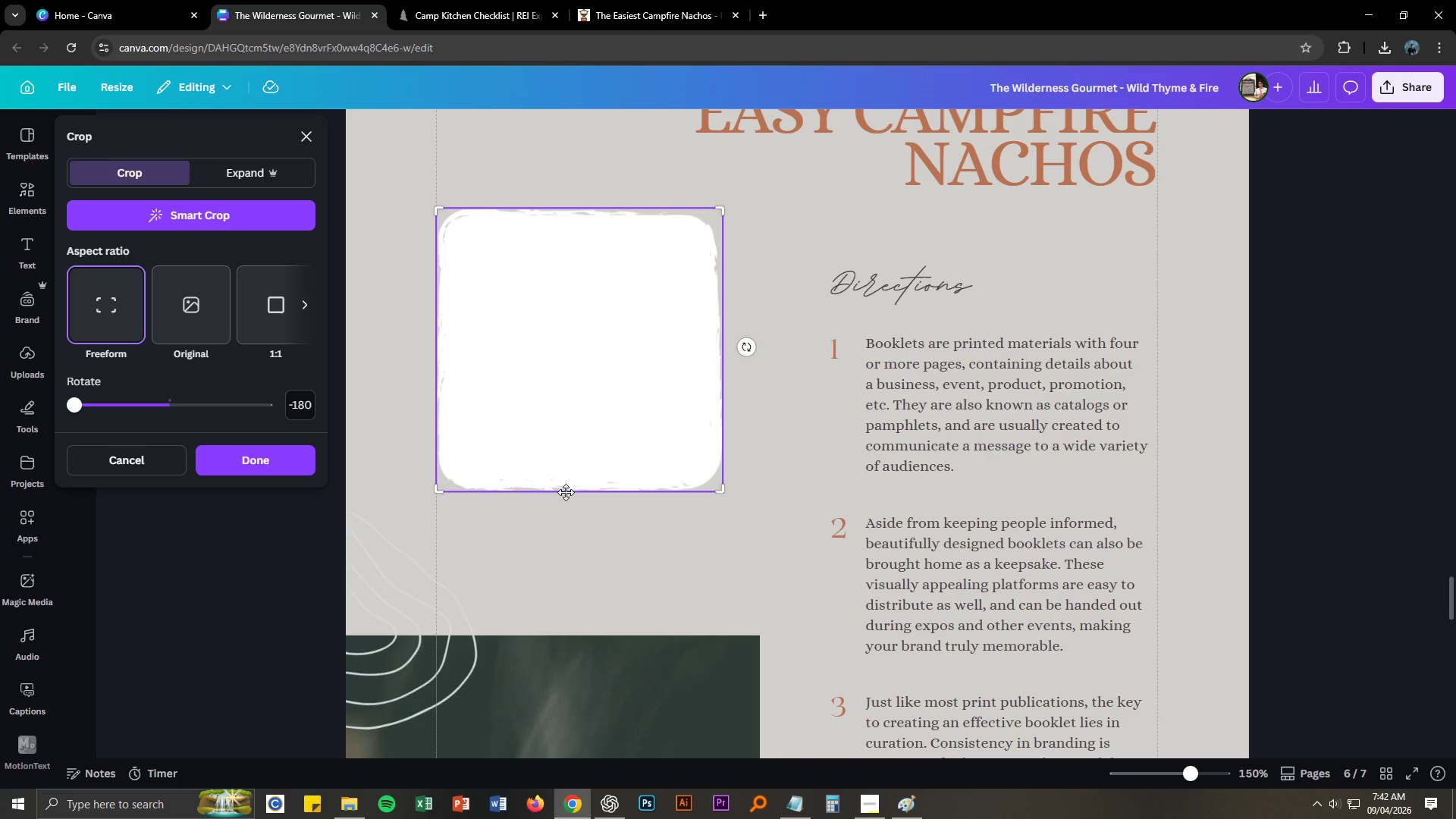 
left_click_drag(start_coordinate=[566, 492], to_coordinate=[566, 533])
 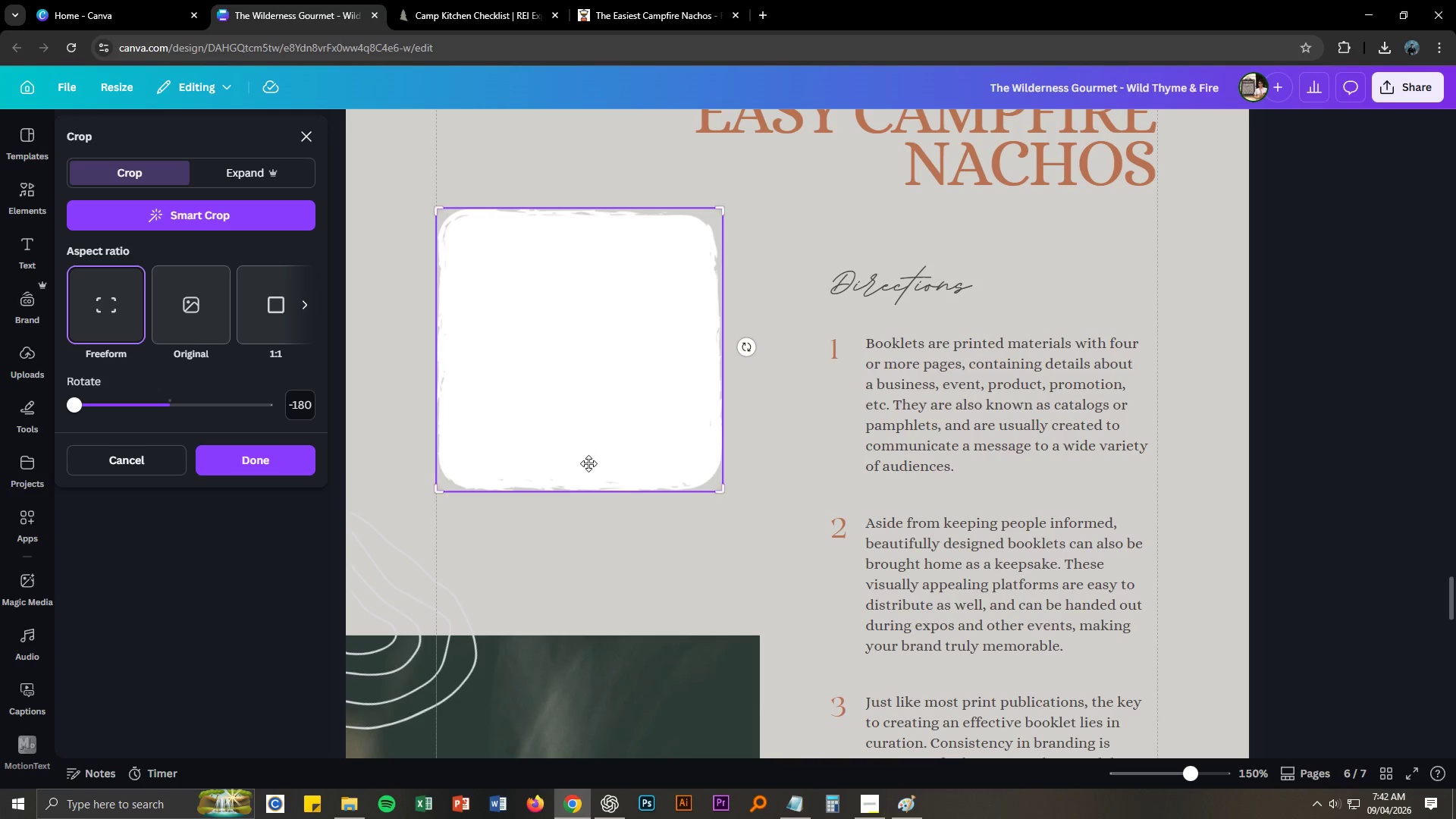 
left_click([588, 463])
 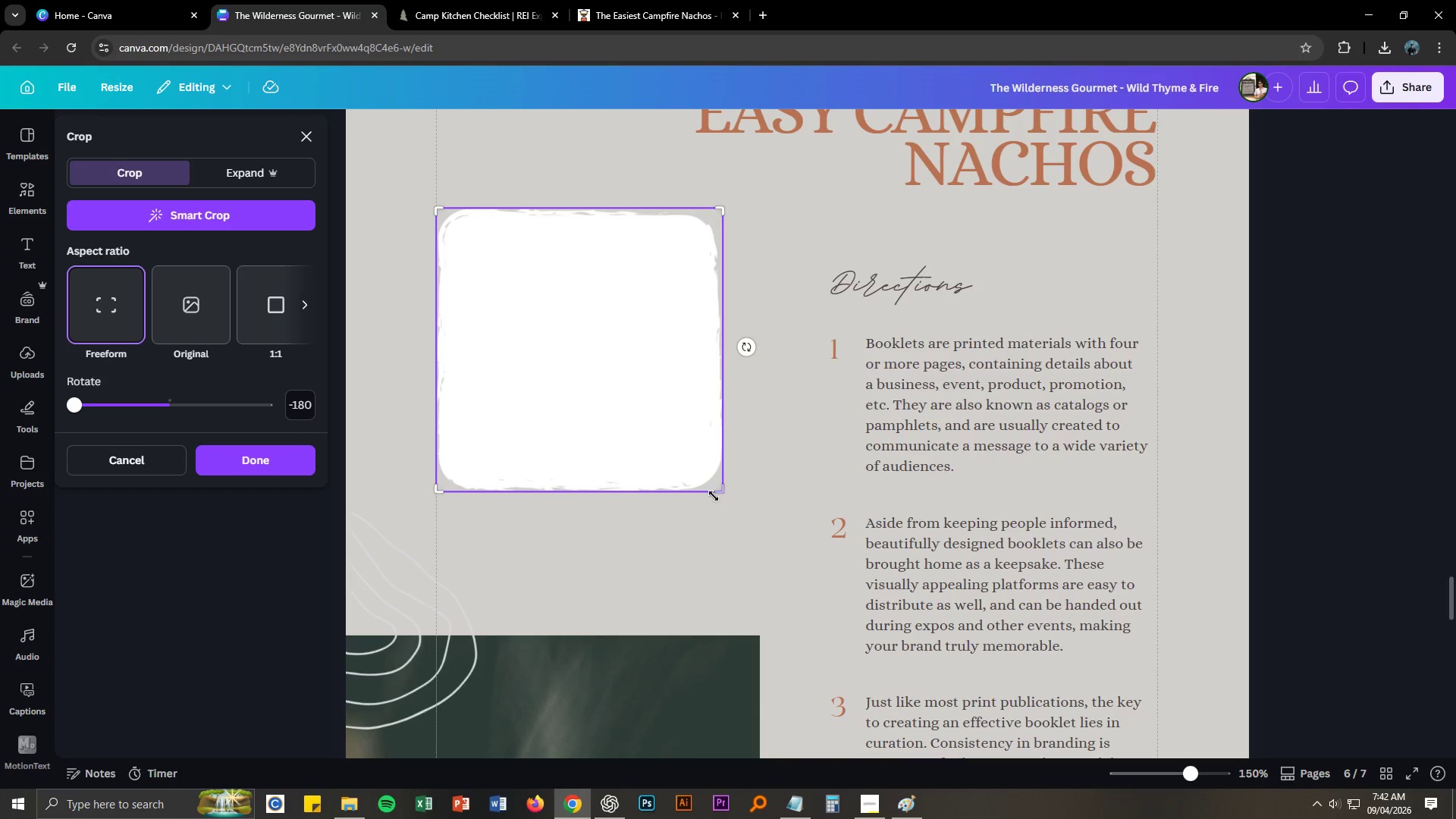 
left_click_drag(start_coordinate=[720, 494], to_coordinate=[720, 617])
 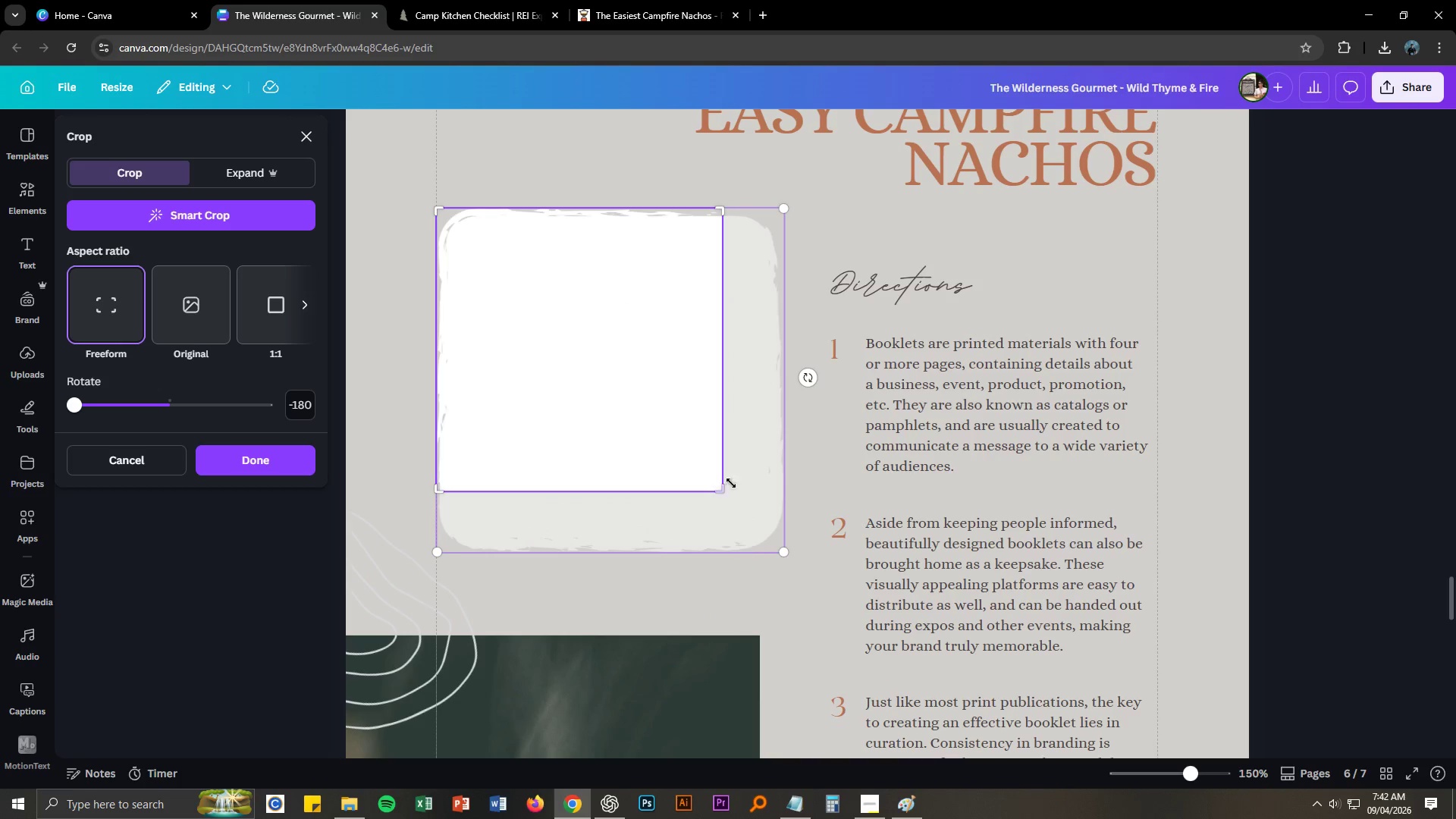 
left_click_drag(start_coordinate=[755, 469], to_coordinate=[745, 475])
 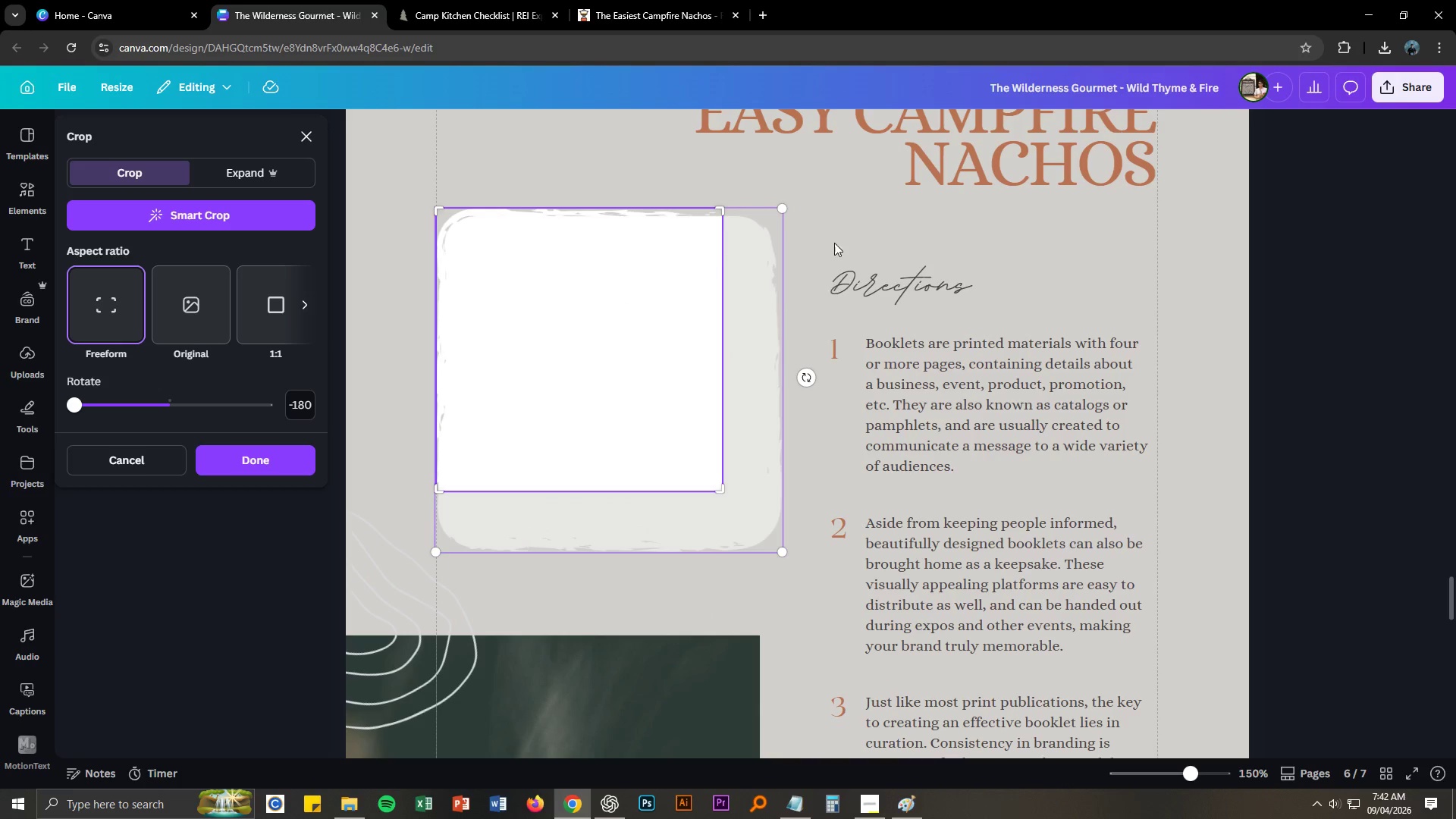 
left_click([836, 221])
 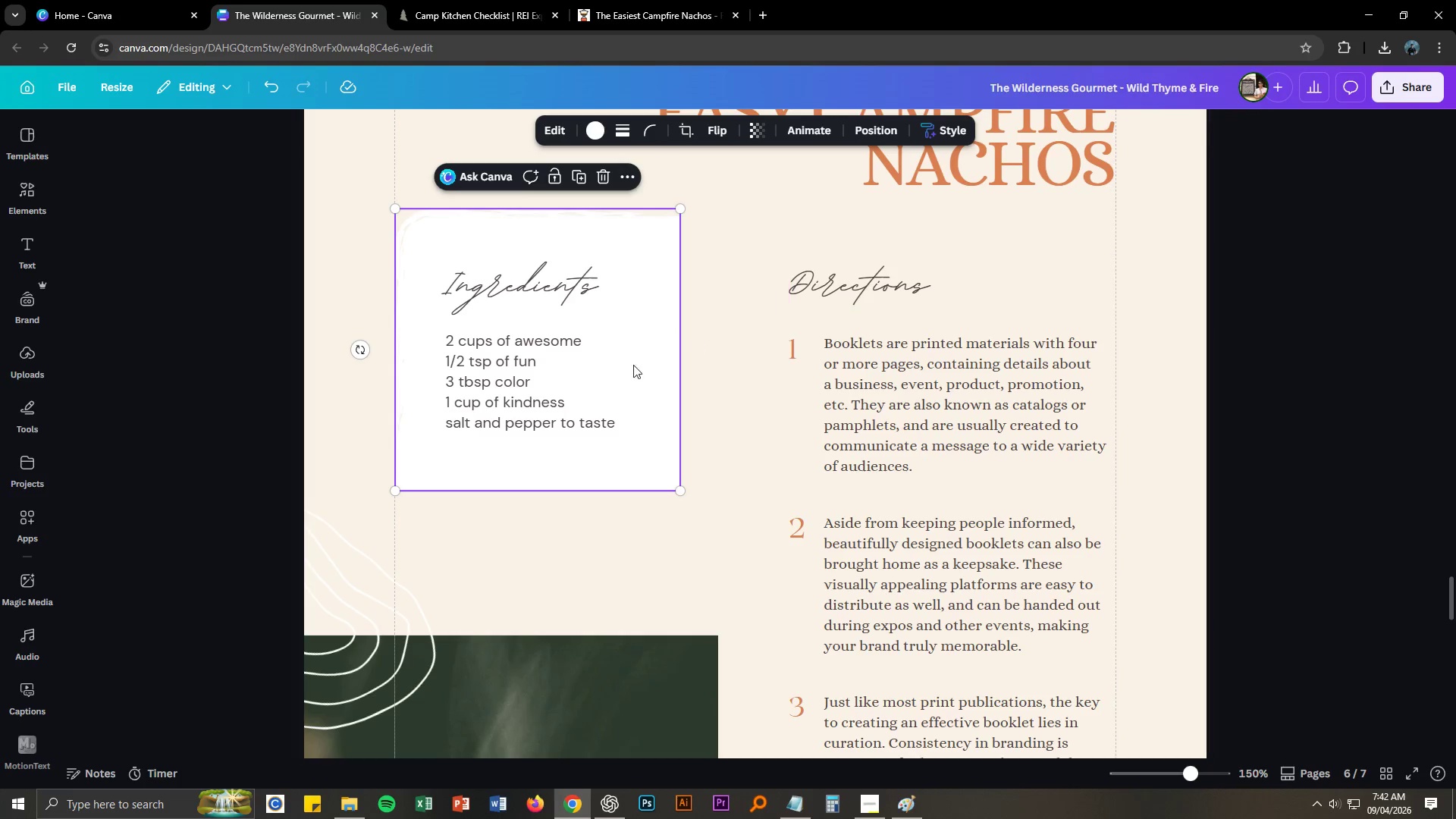 
left_click([592, 417])
 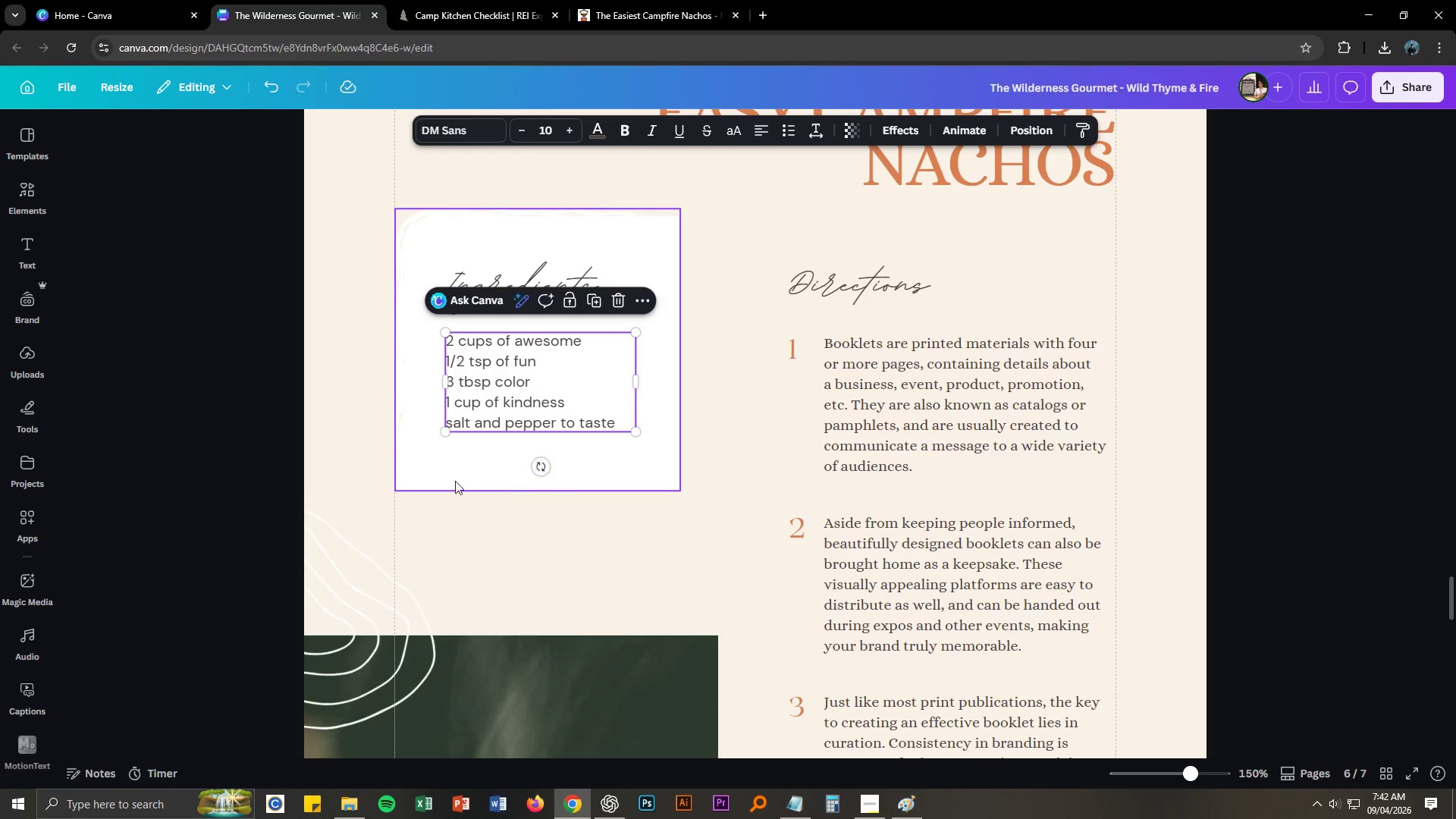 
double_click([453, 479])
 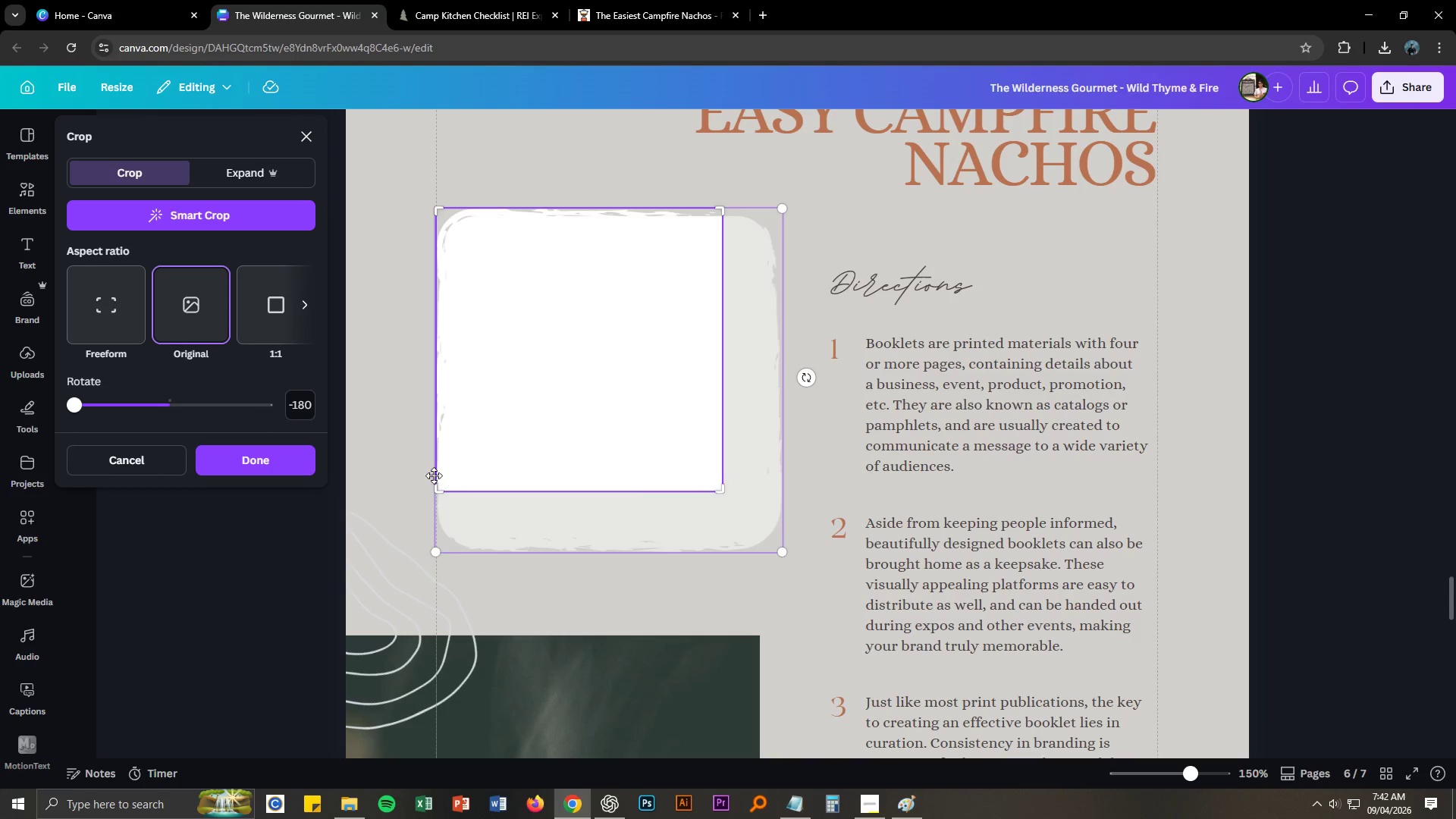 
left_click([105, 312])
 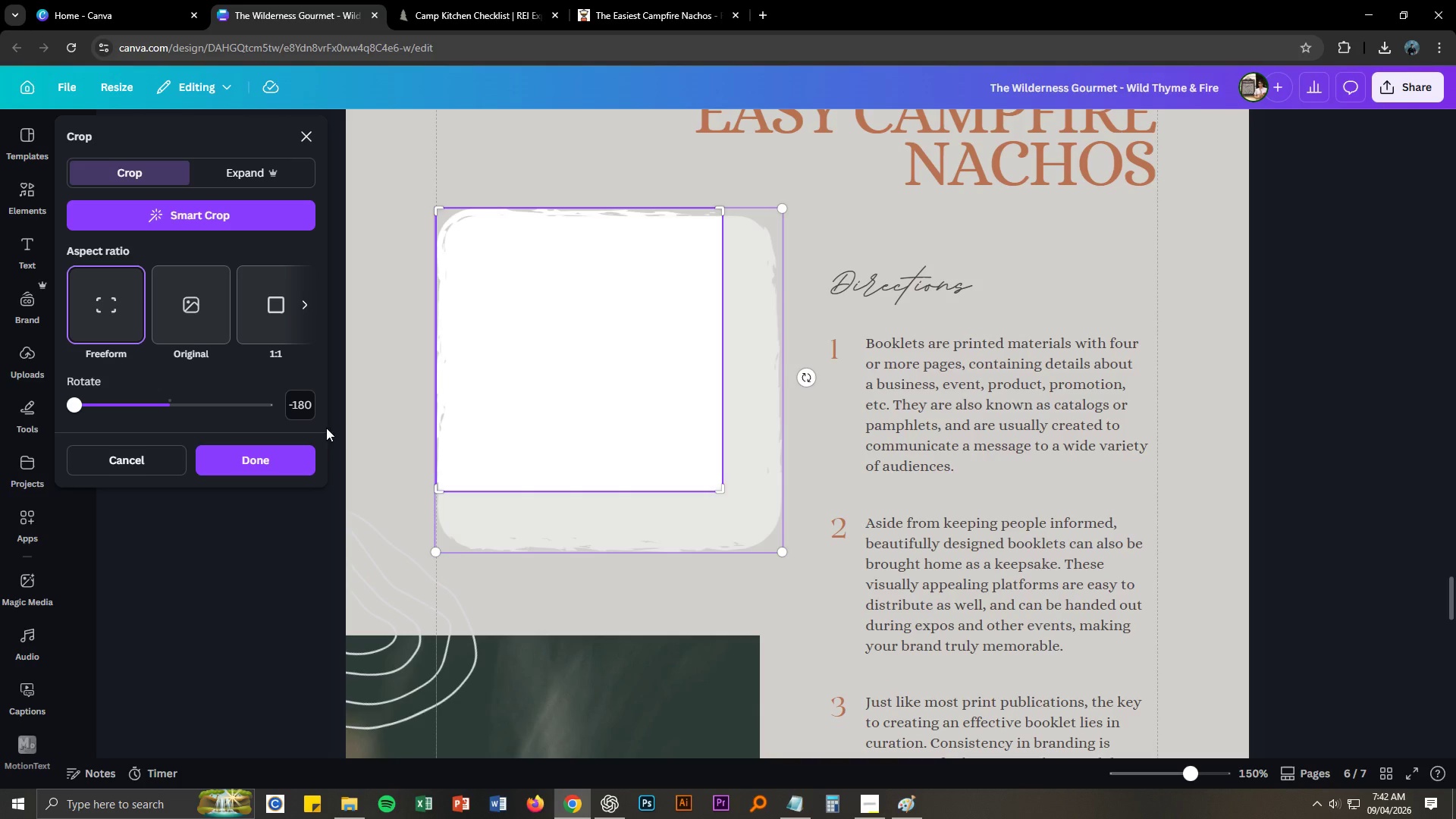 
left_click([697, 602])
 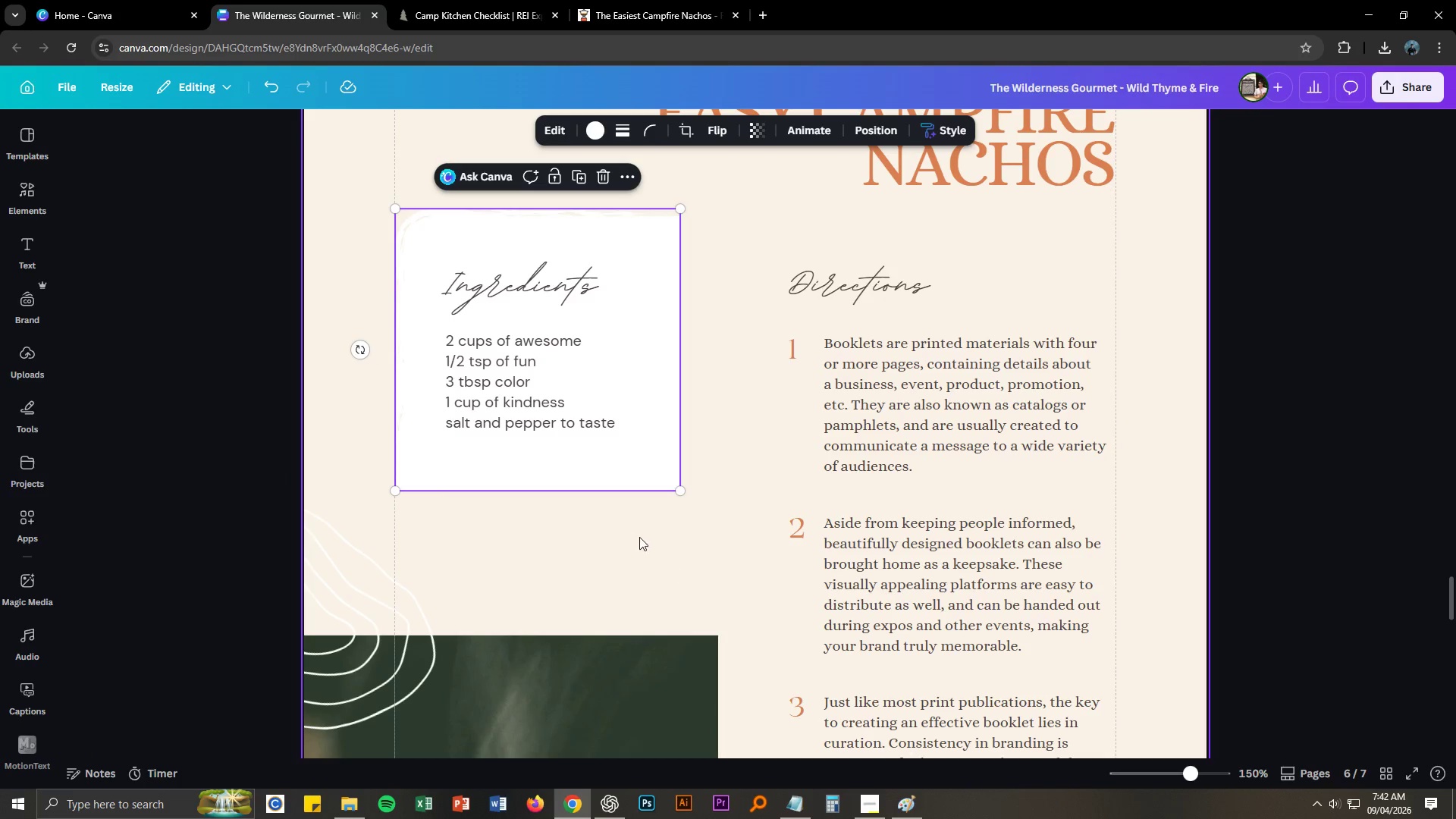 
scroll: coordinate [758, 547], scroll_direction: up, amount: 2.0
 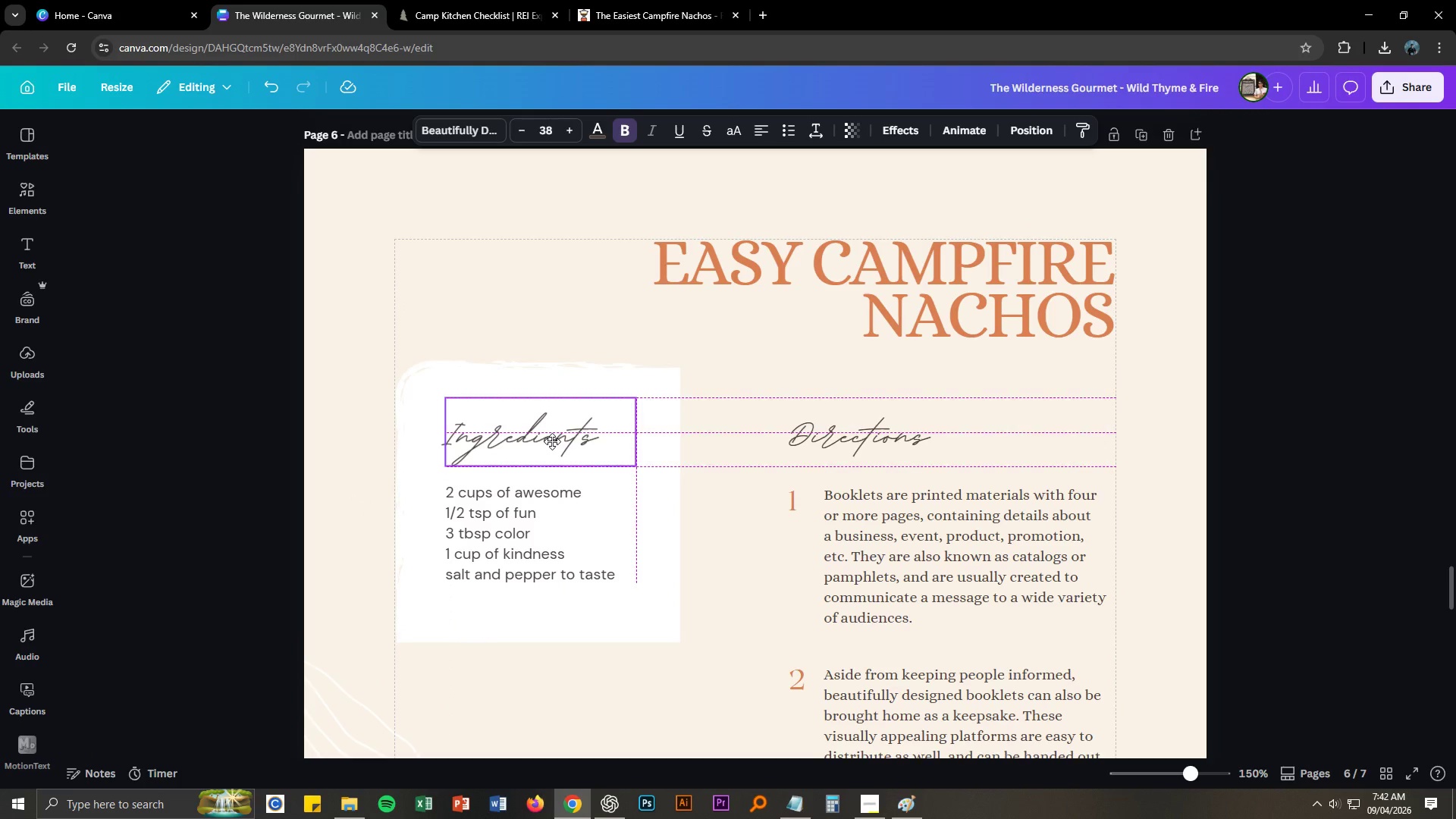 
left_click([501, 521])
 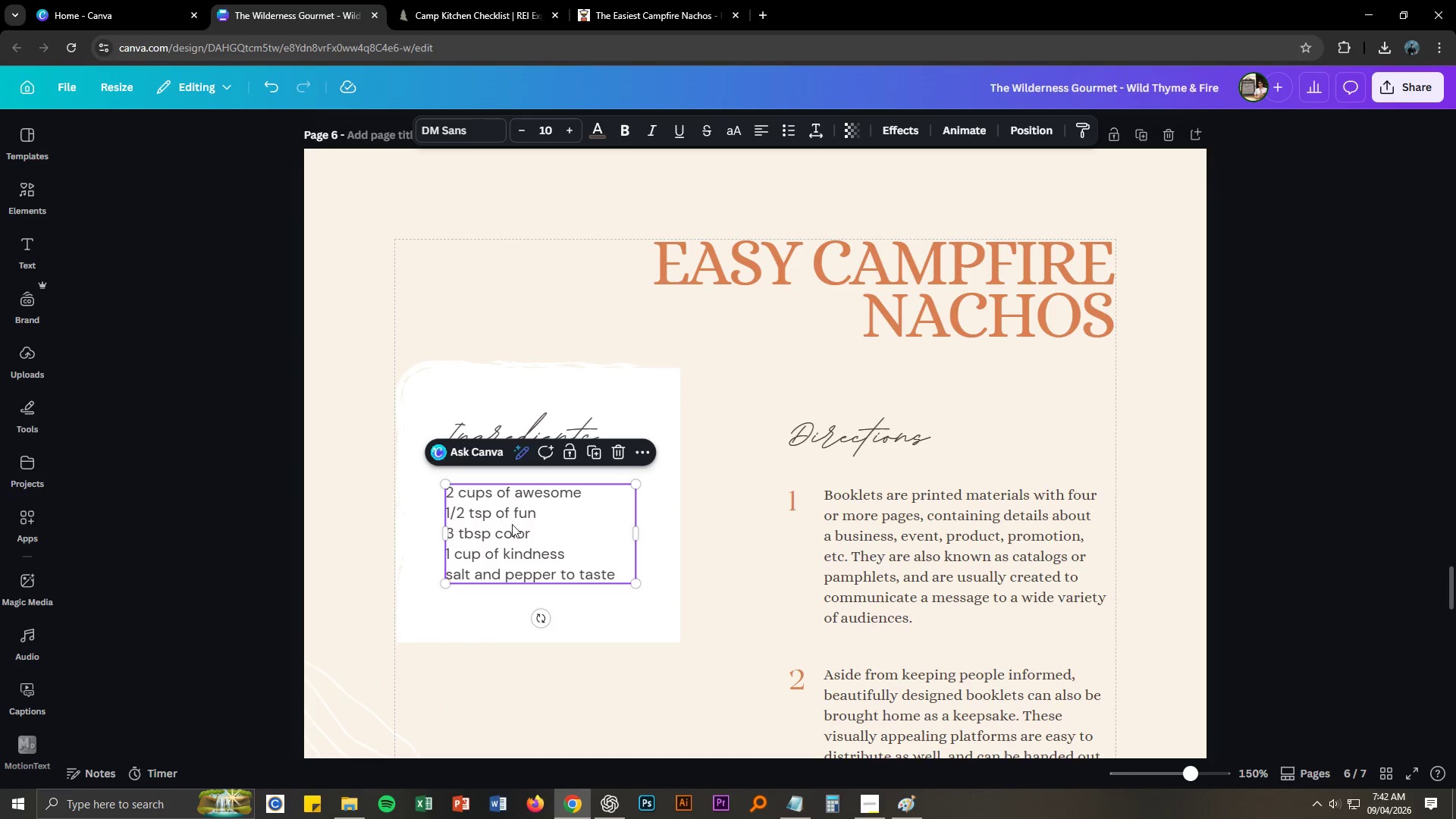 
key(Alt+AltLeft)
 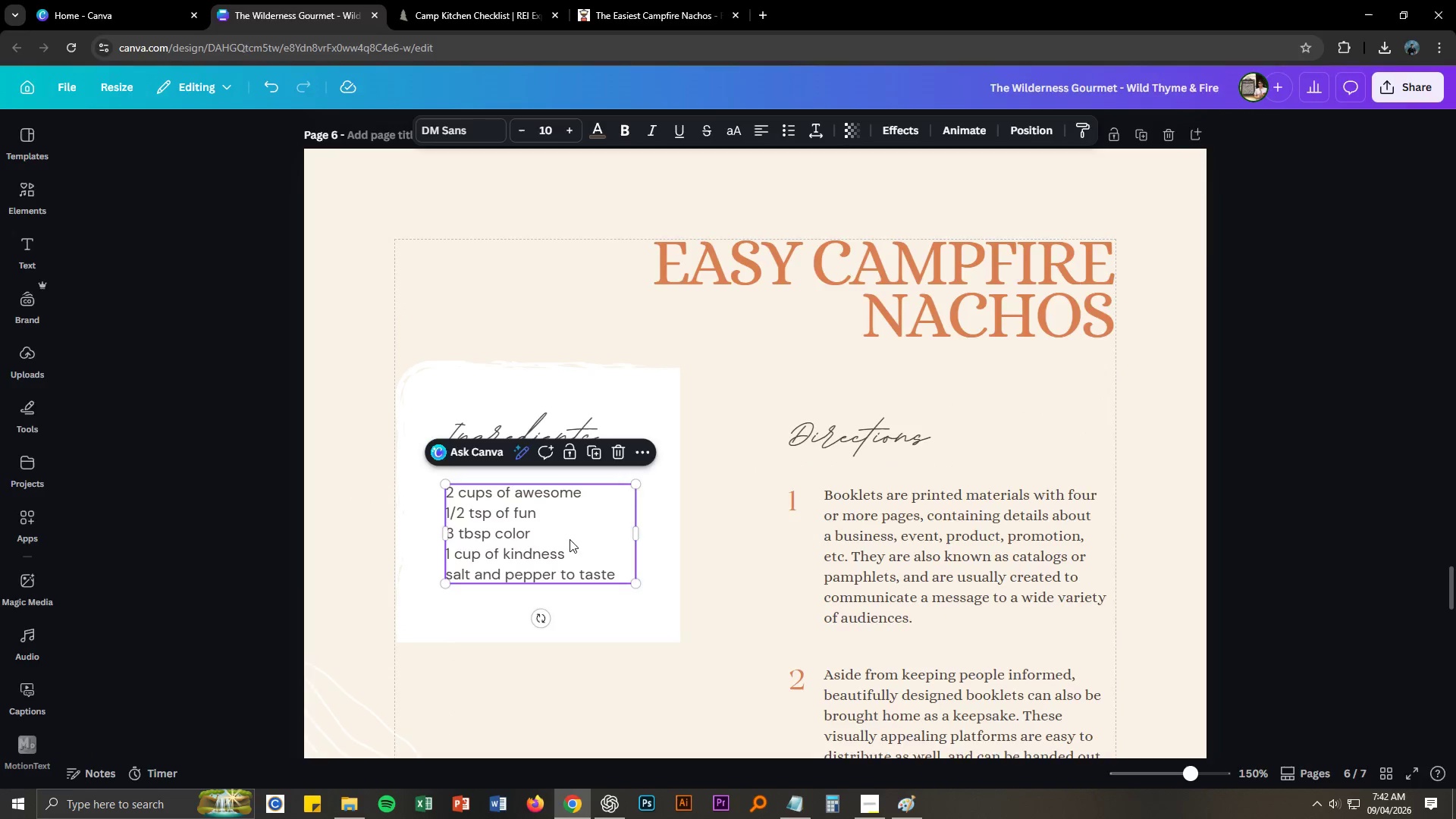 
key(Alt+Tab)
 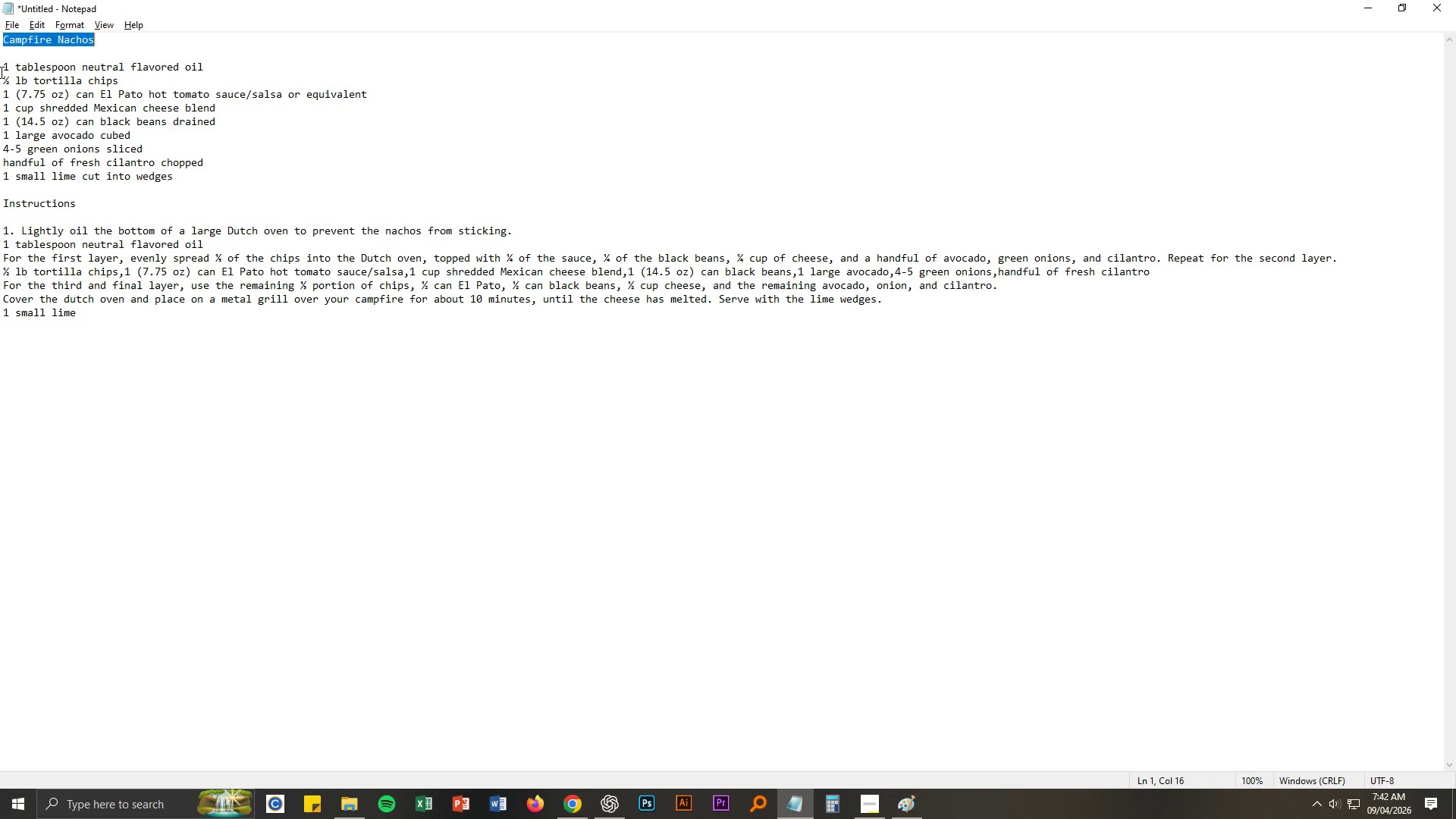 
left_click_drag(start_coordinate=[0, 67], to_coordinate=[196, 182])
 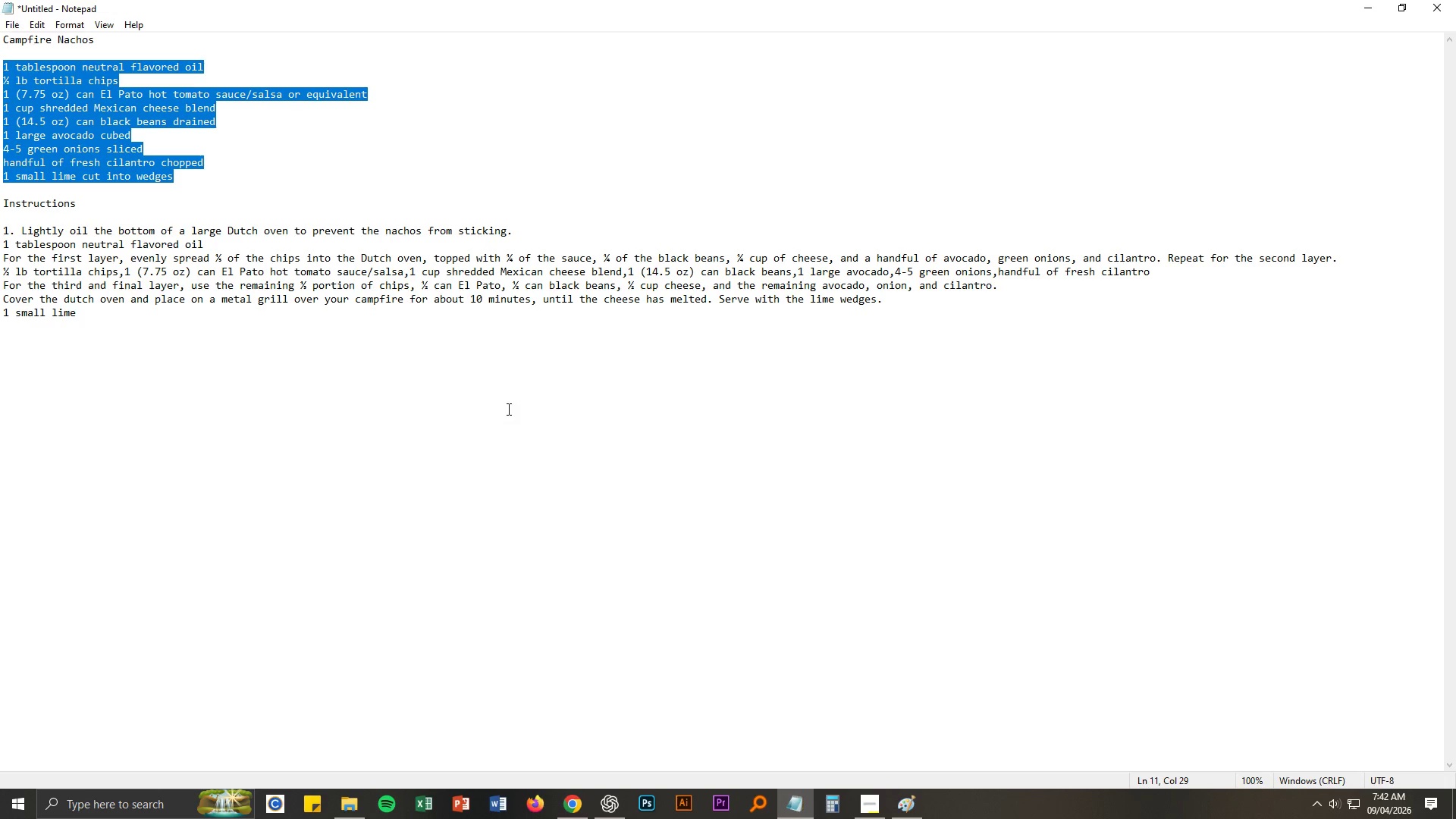 
key(Control+ControlLeft)
 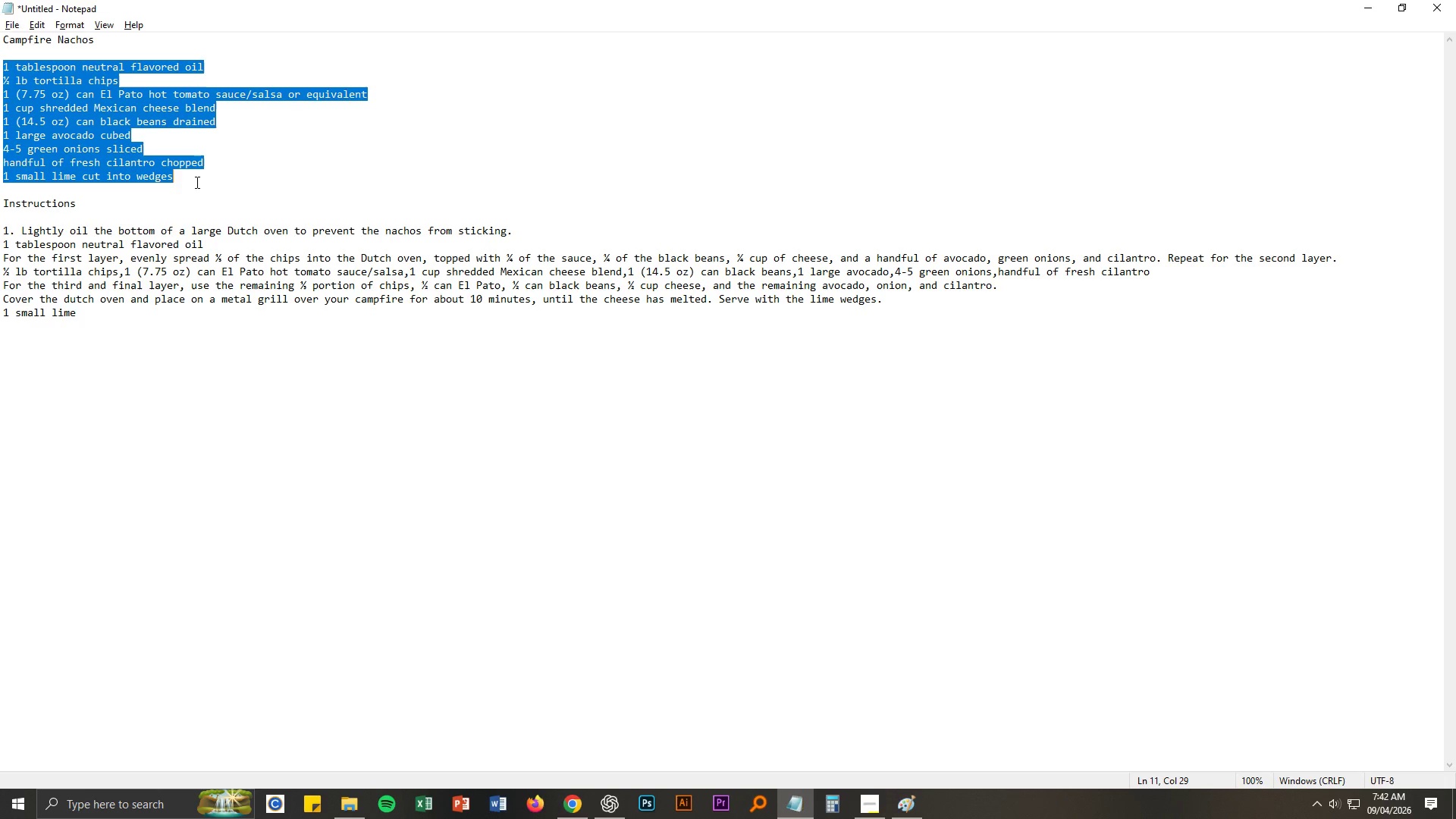 
key(Control+C)
 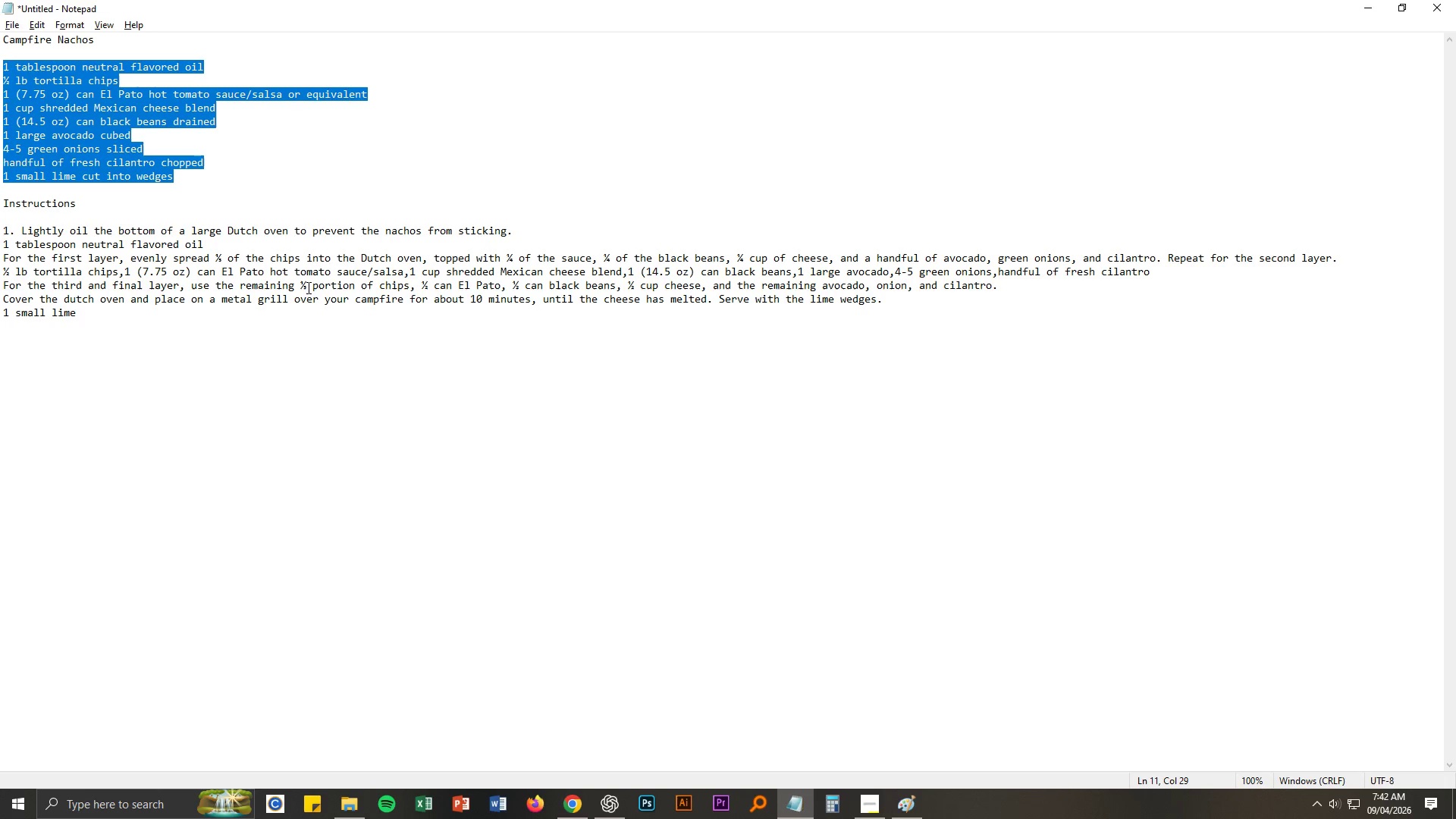 
key(Alt+AltLeft)
 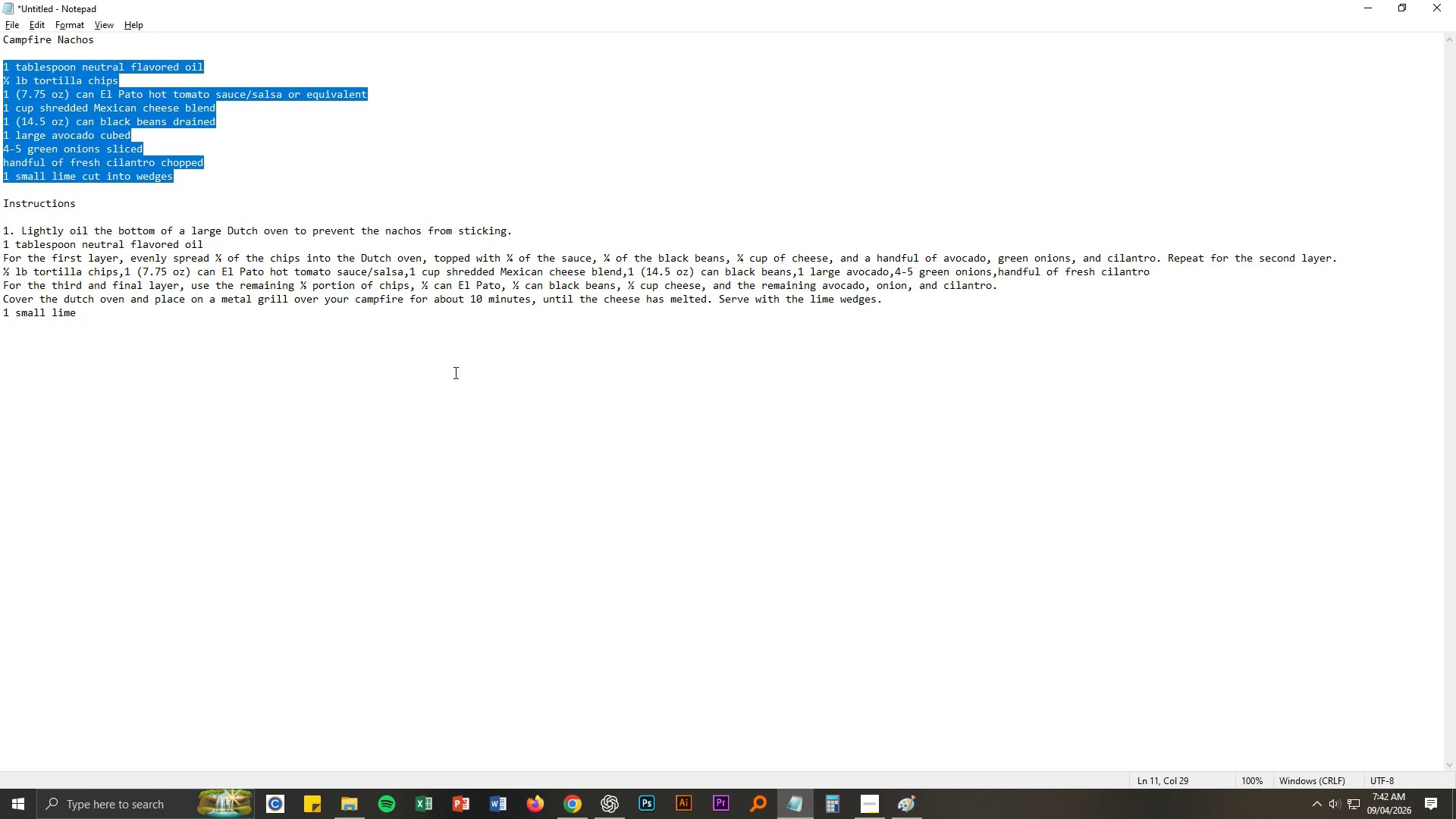 
key(Alt+Backquote)
 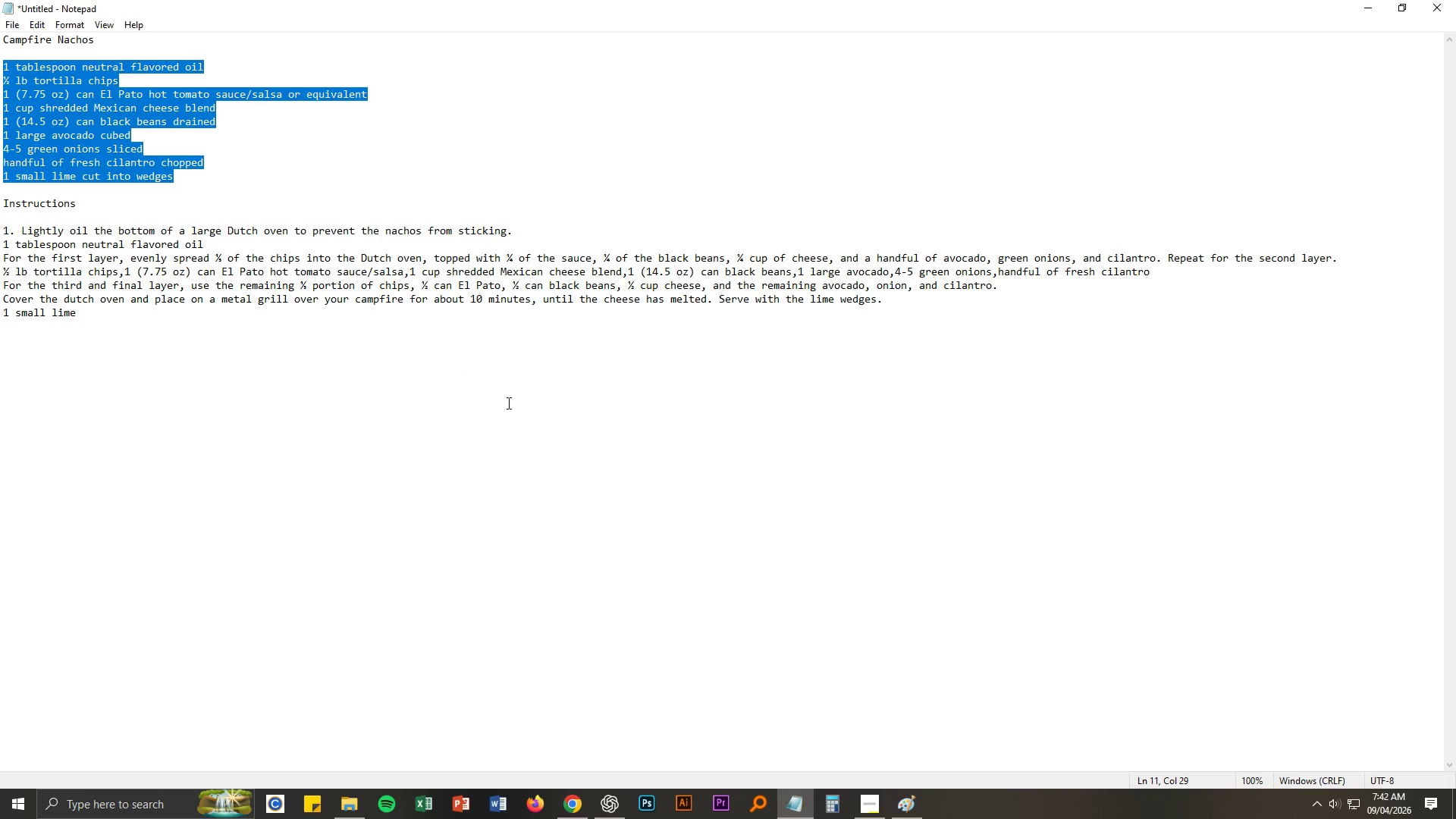 
key(Alt+Tab)
 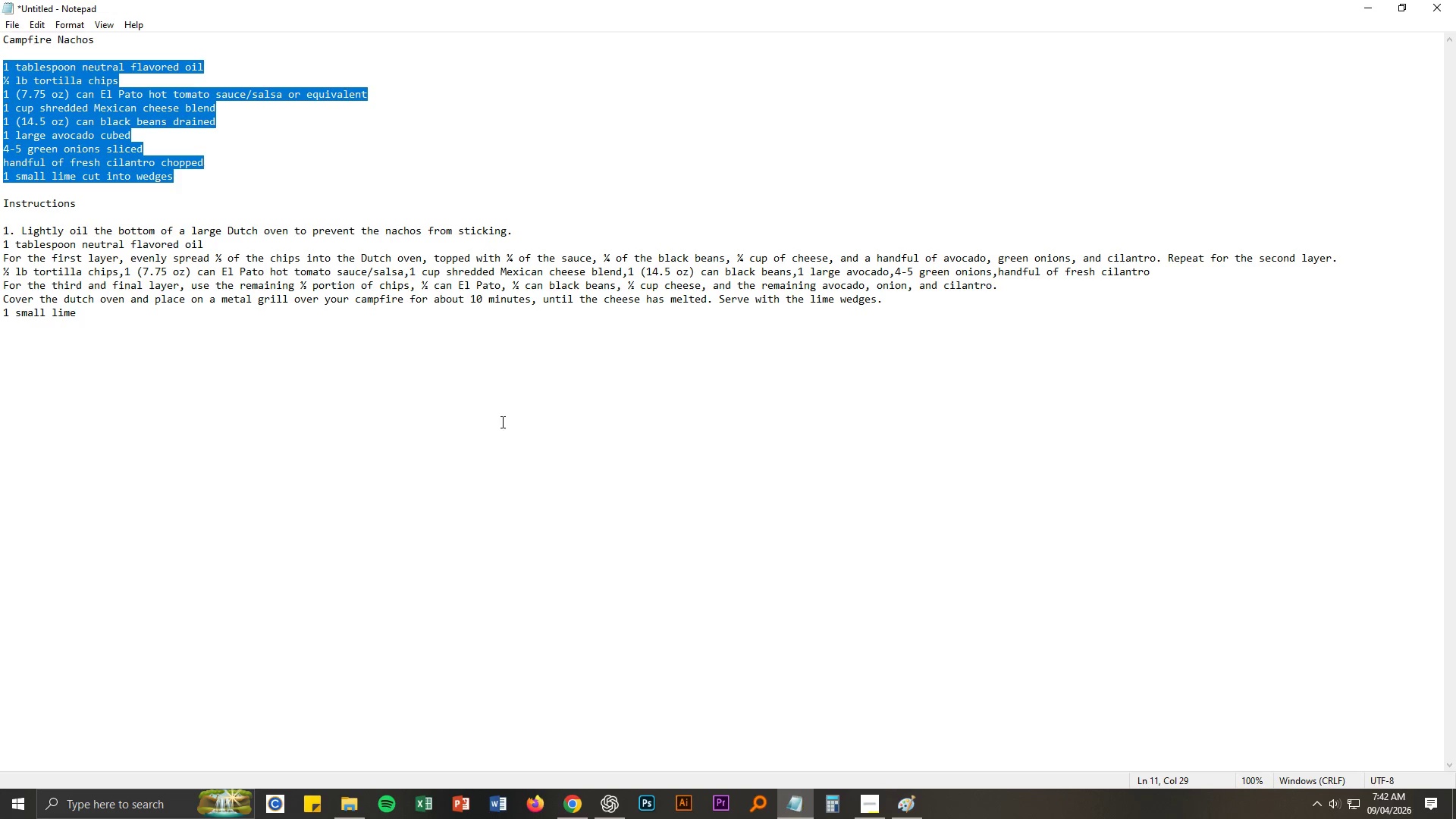 
key(Alt+AltLeft)
 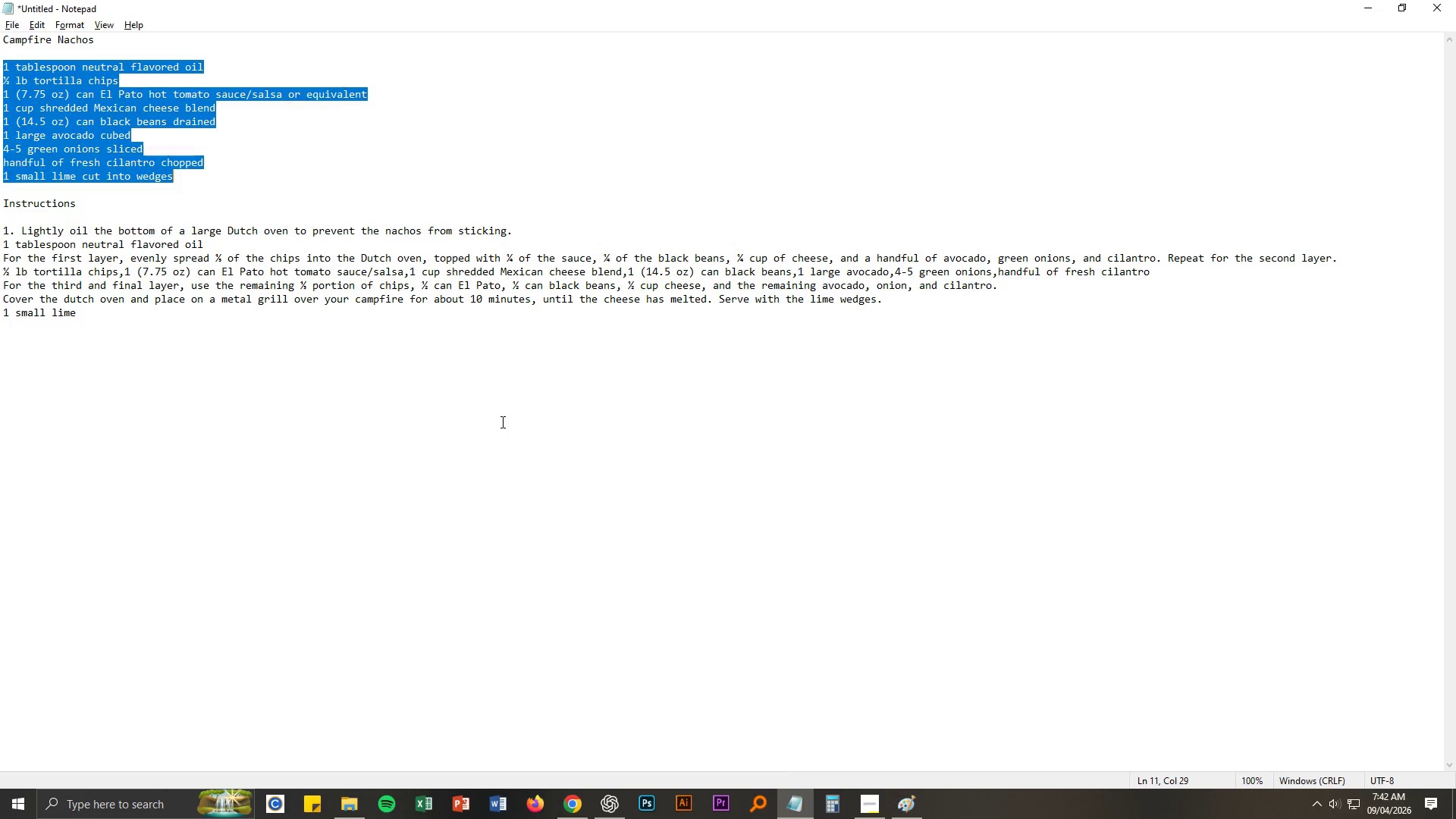 
key(Alt+Tab)
 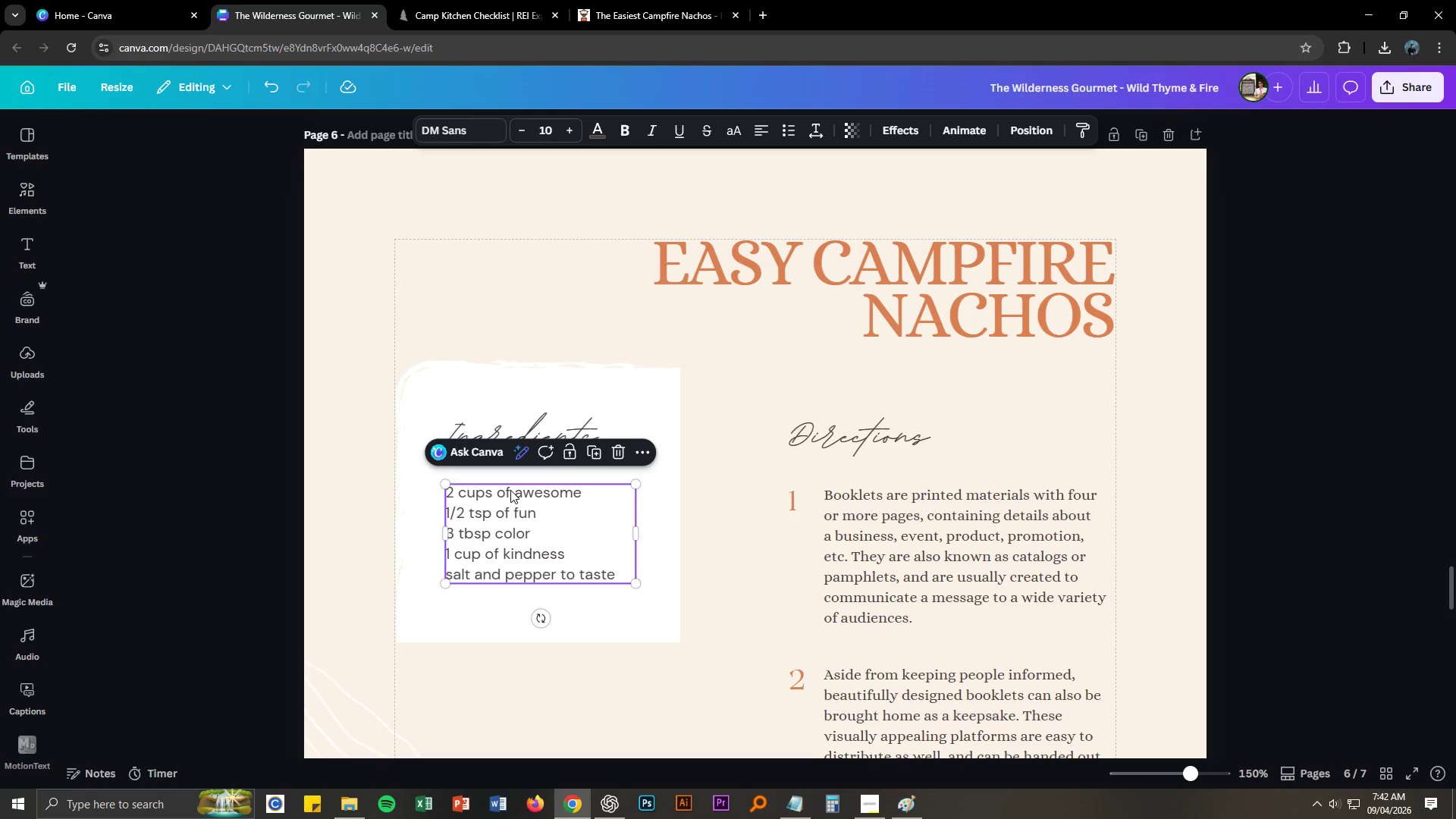 
double_click([510, 490])
 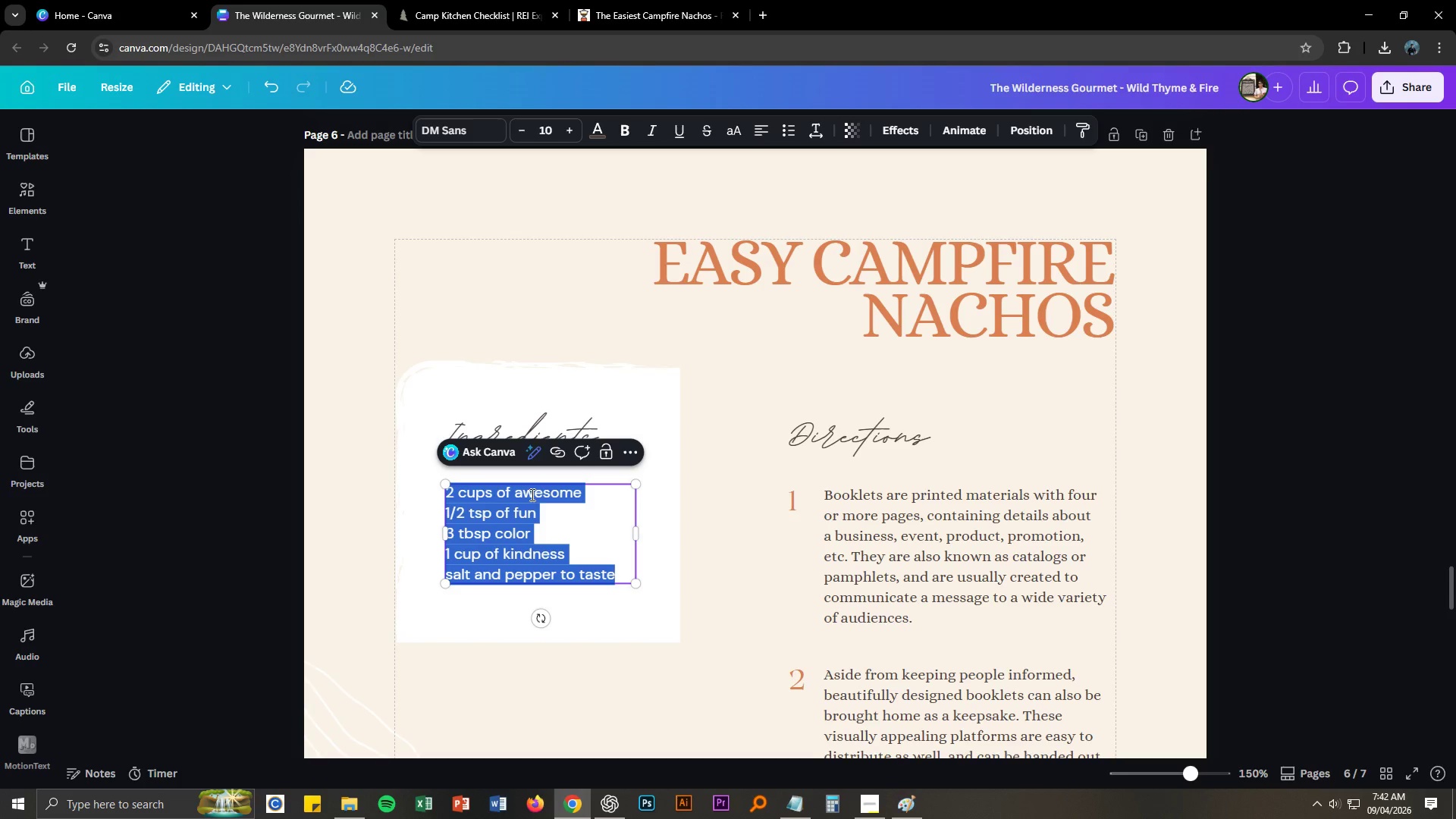 
key(Control+ControlLeft)
 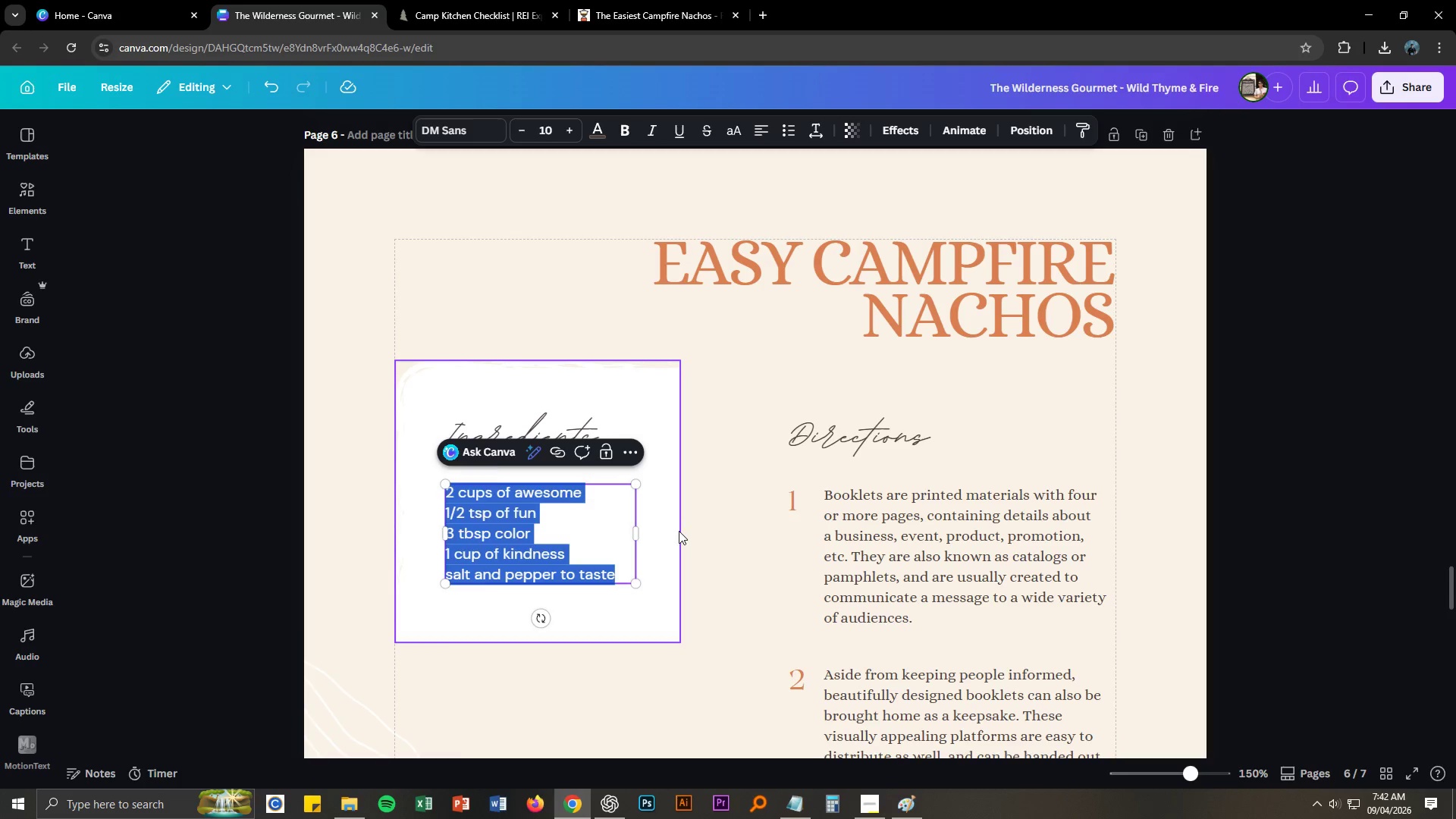 
key(Control+V)
 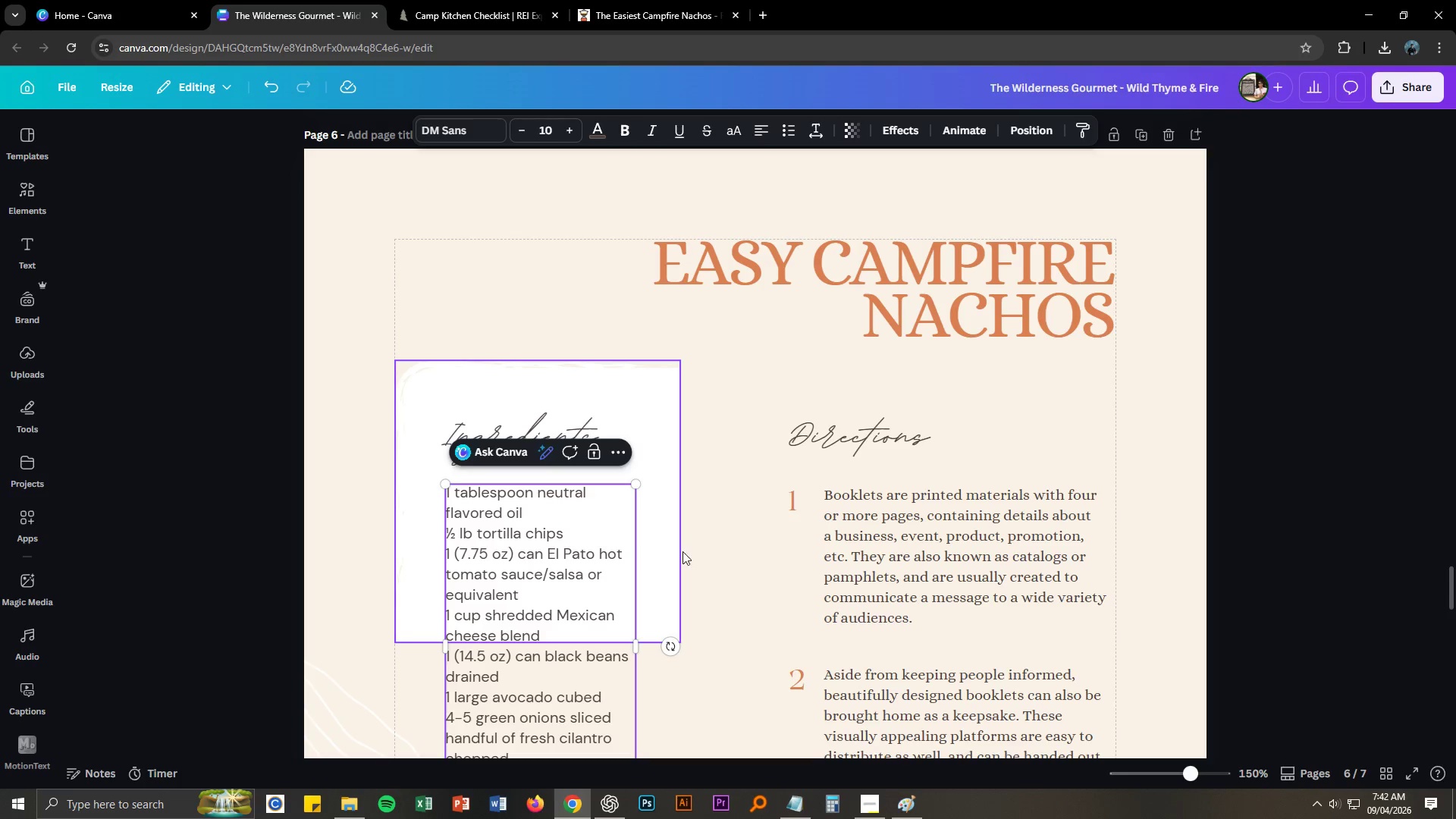 
scroll: coordinate [686, 557], scroll_direction: down, amount: 1.0
 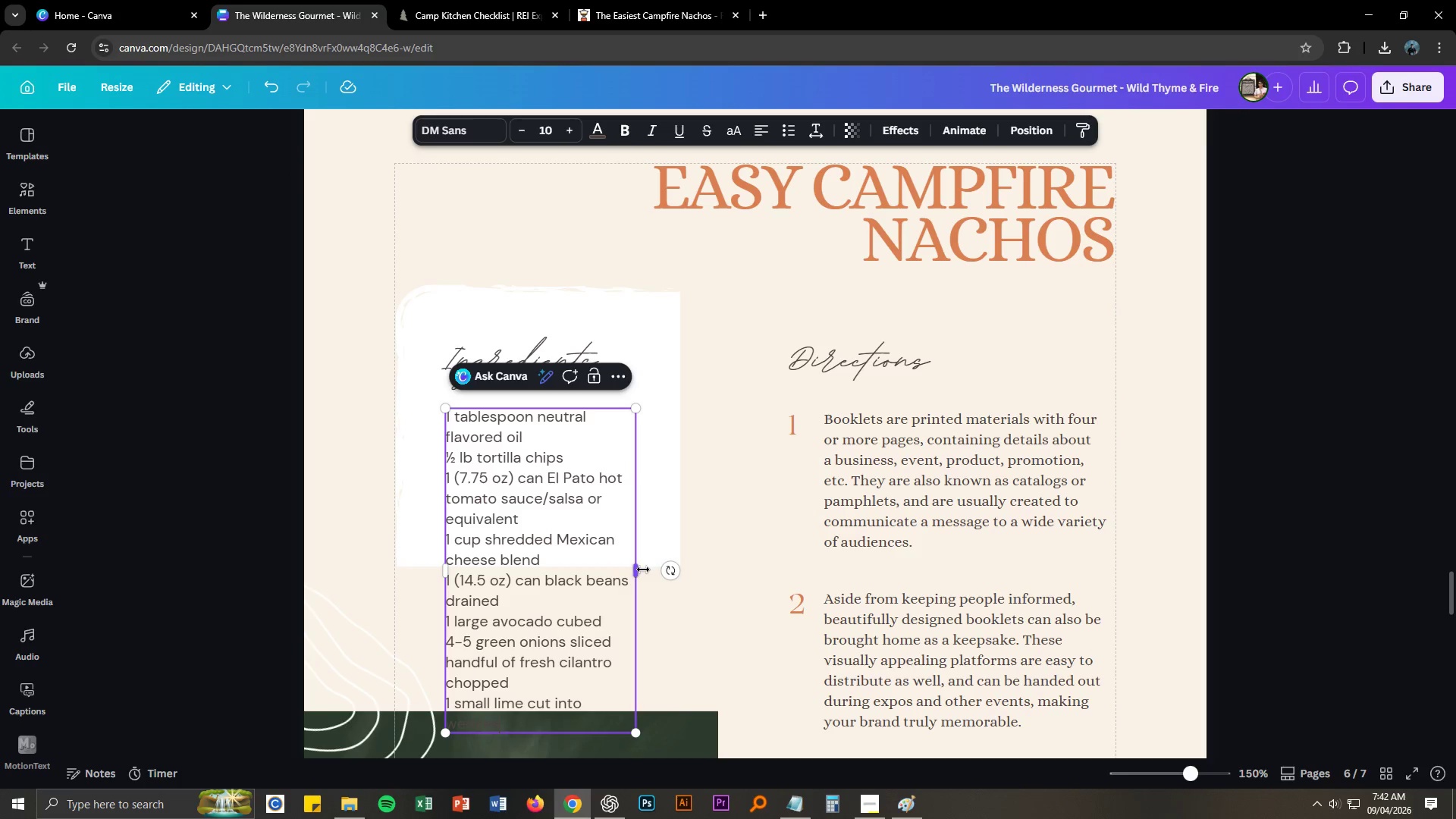 
left_click_drag(start_coordinate=[640, 570], to_coordinate=[656, 570])
 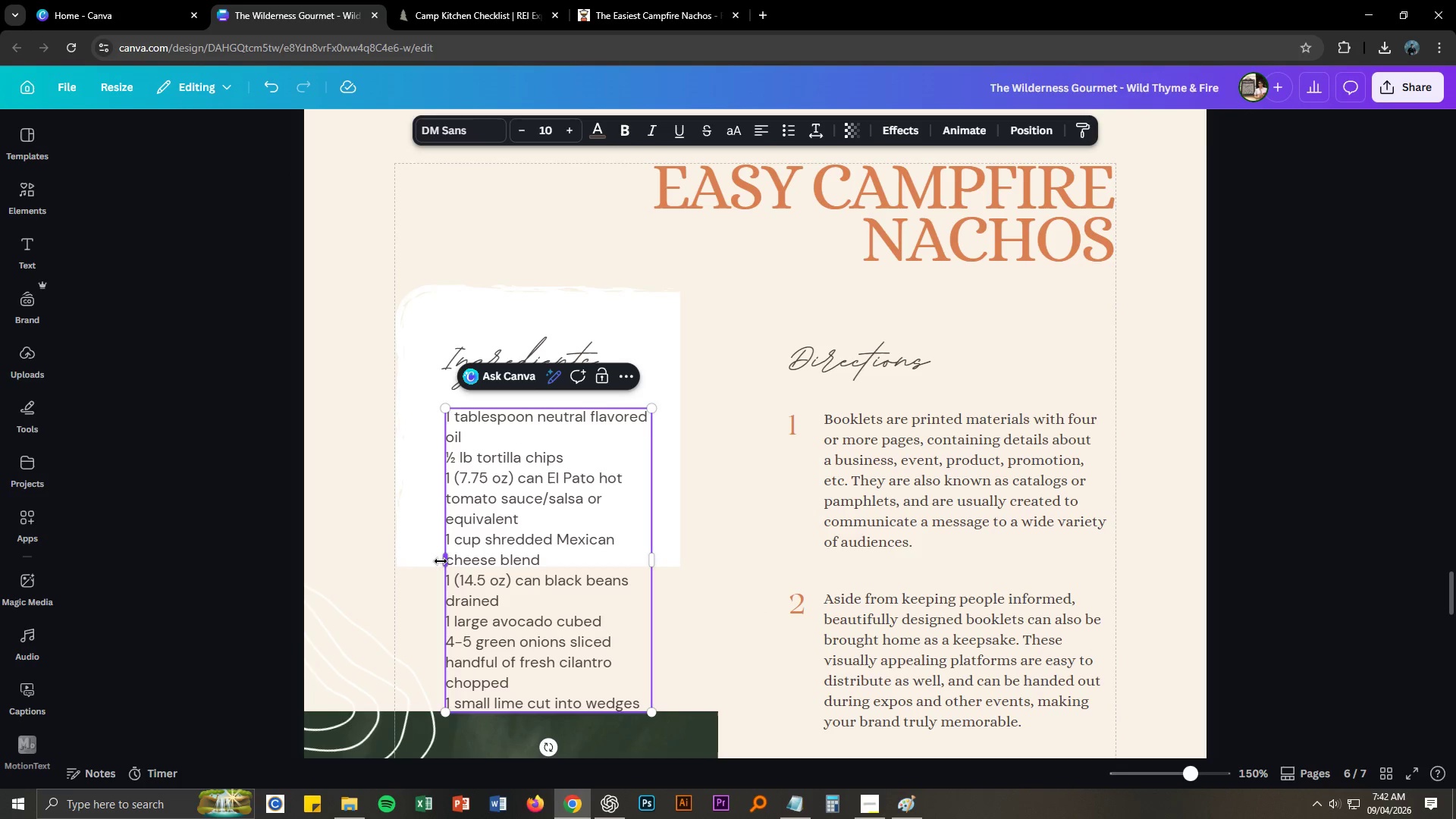 
left_click_drag(start_coordinate=[441, 562], to_coordinate=[415, 563])
 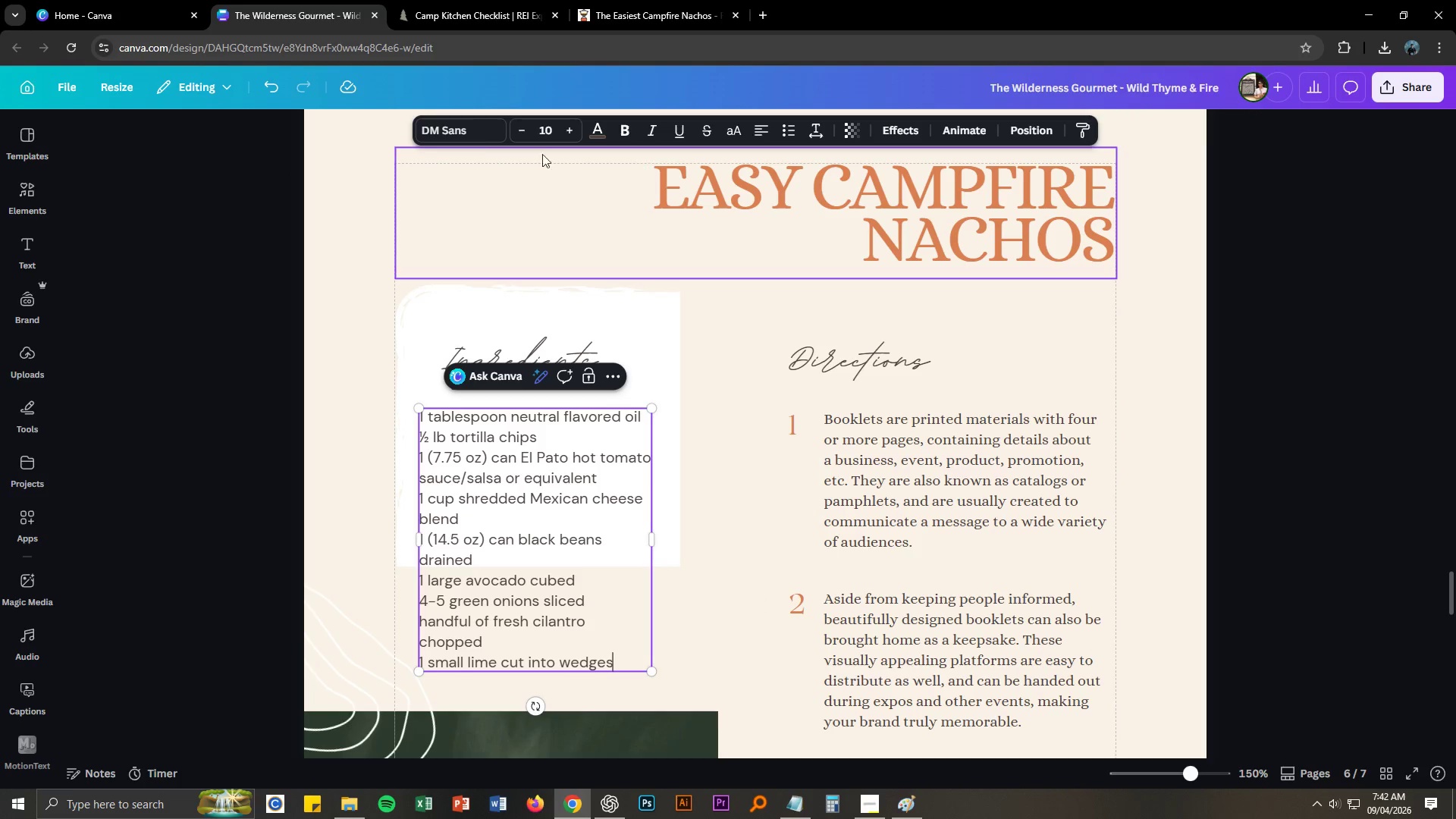 
left_click([419, 124])
 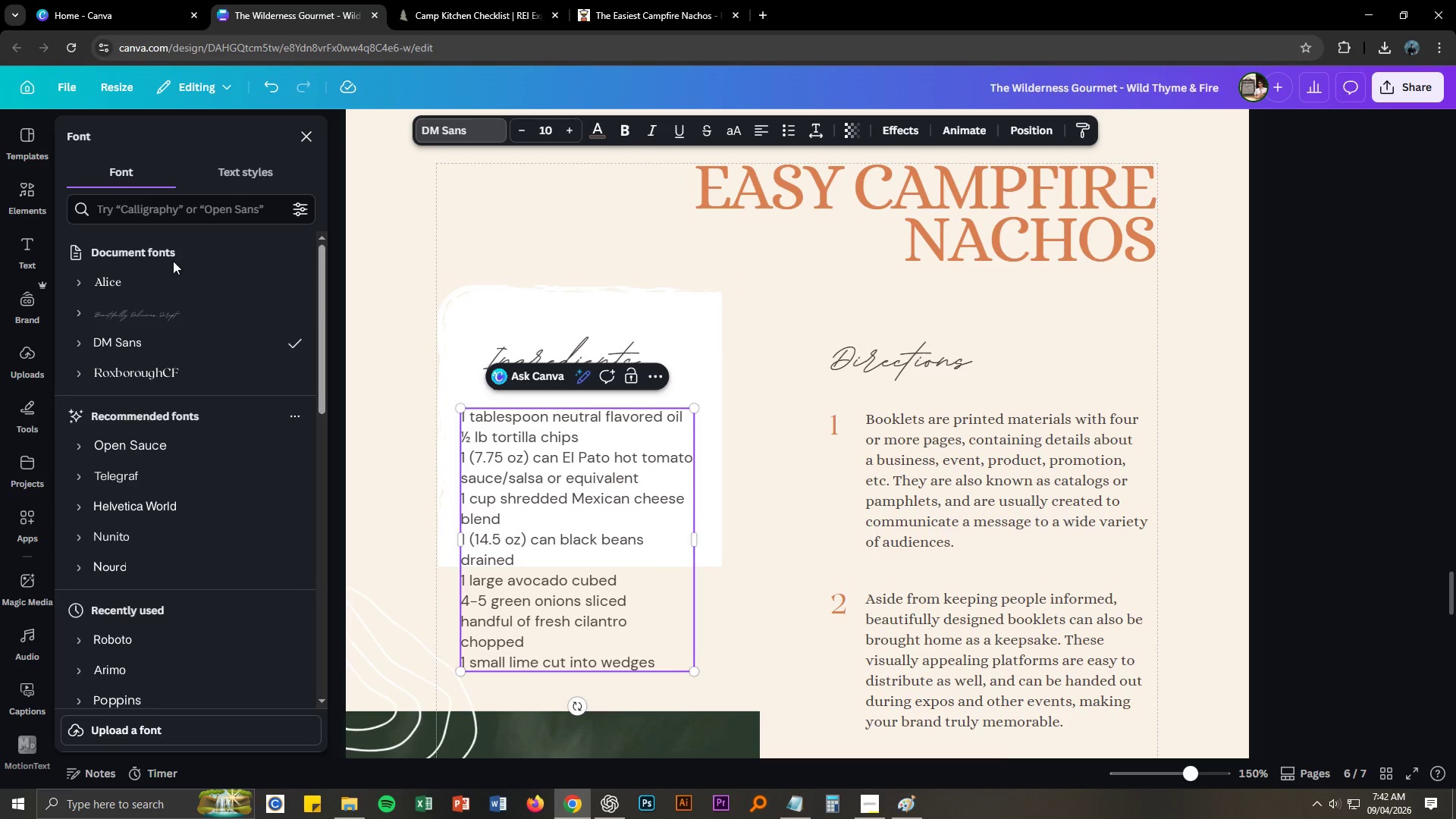 
left_click([152, 278])
 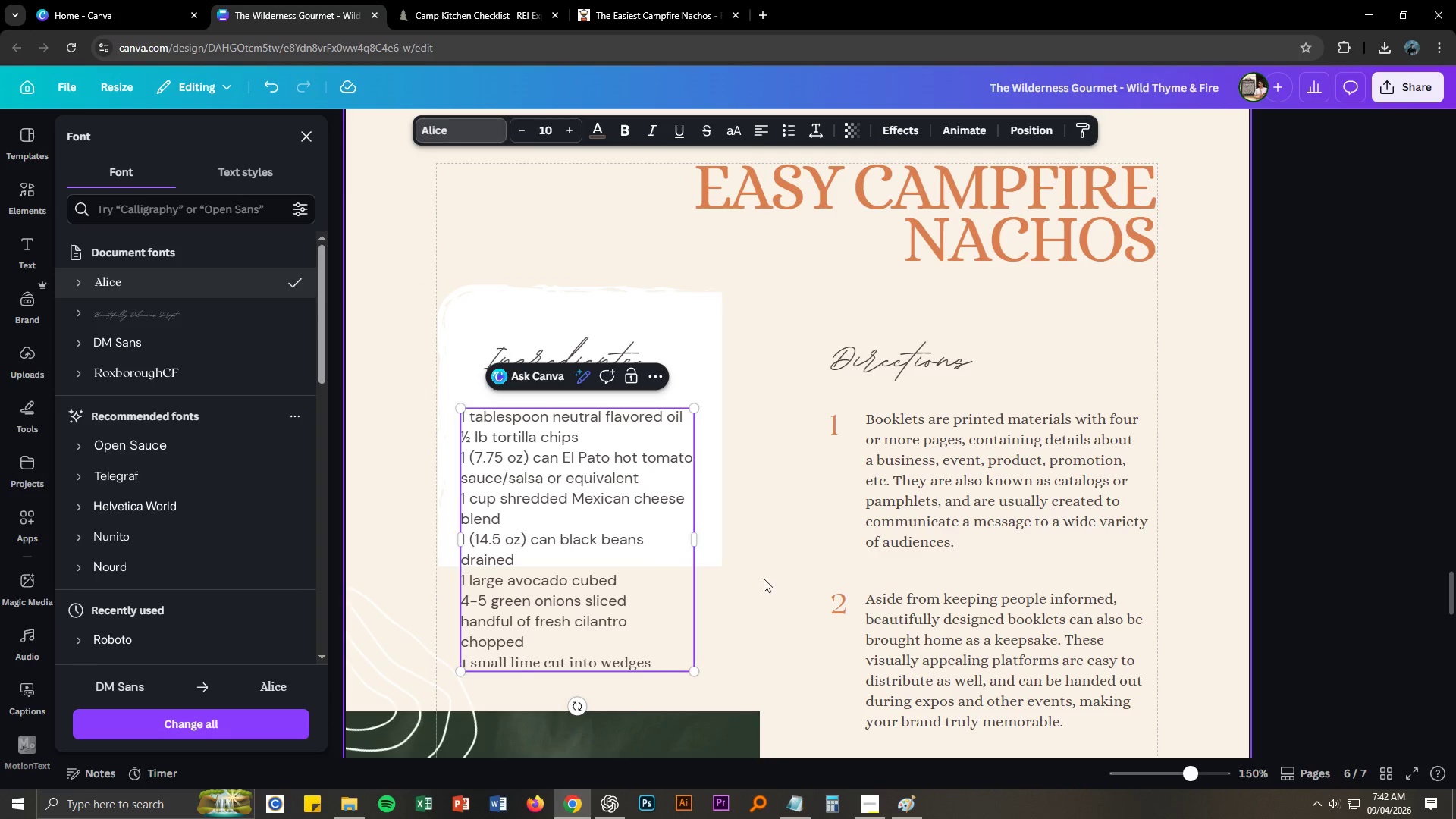 
key(Control+ControlLeft)
 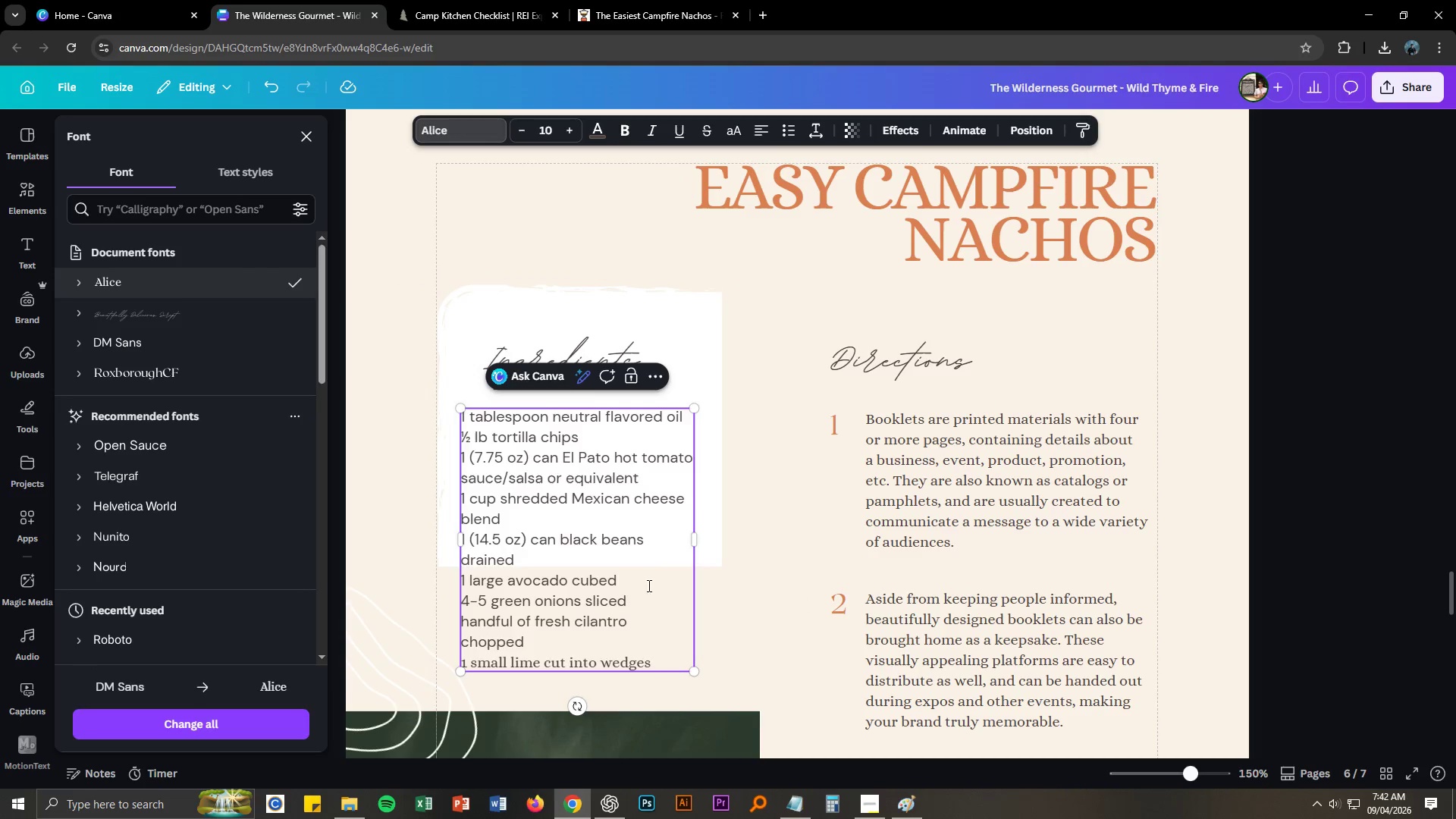 
key(Control+A)
 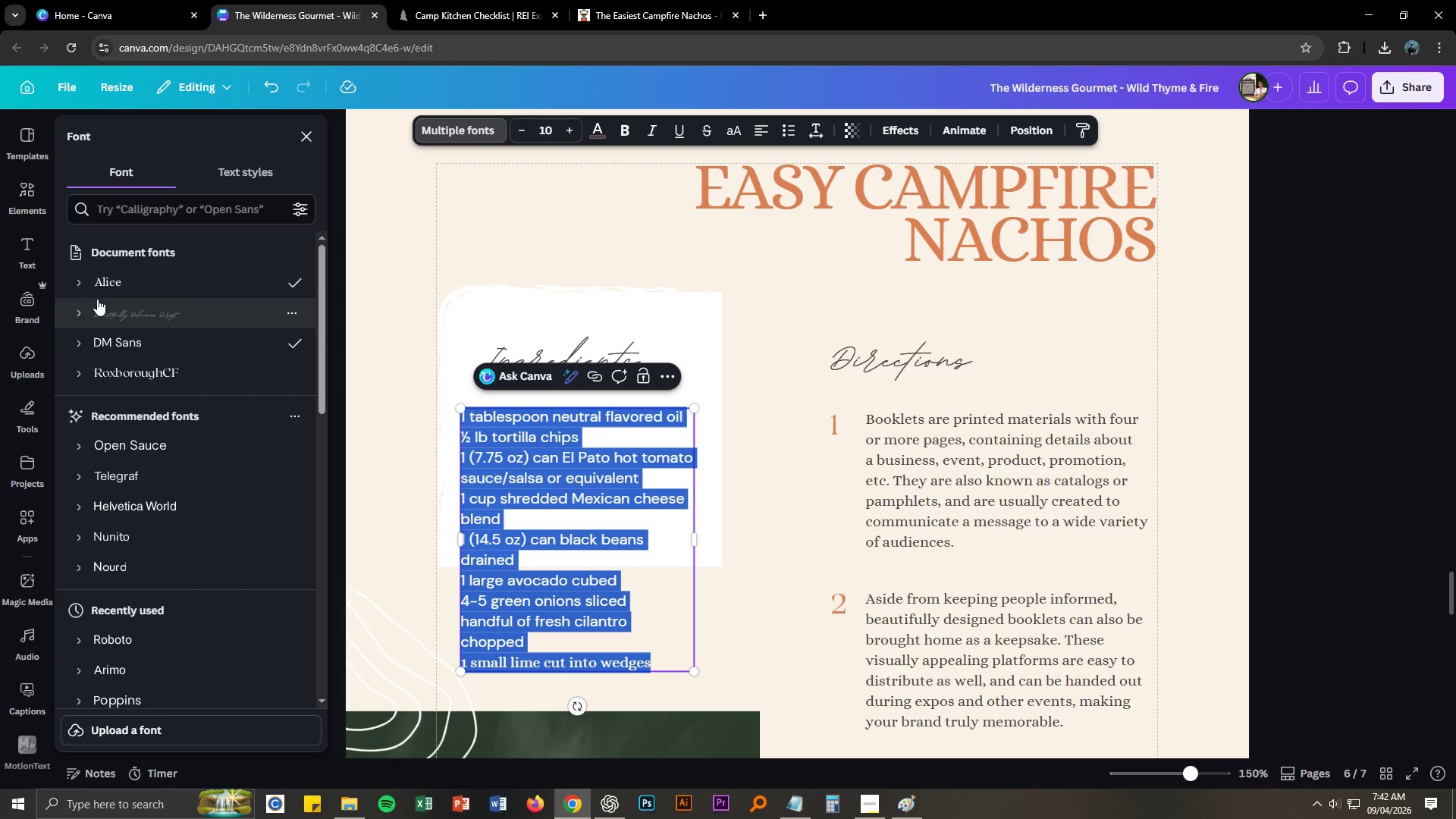 
left_click([100, 278])
 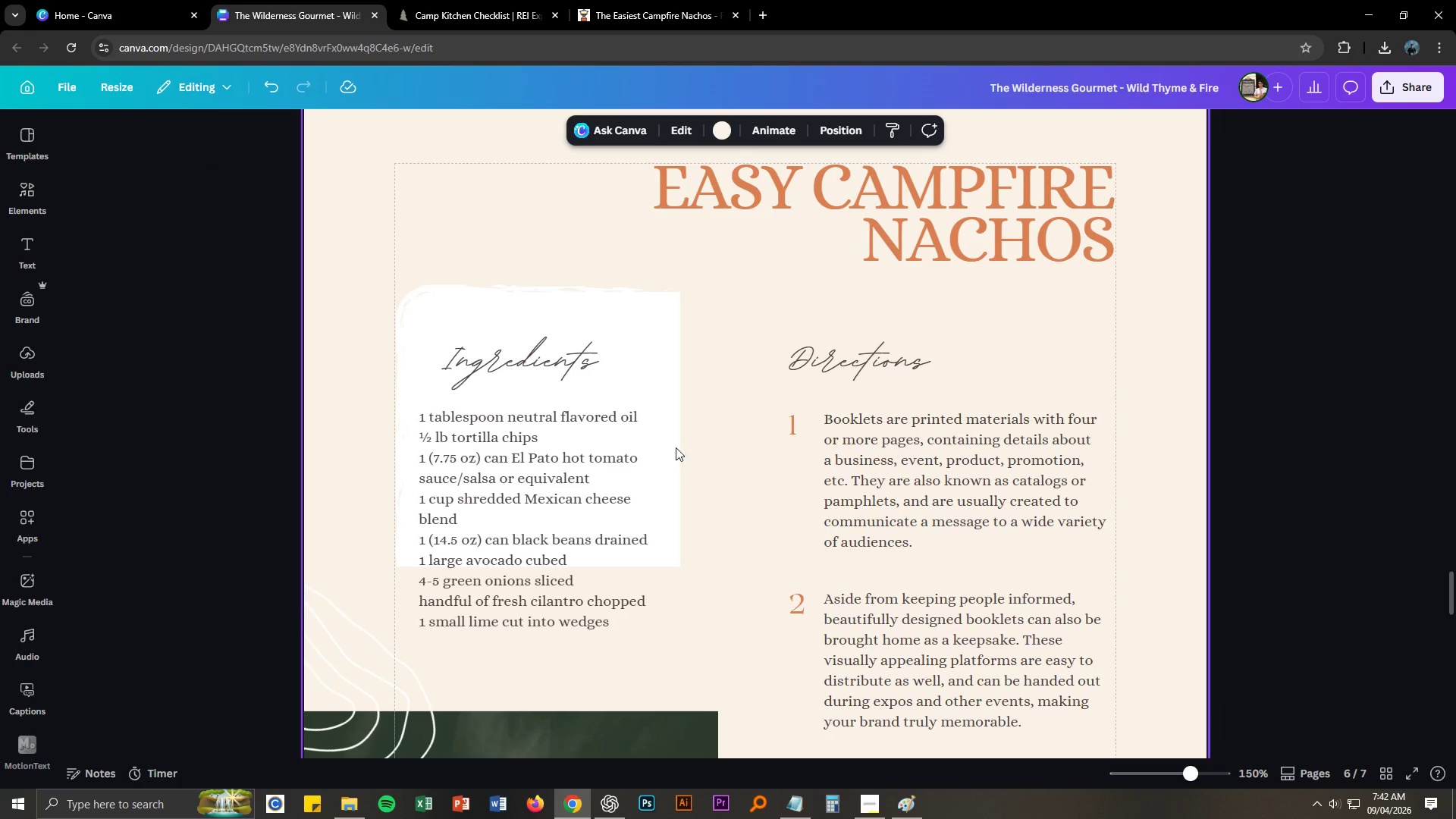 
left_click_drag(start_coordinate=[557, 366], to_coordinate=[566, 357])
 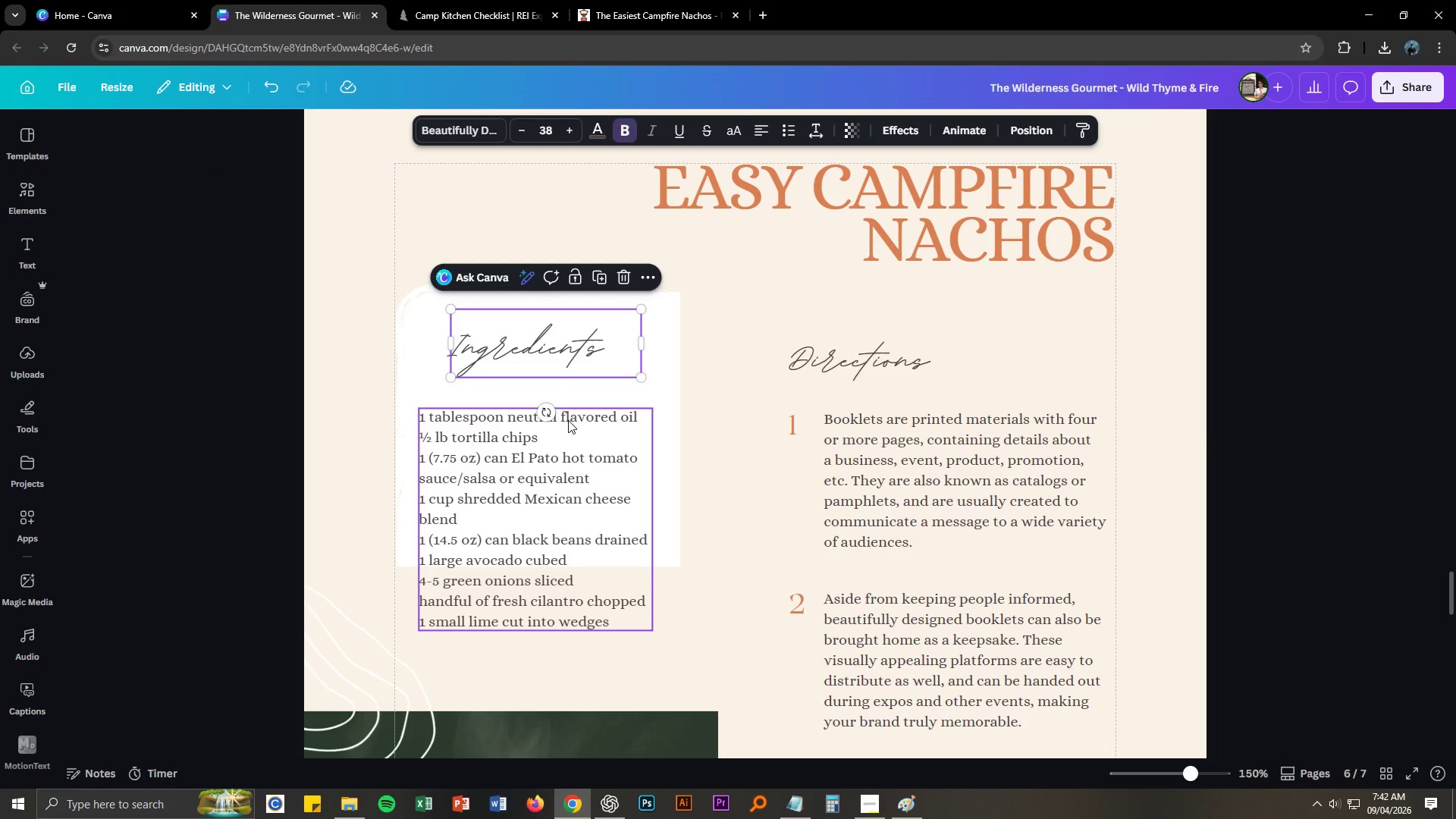 
left_click_drag(start_coordinate=[568, 420], to_coordinate=[568, 405])
 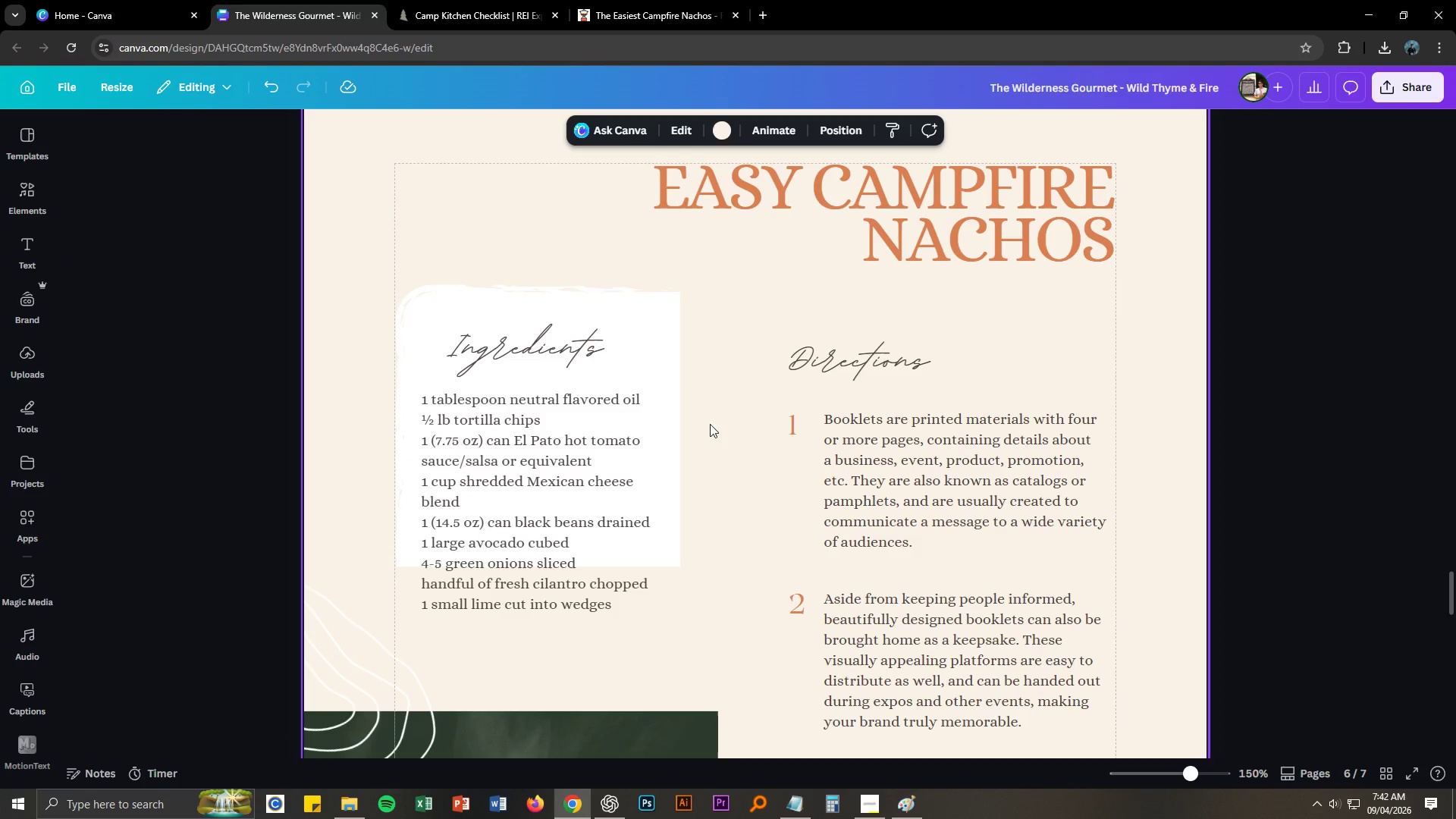 
double_click([676, 363])
 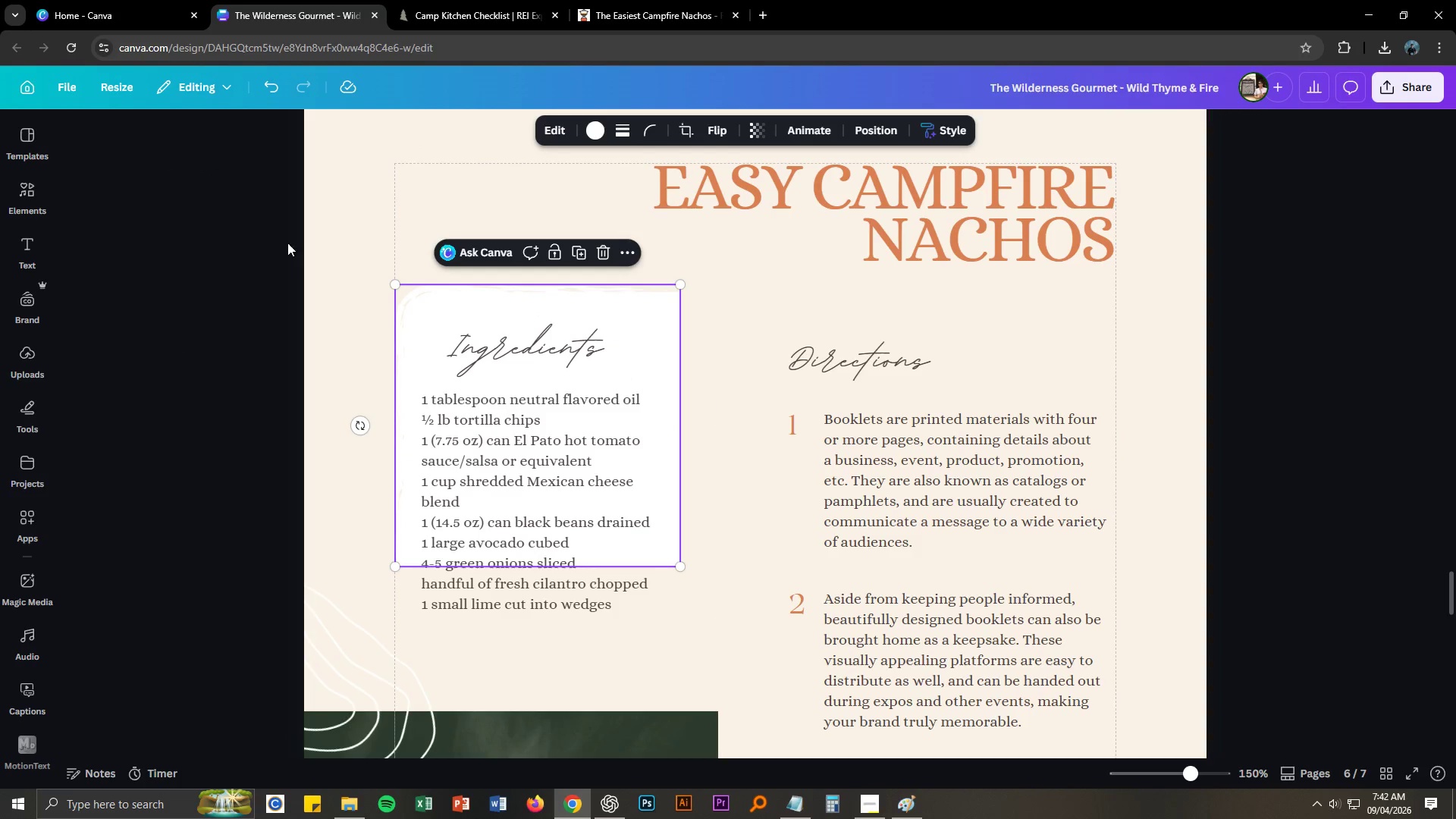 
left_click([16, 204])
 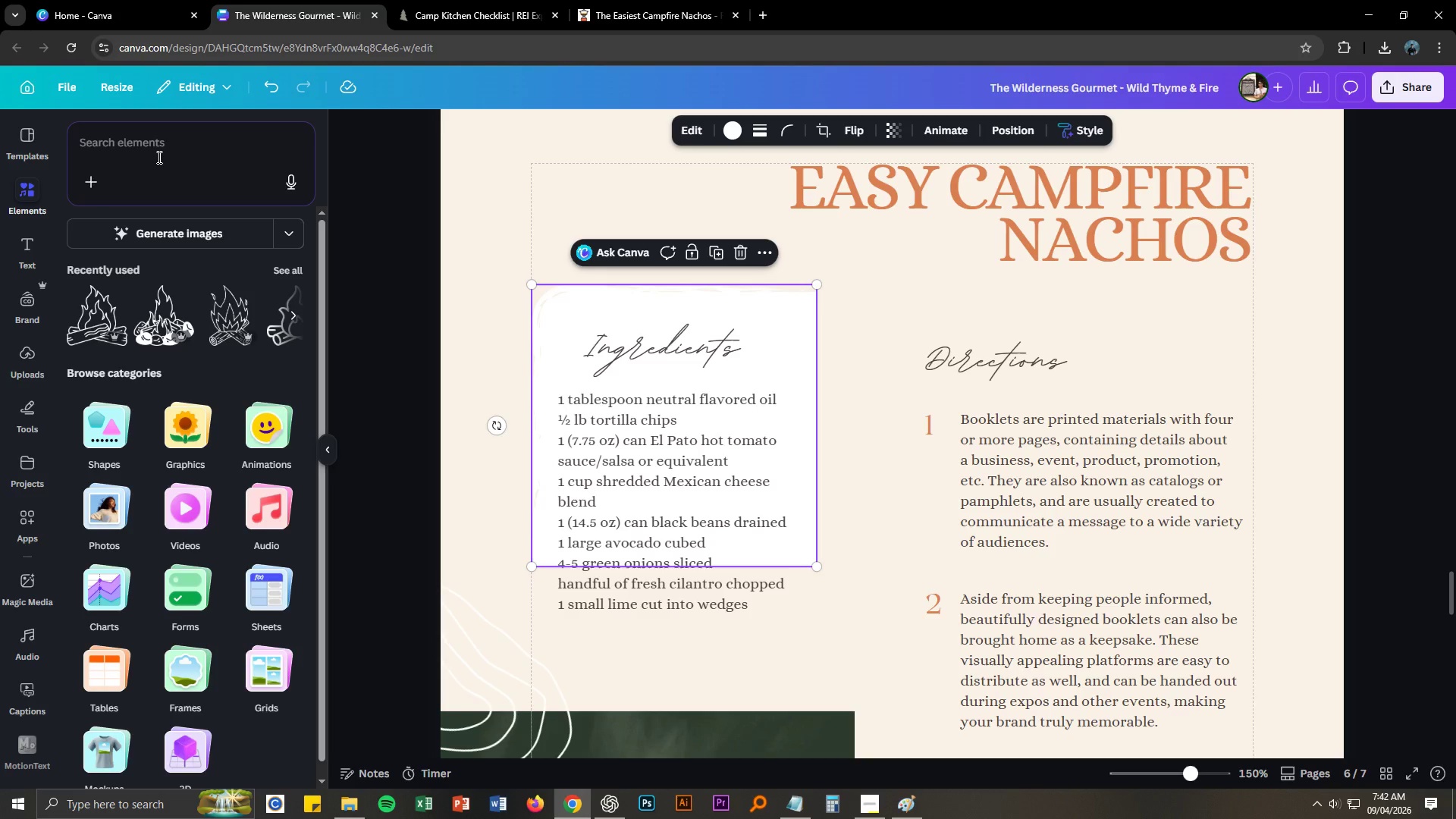 
left_click([159, 143])
 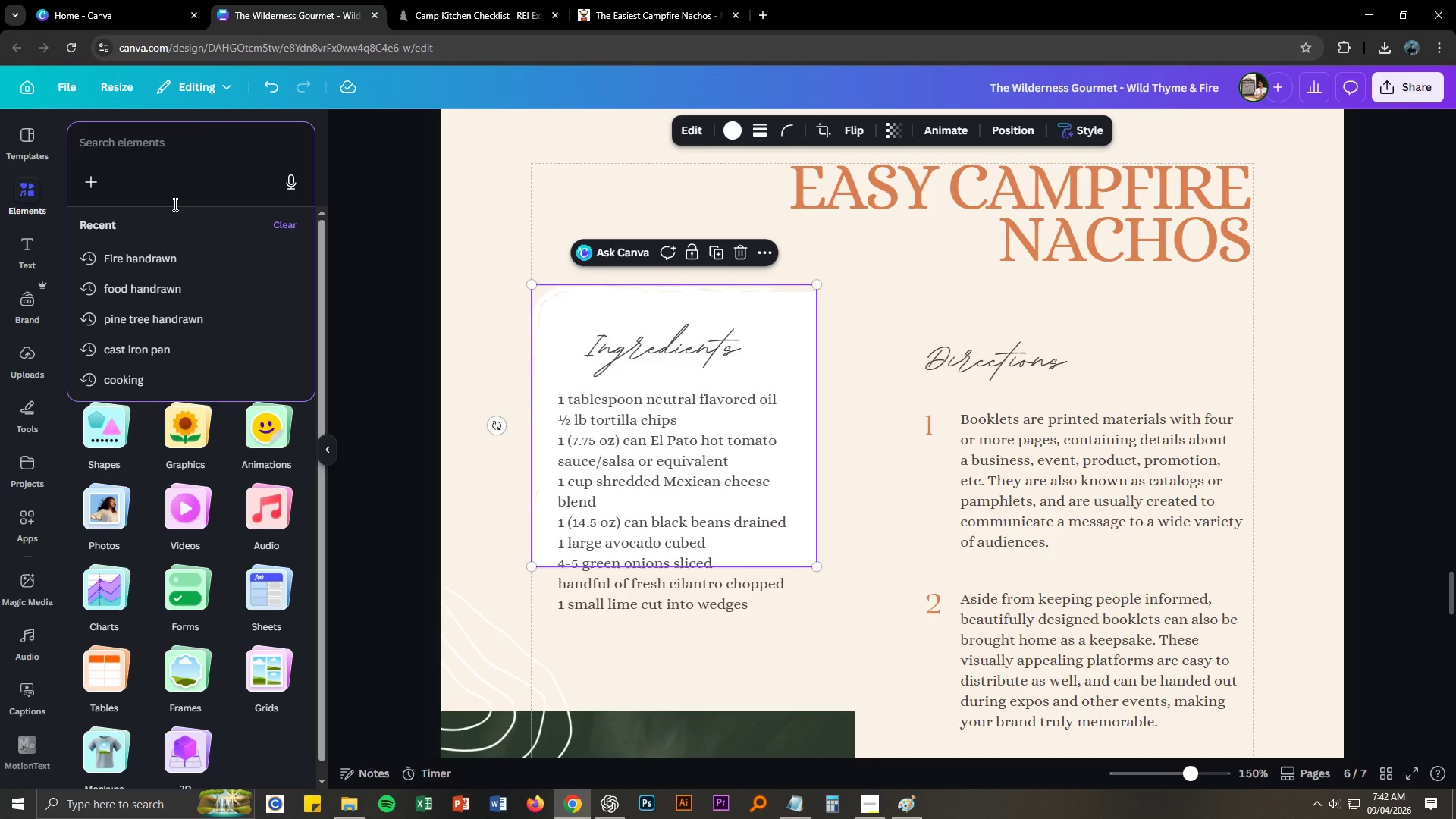 
double_click([561, 306])
 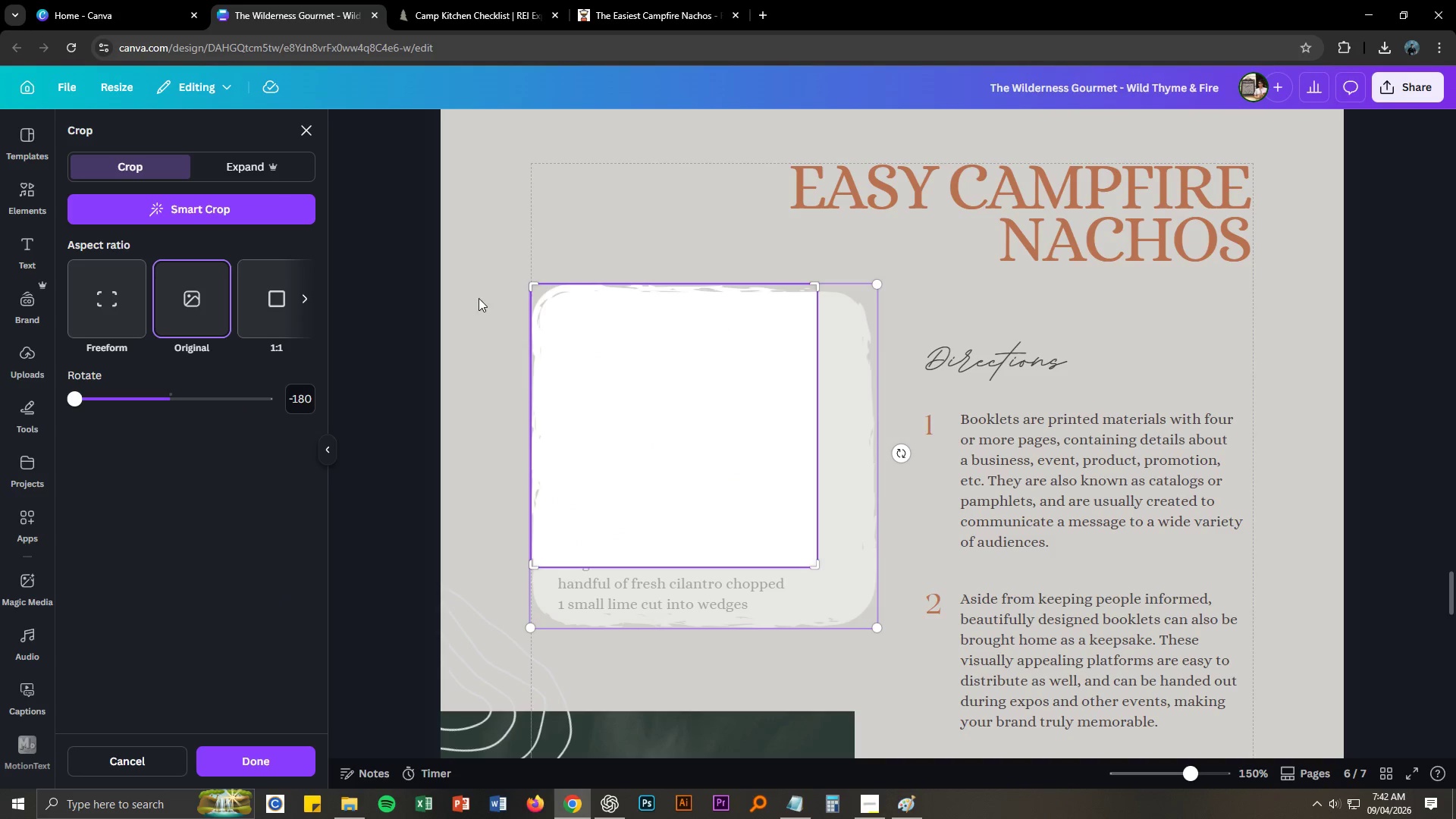 
left_click([220, 169])
 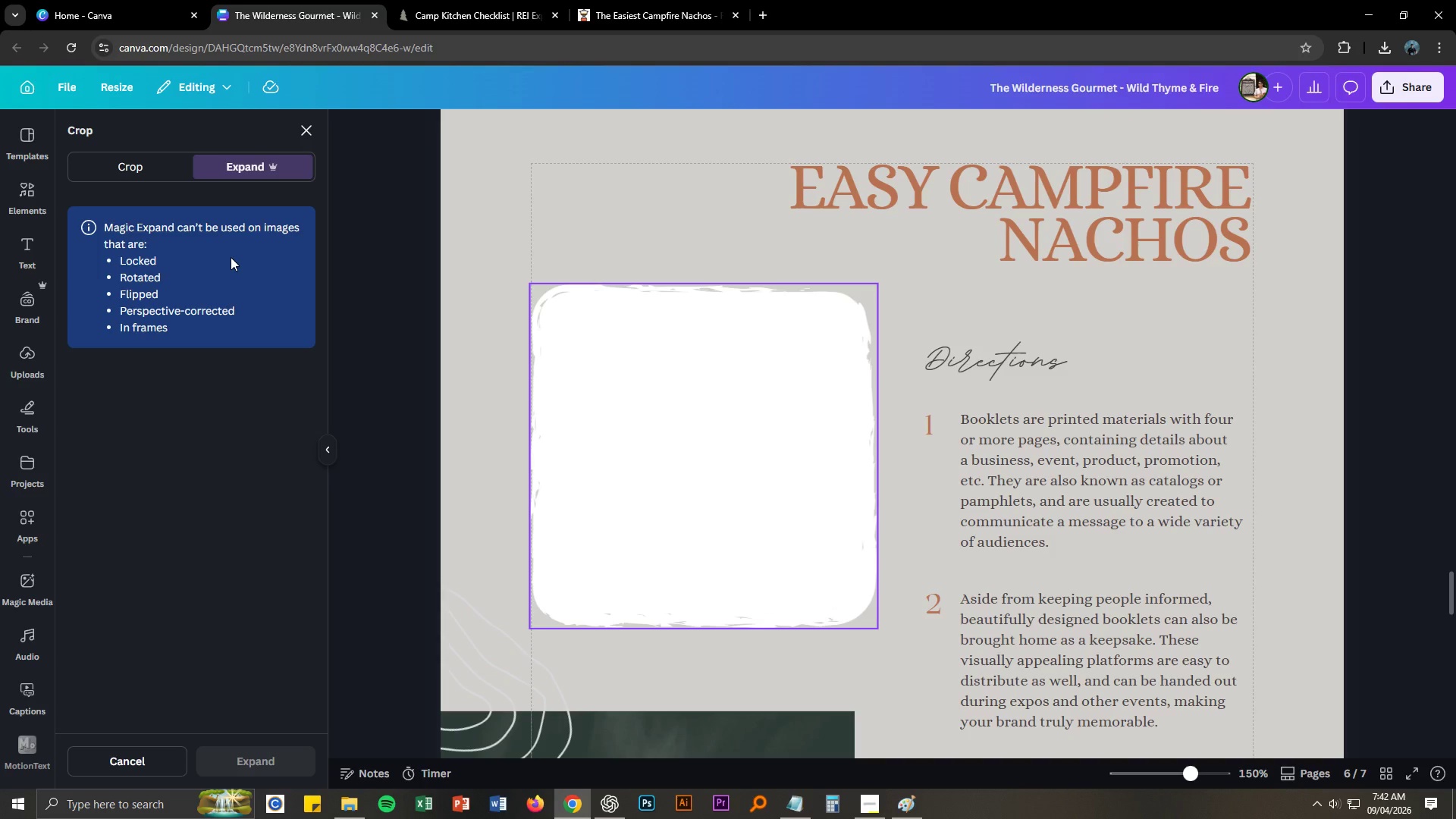 
wait(5.75)
 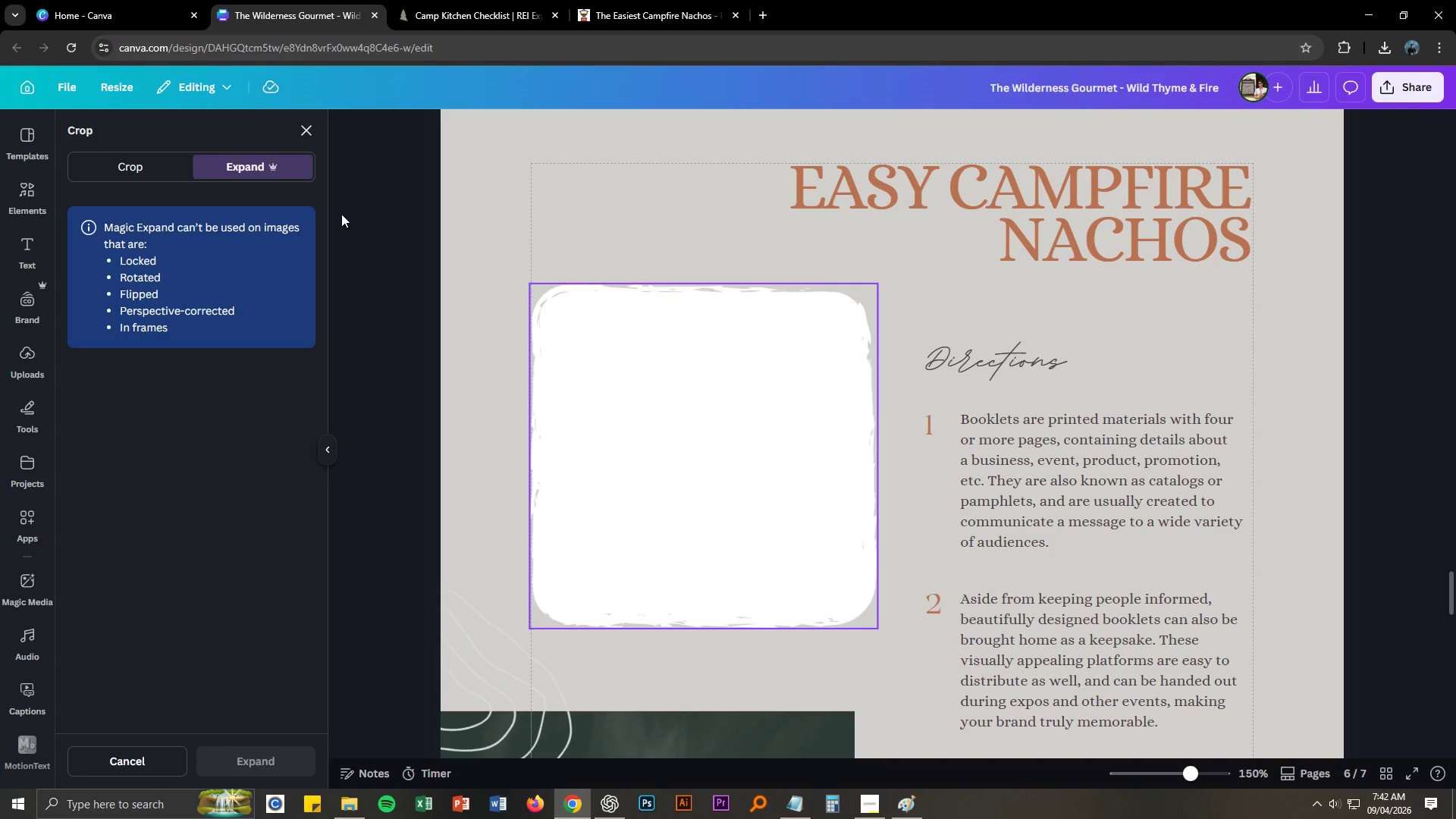 
left_click([160, 164])
 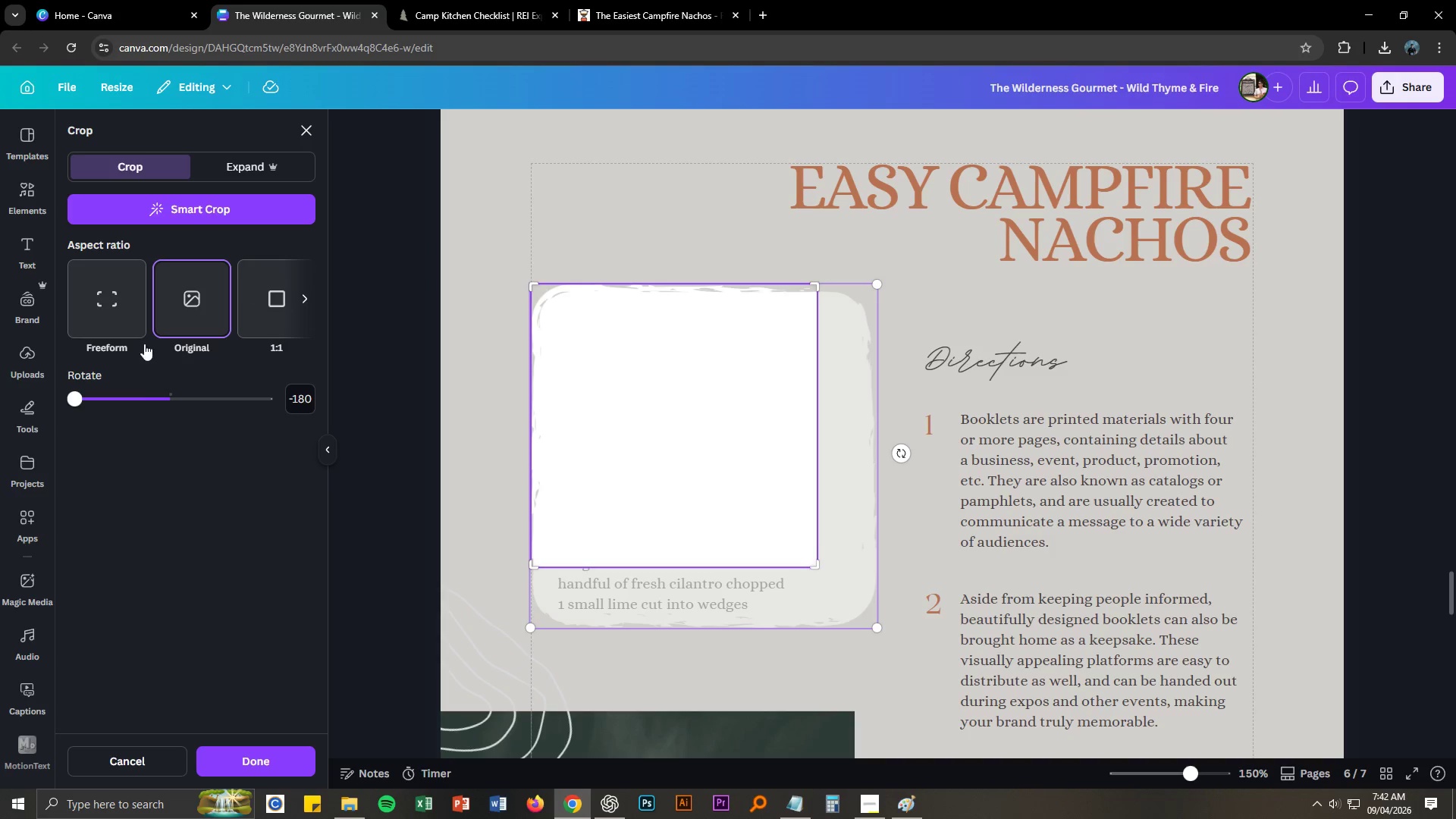 
left_click([303, 133])
 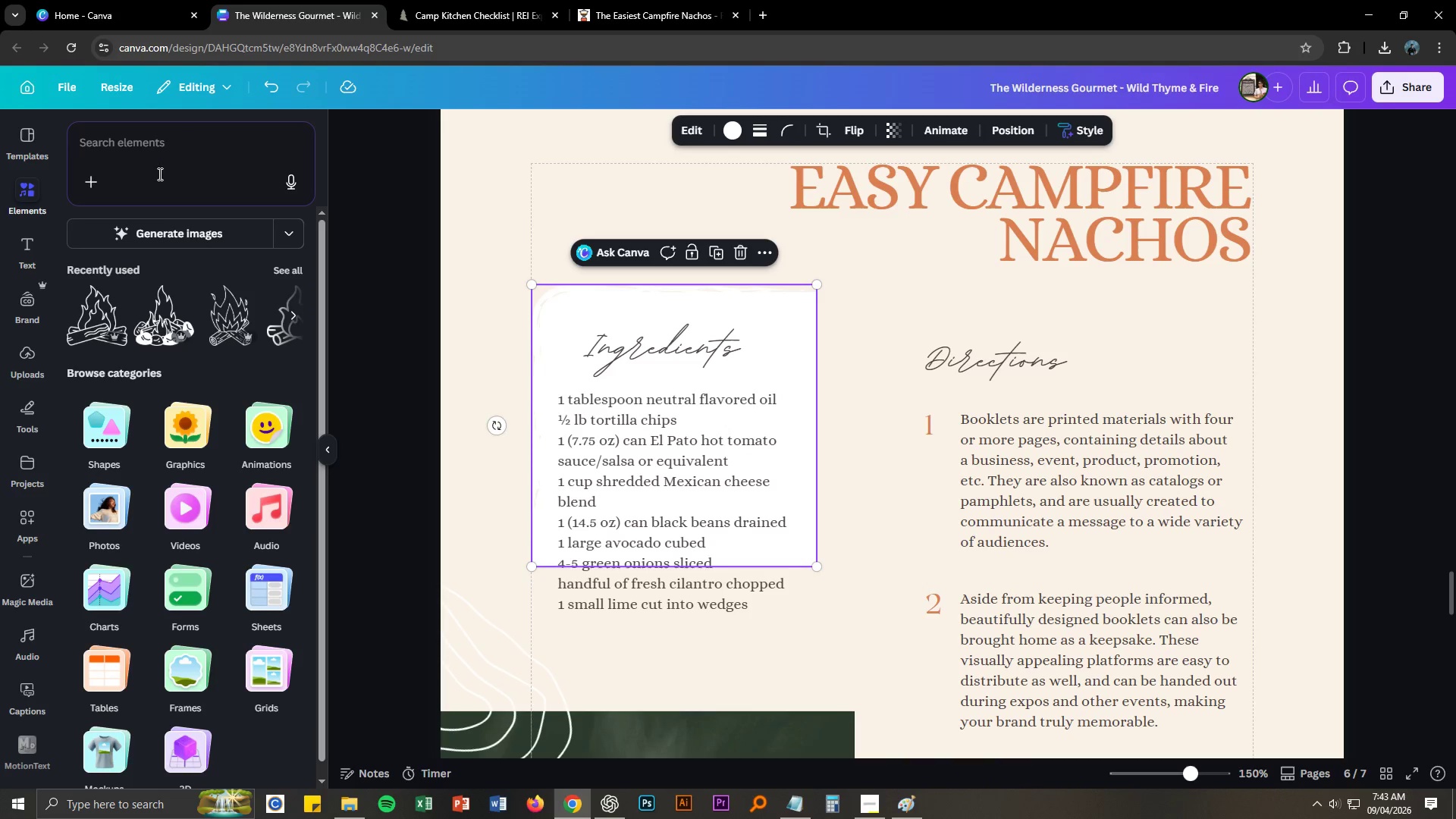 
left_click([168, 149])
 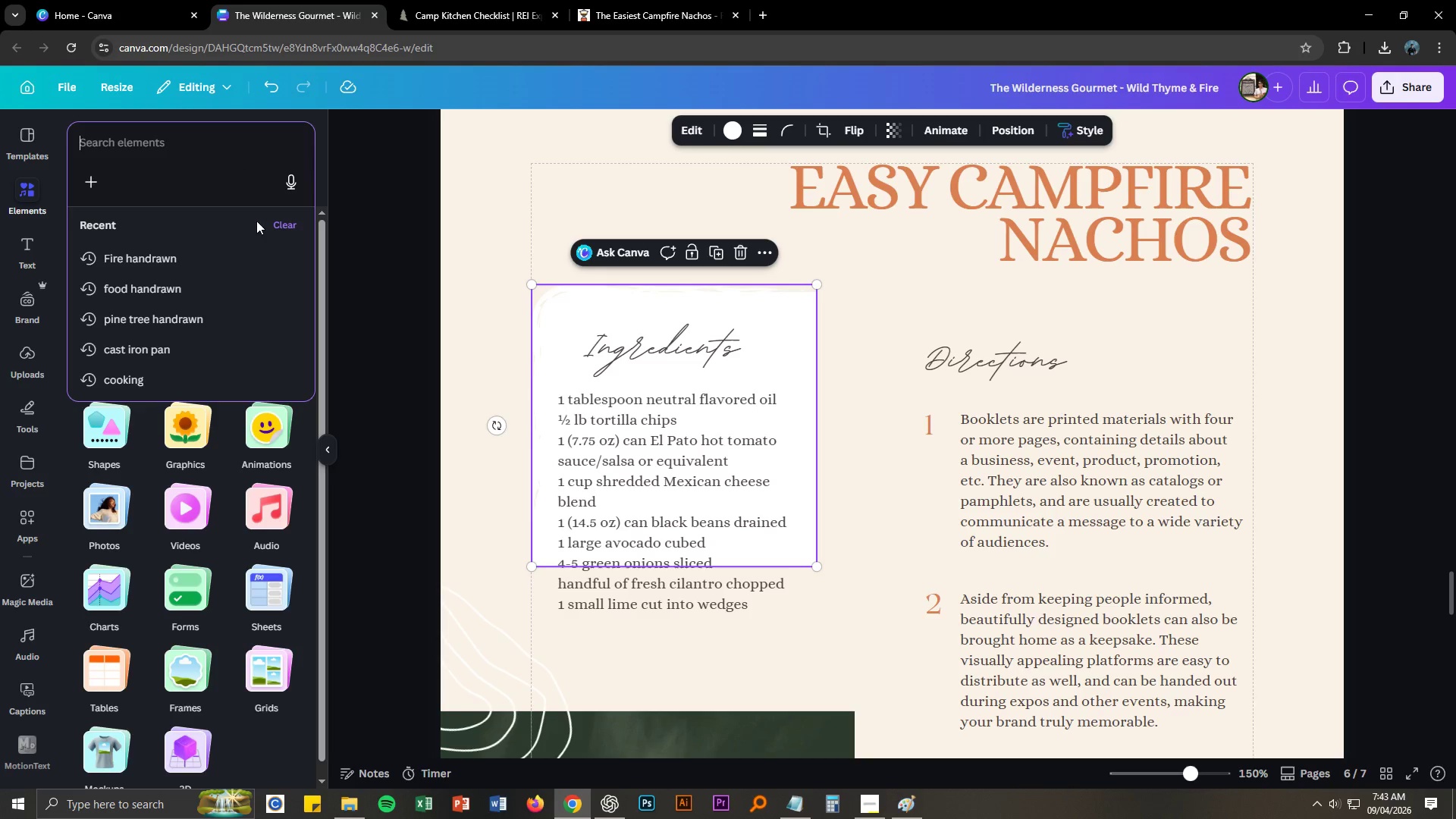 
left_click([372, 181])
 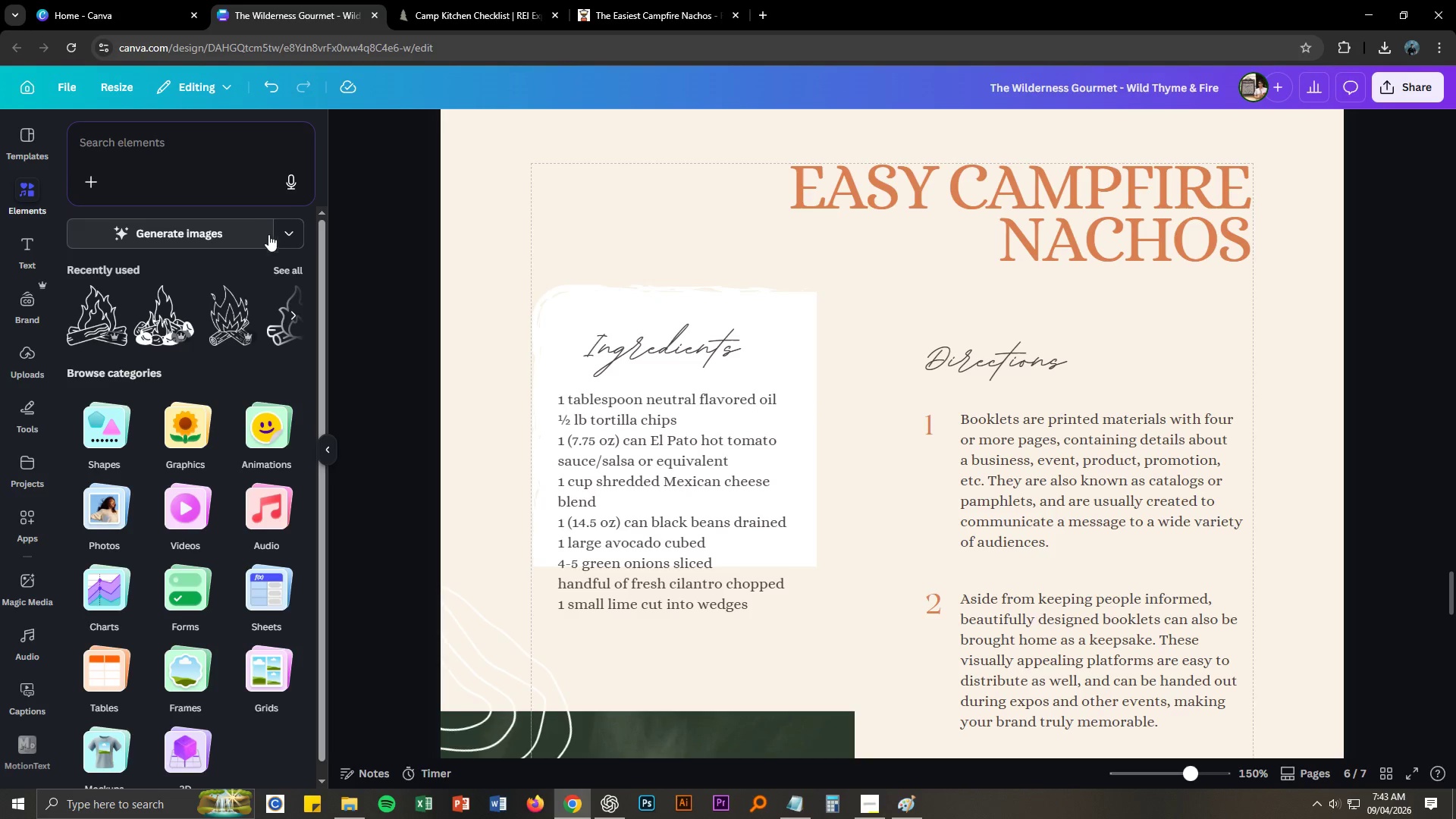 
scroll: coordinate [215, 434], scroll_direction: down, amount: 7.0
 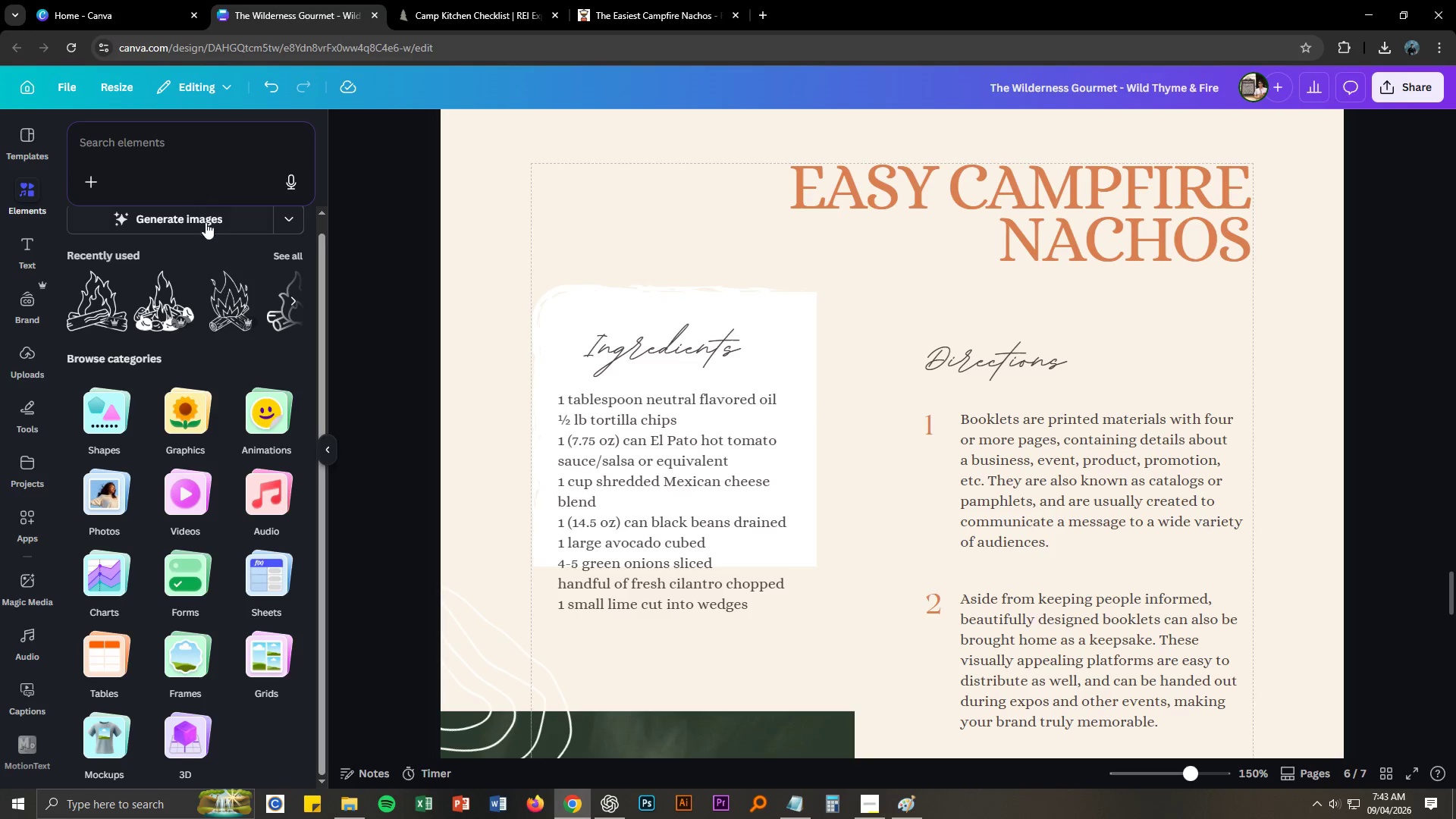 
scroll: coordinate [210, 231], scroll_direction: up, amount: 1.0
 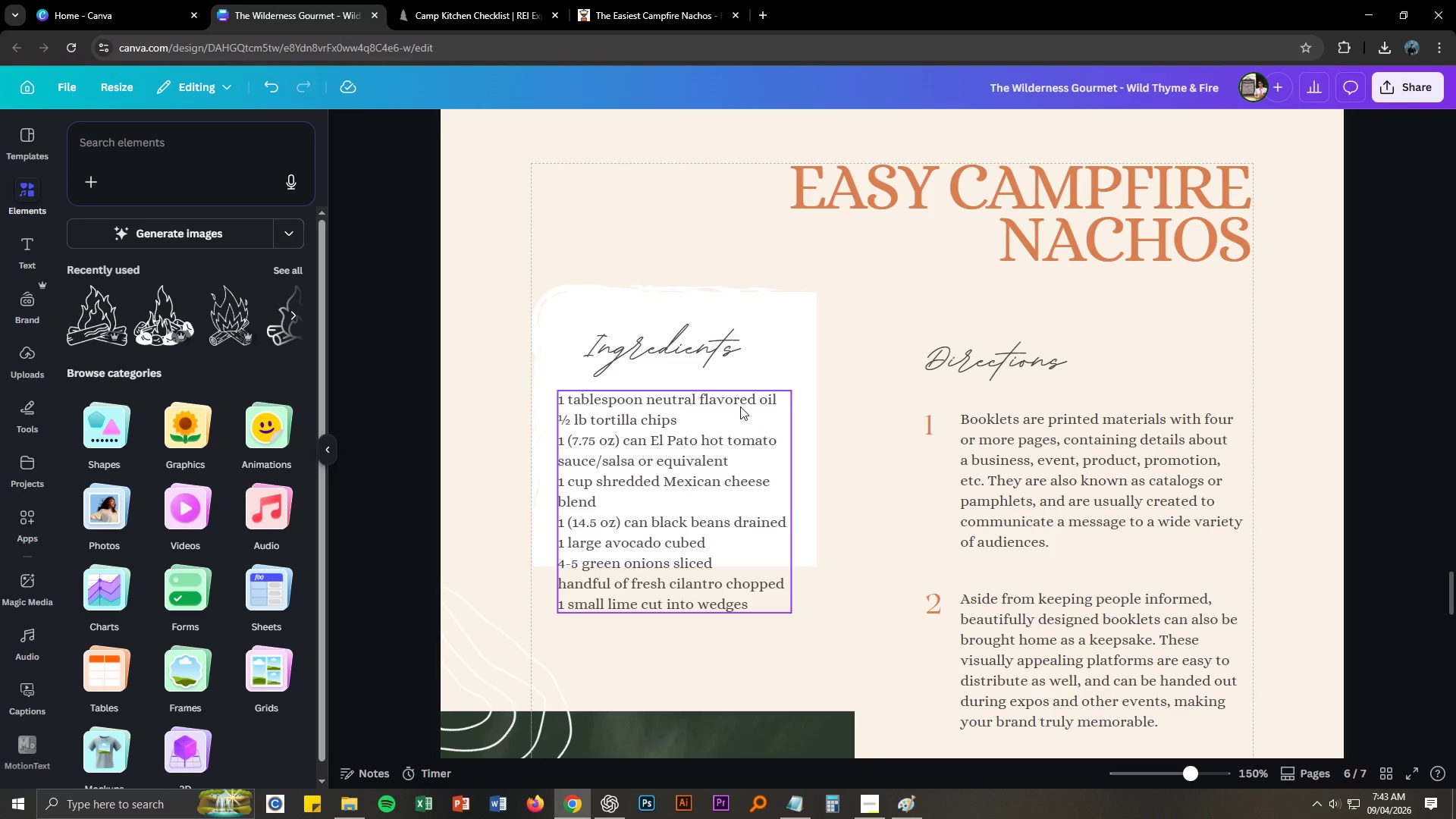 
scroll: coordinate [772, 440], scroll_direction: down, amount: 2.0
 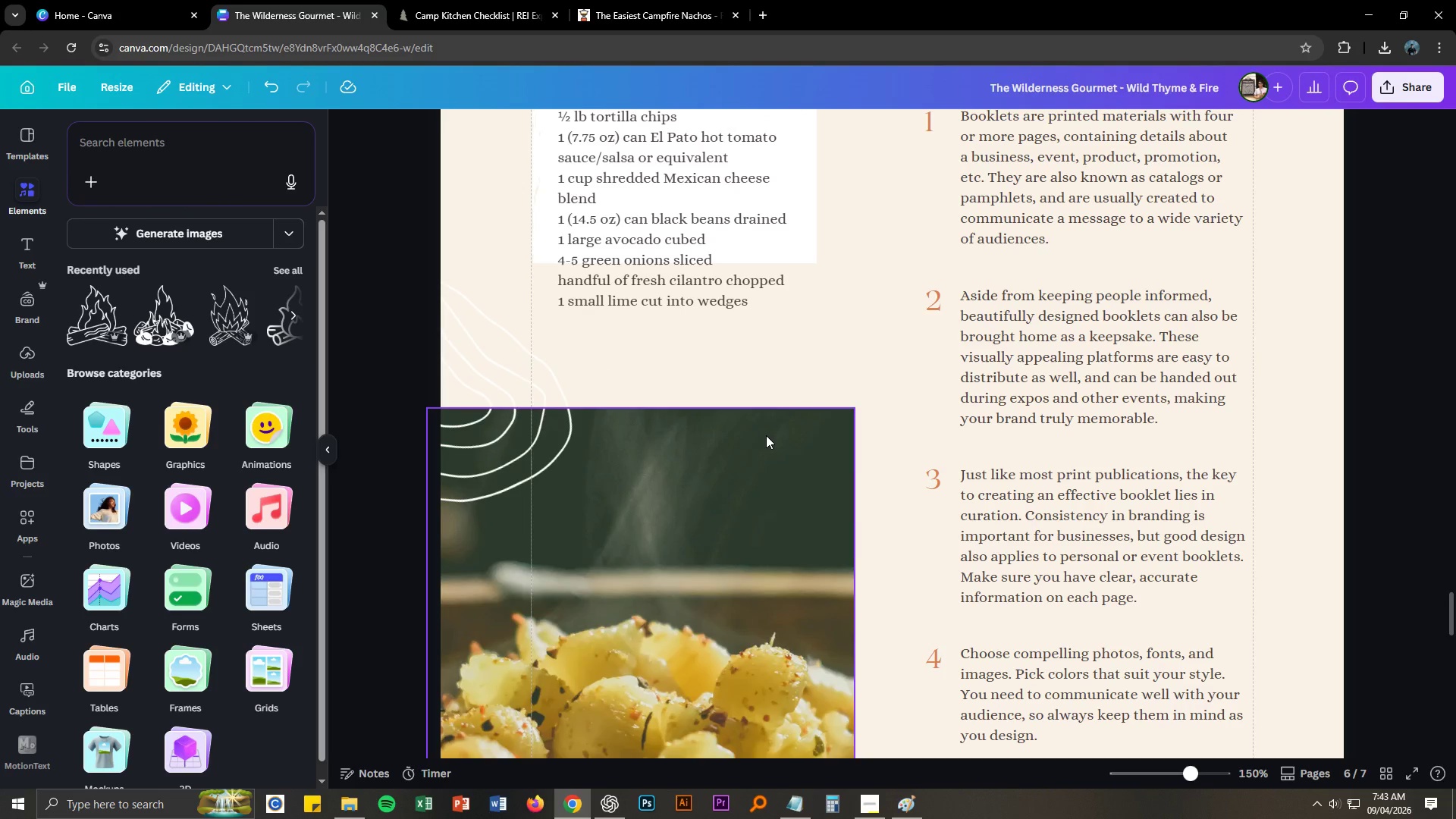 
key(Control+NumpadSubtract)
 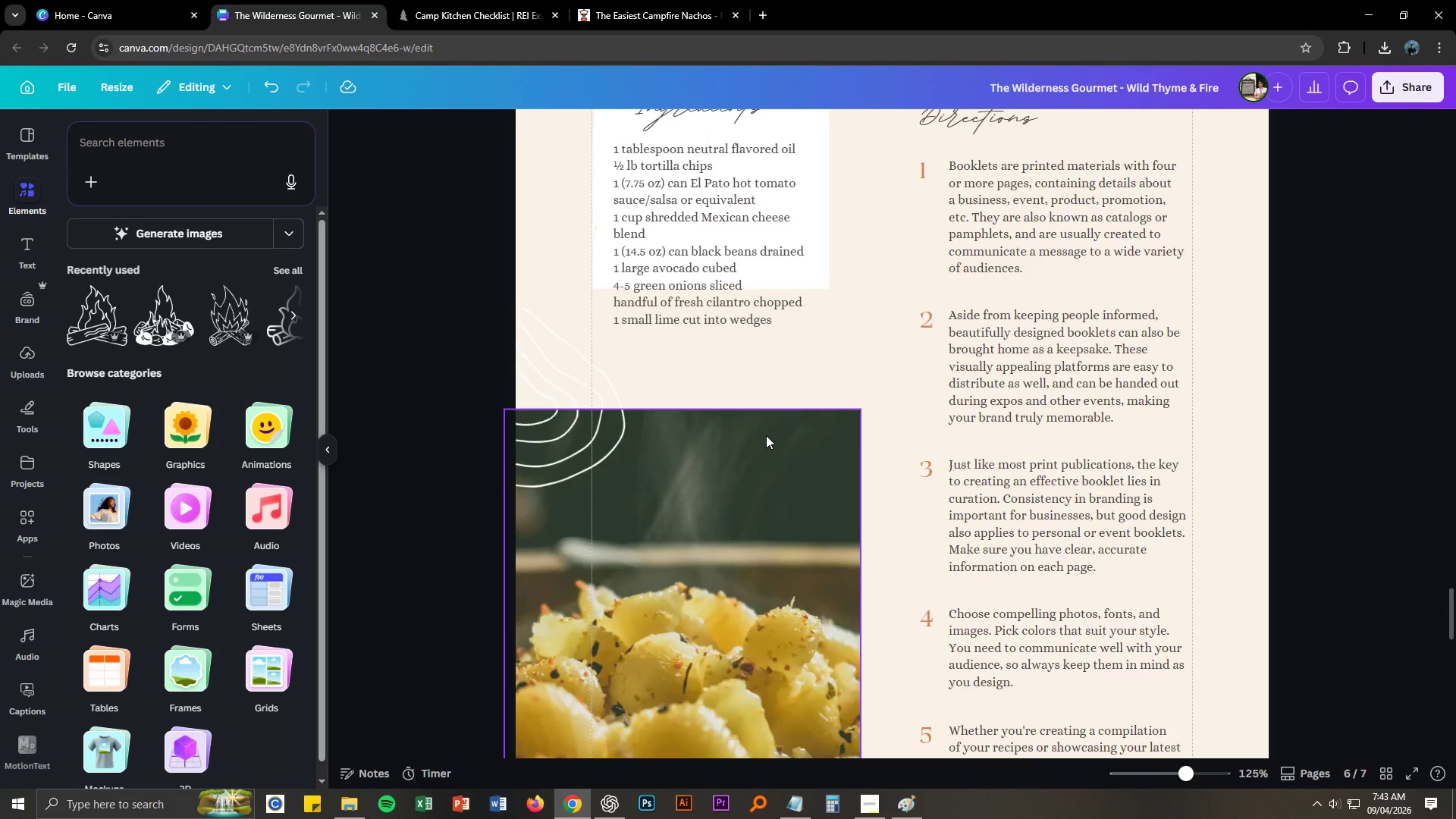 
key(Control+NumpadSubtract)
 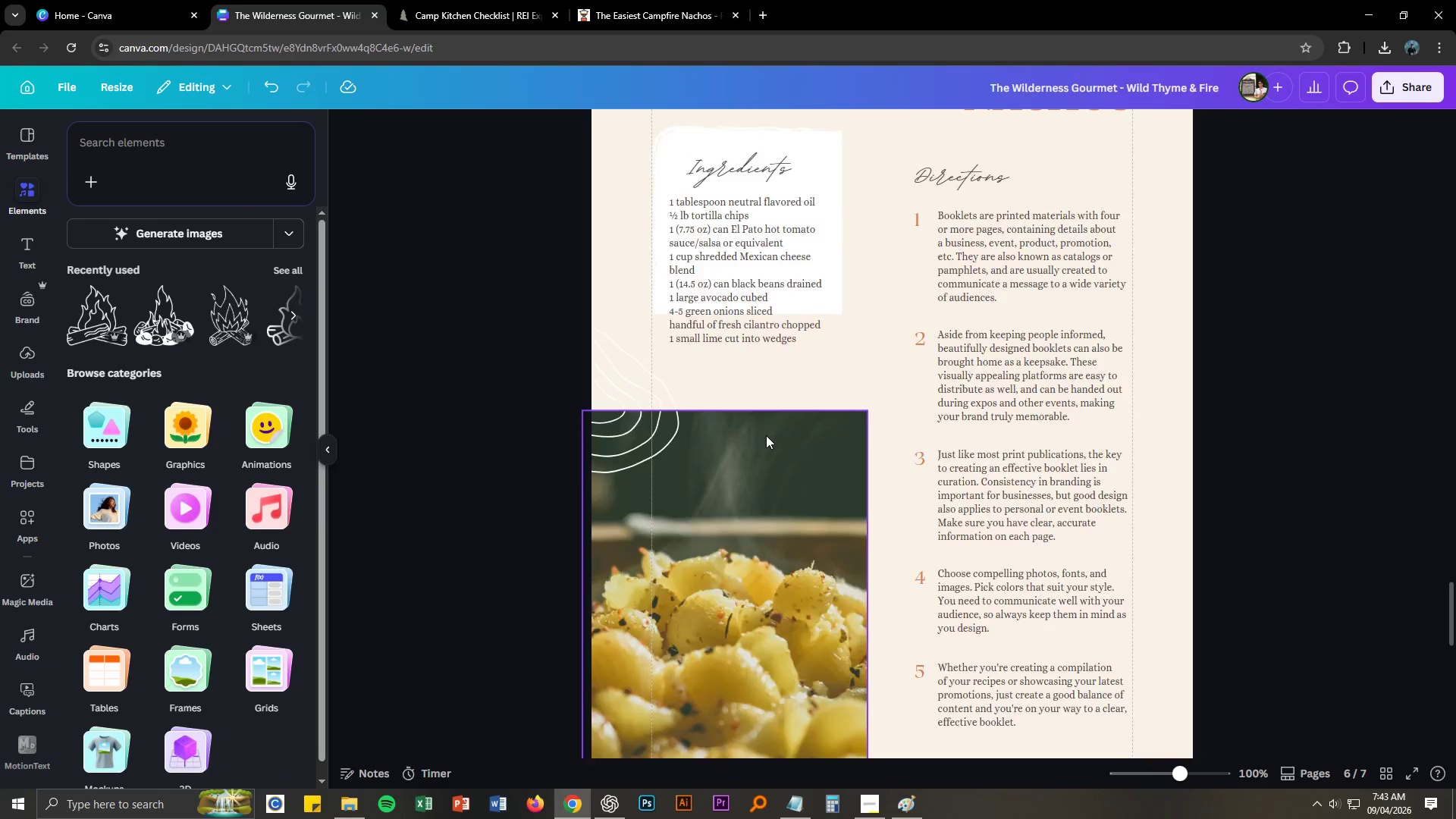 
key(Control+NumpadSubtract)
 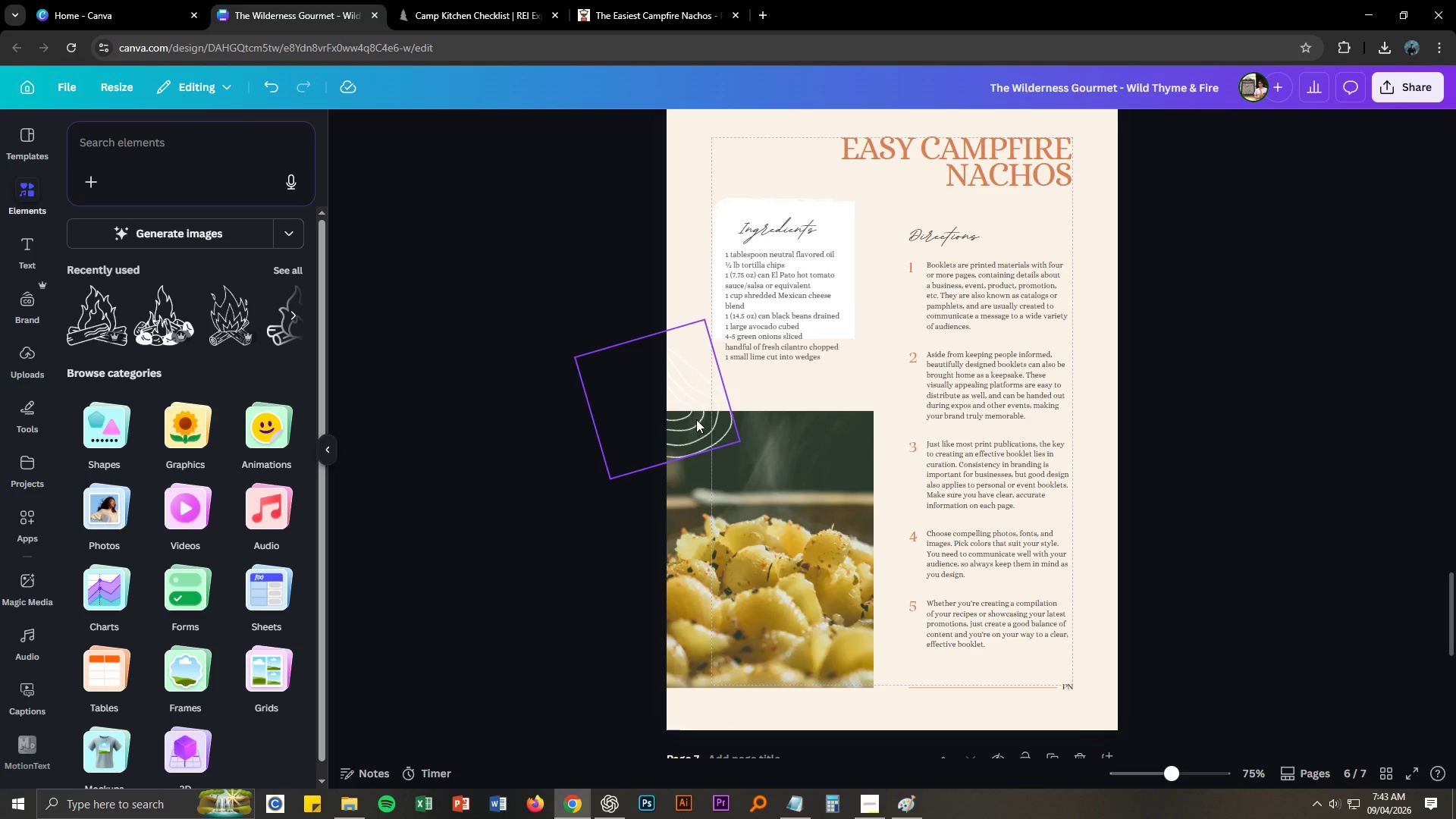 
left_click([696, 419])
 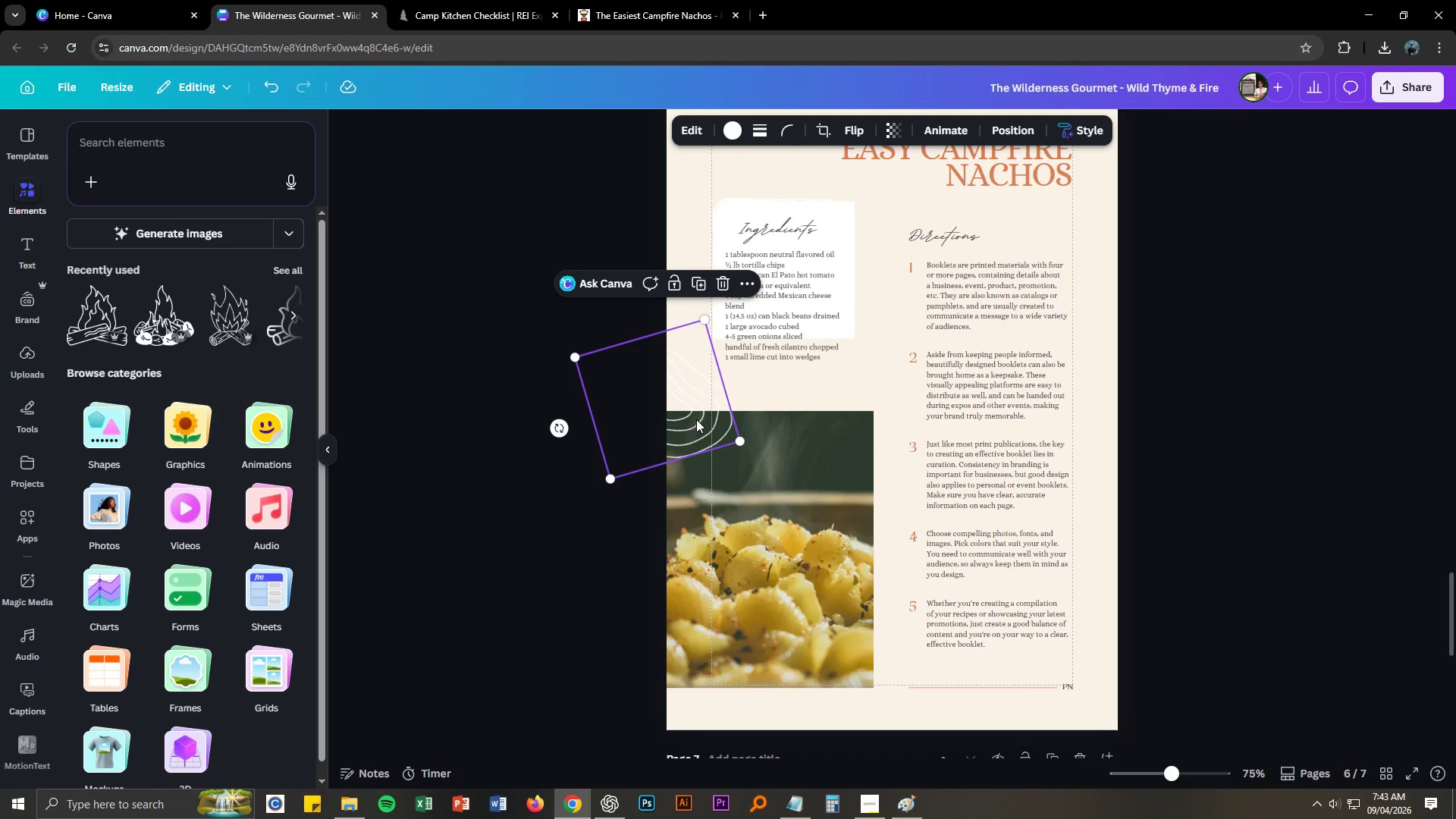 
key(Delete)
 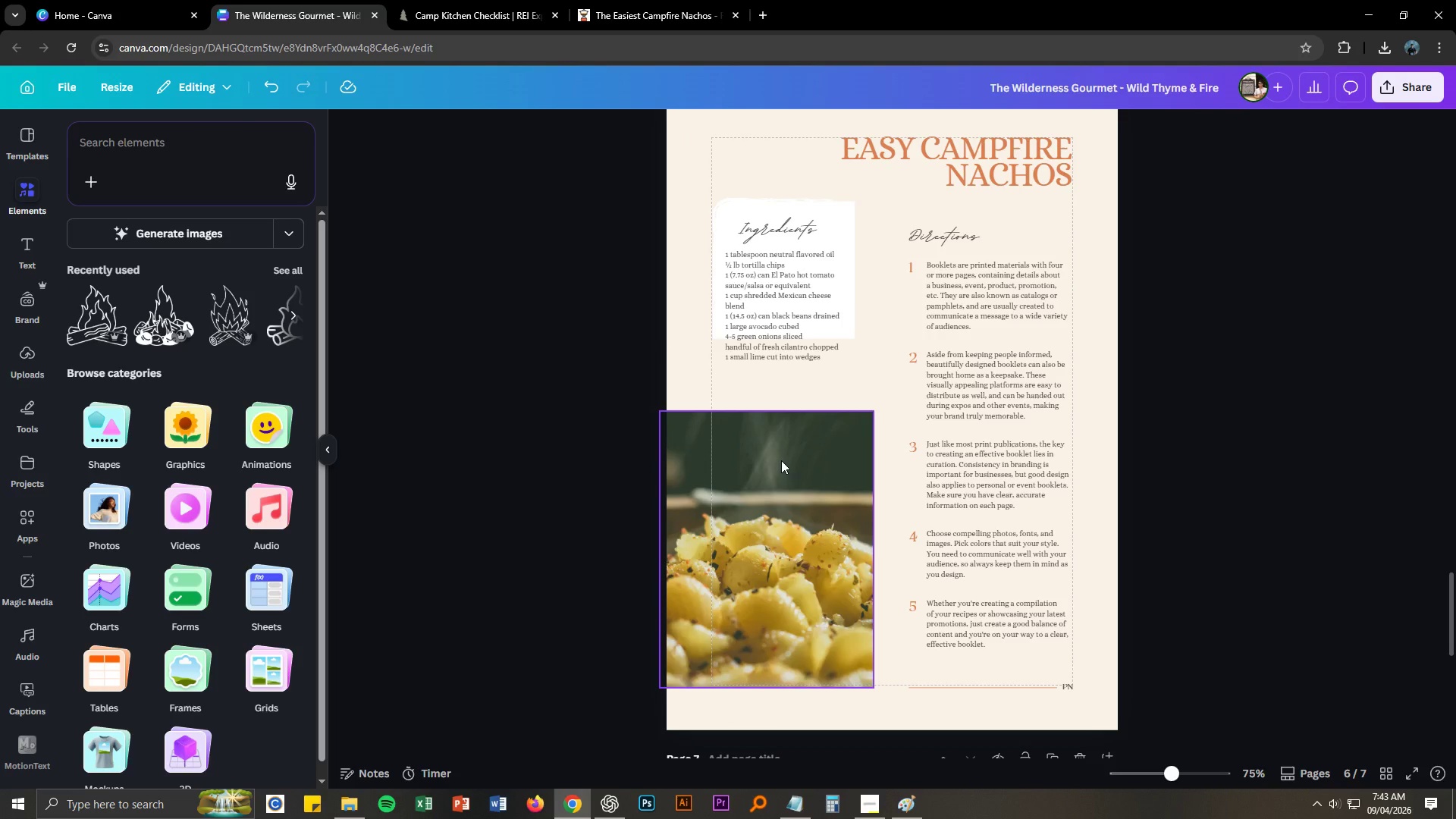 
key(Alt+AltLeft)
 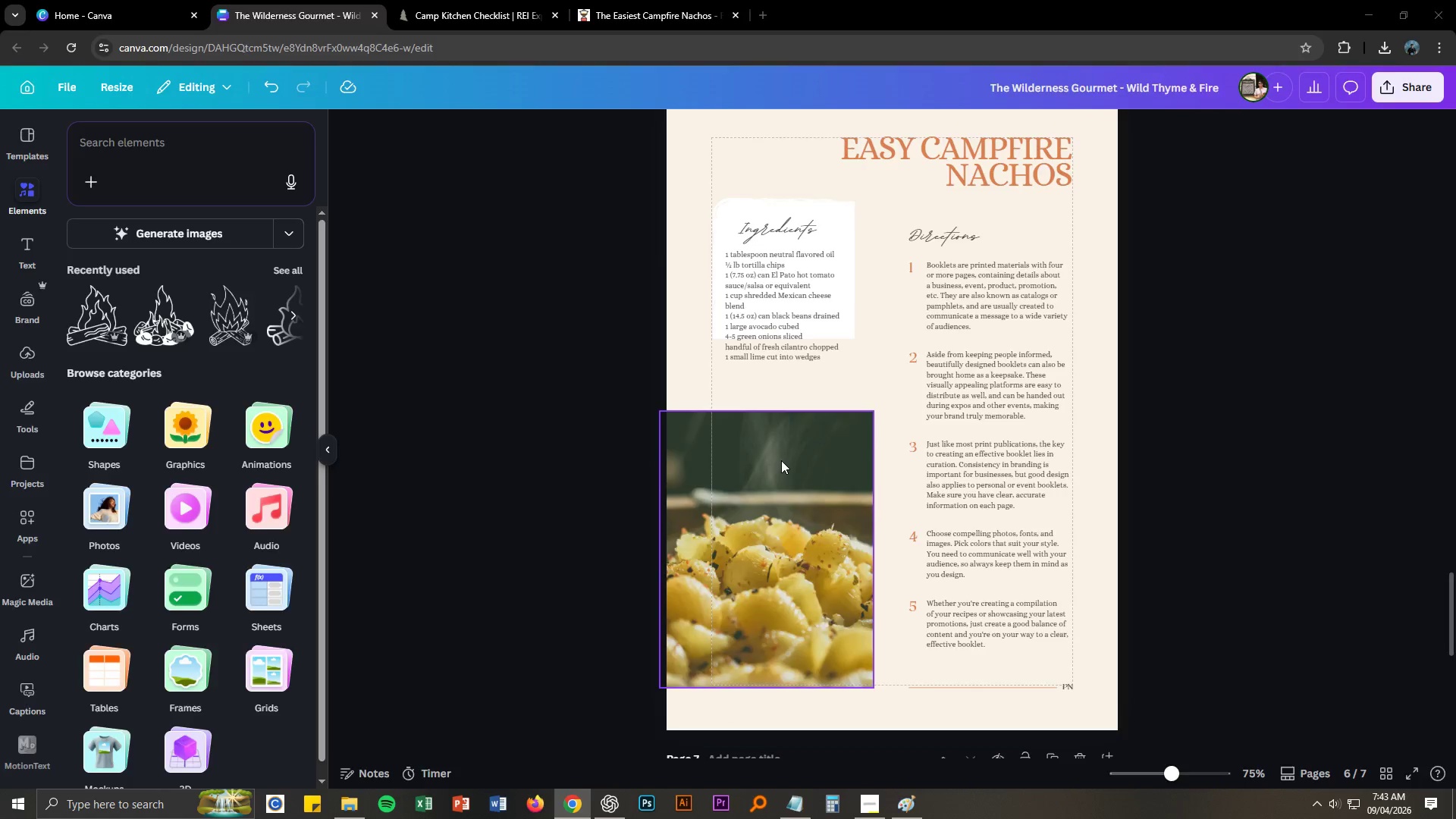 
key(Alt+Meta+MetaLeft)
 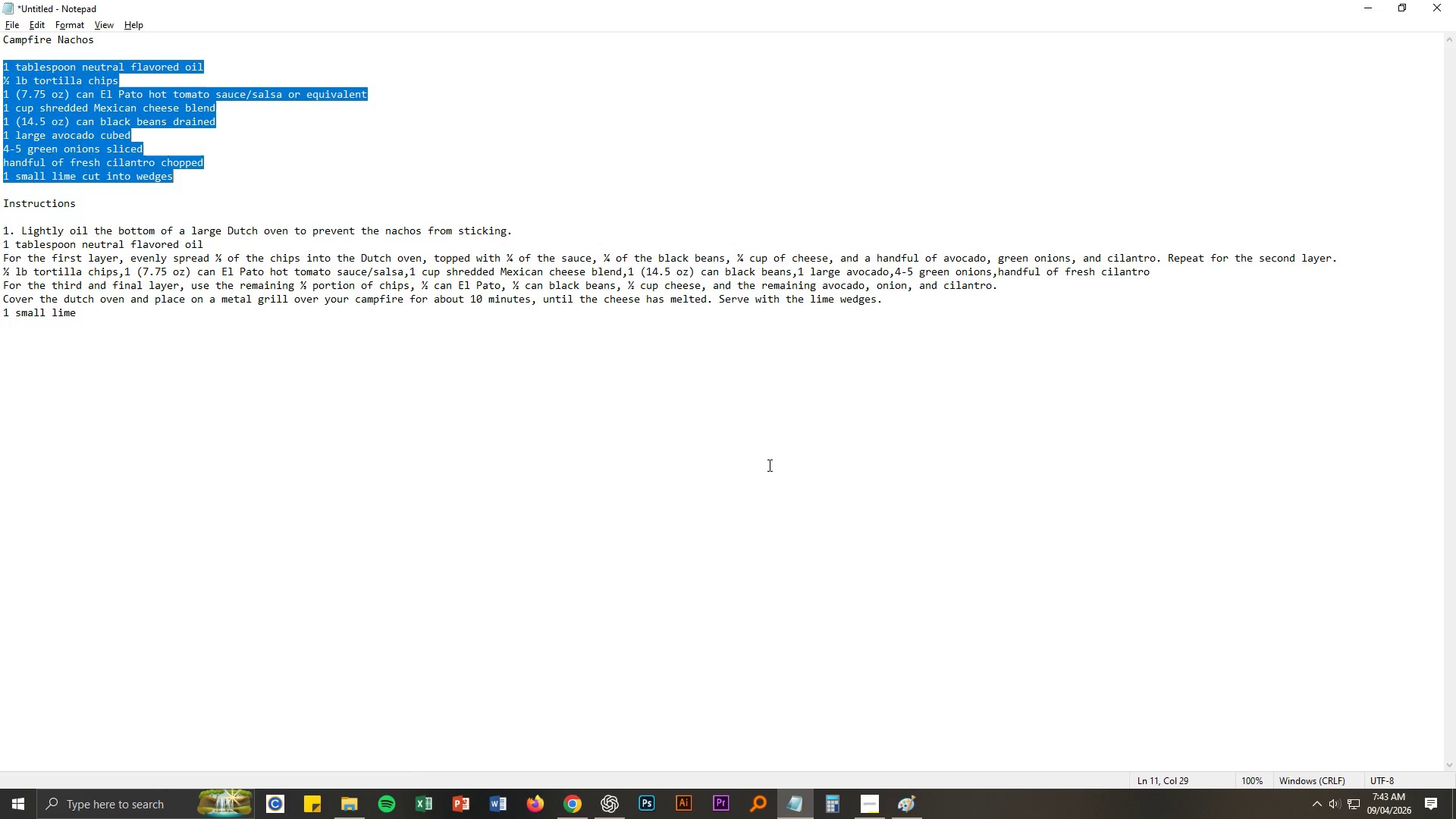 
key(Alt+Meta+Tab)
 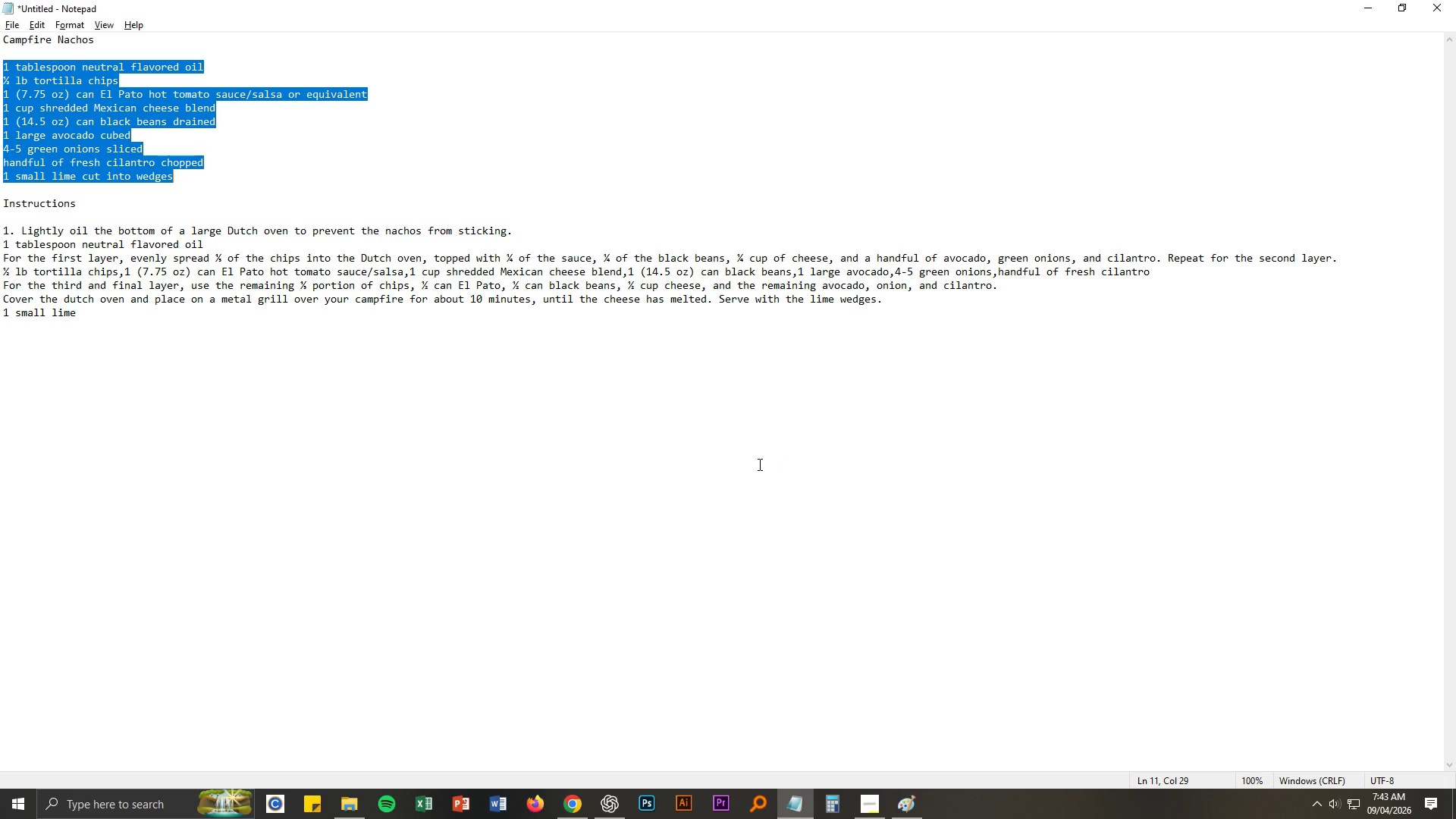 
key(Alt+AltLeft)
 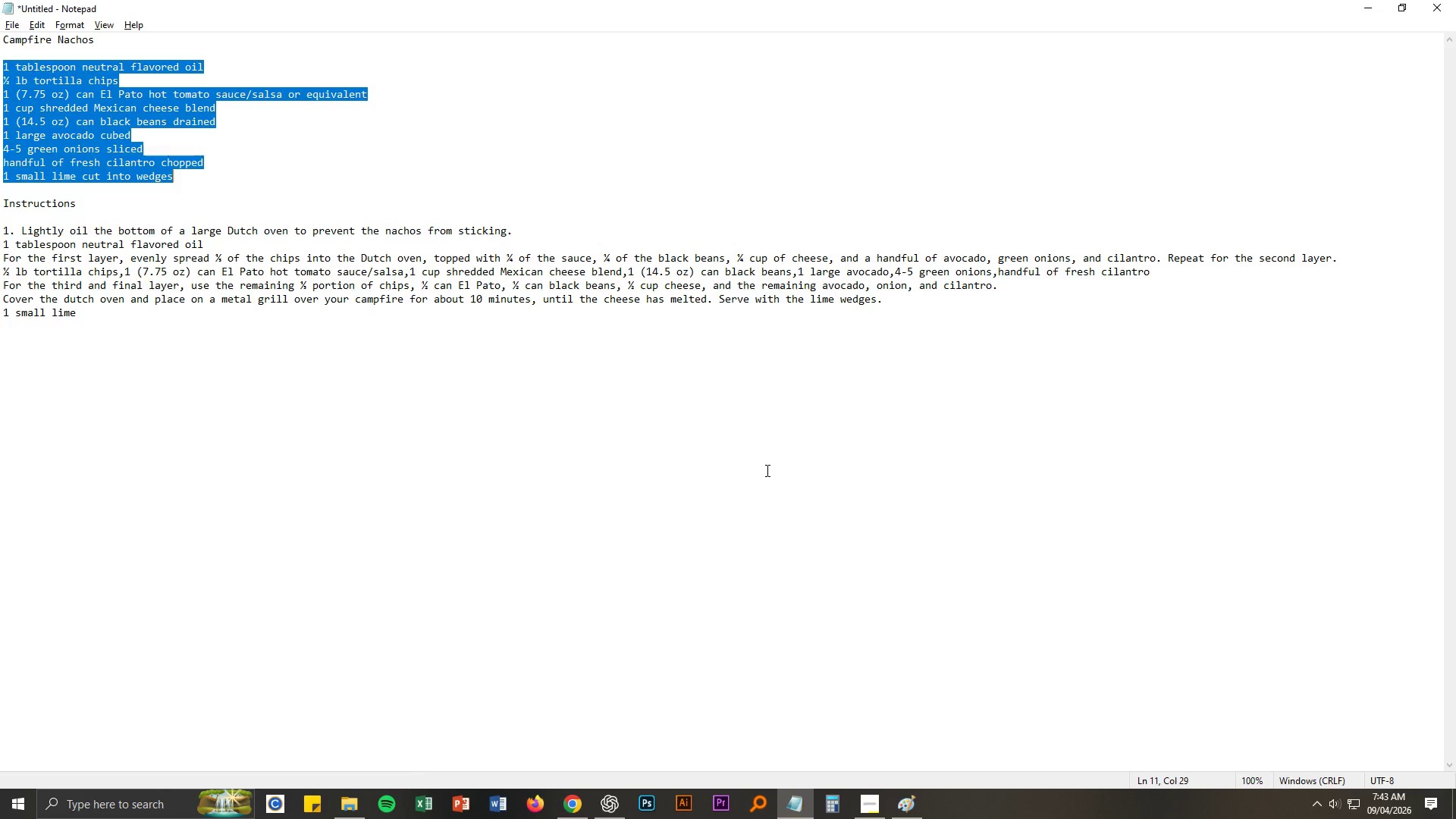 
key(Alt+Tab)
 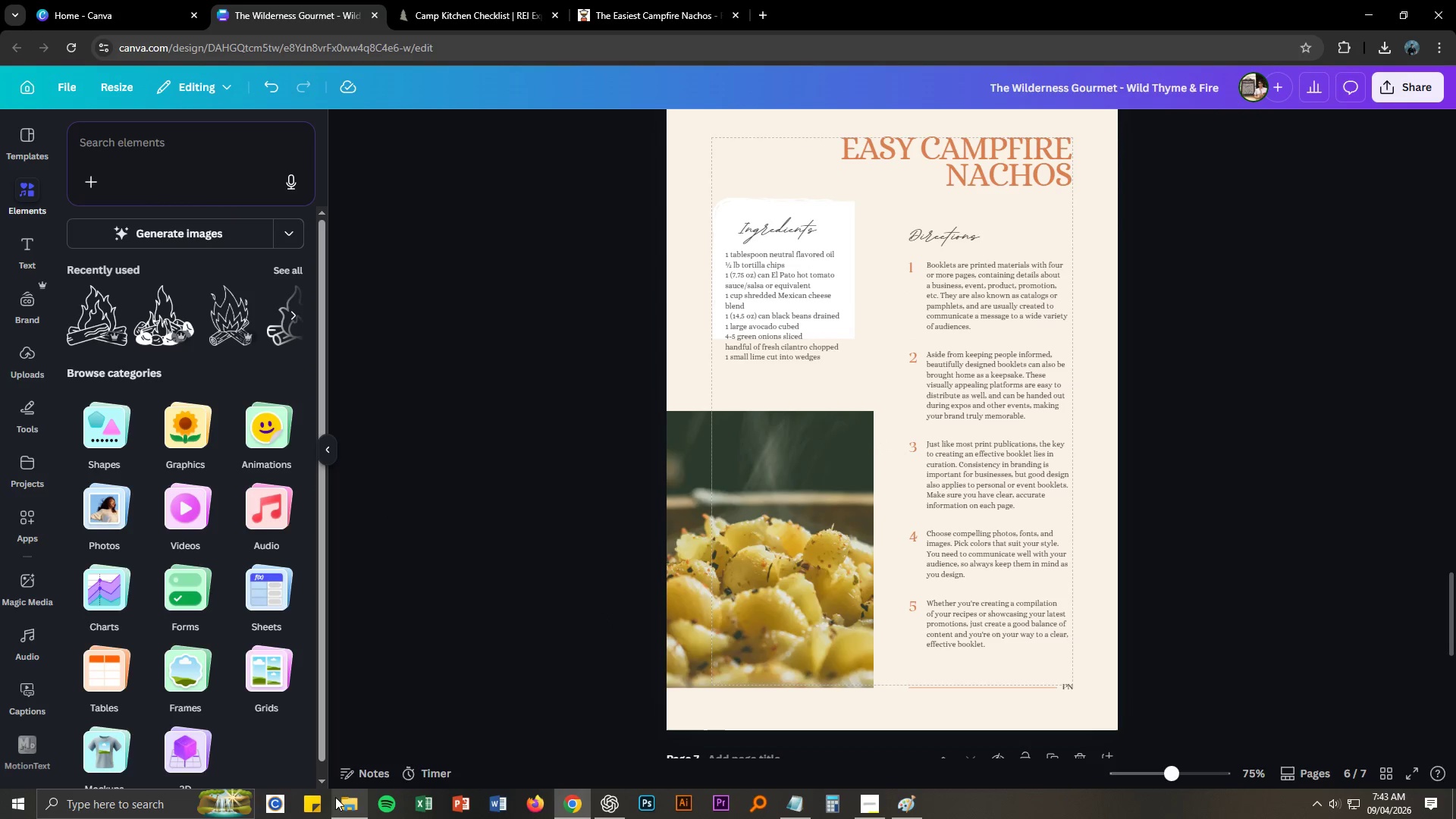 
left_click([348, 805])
 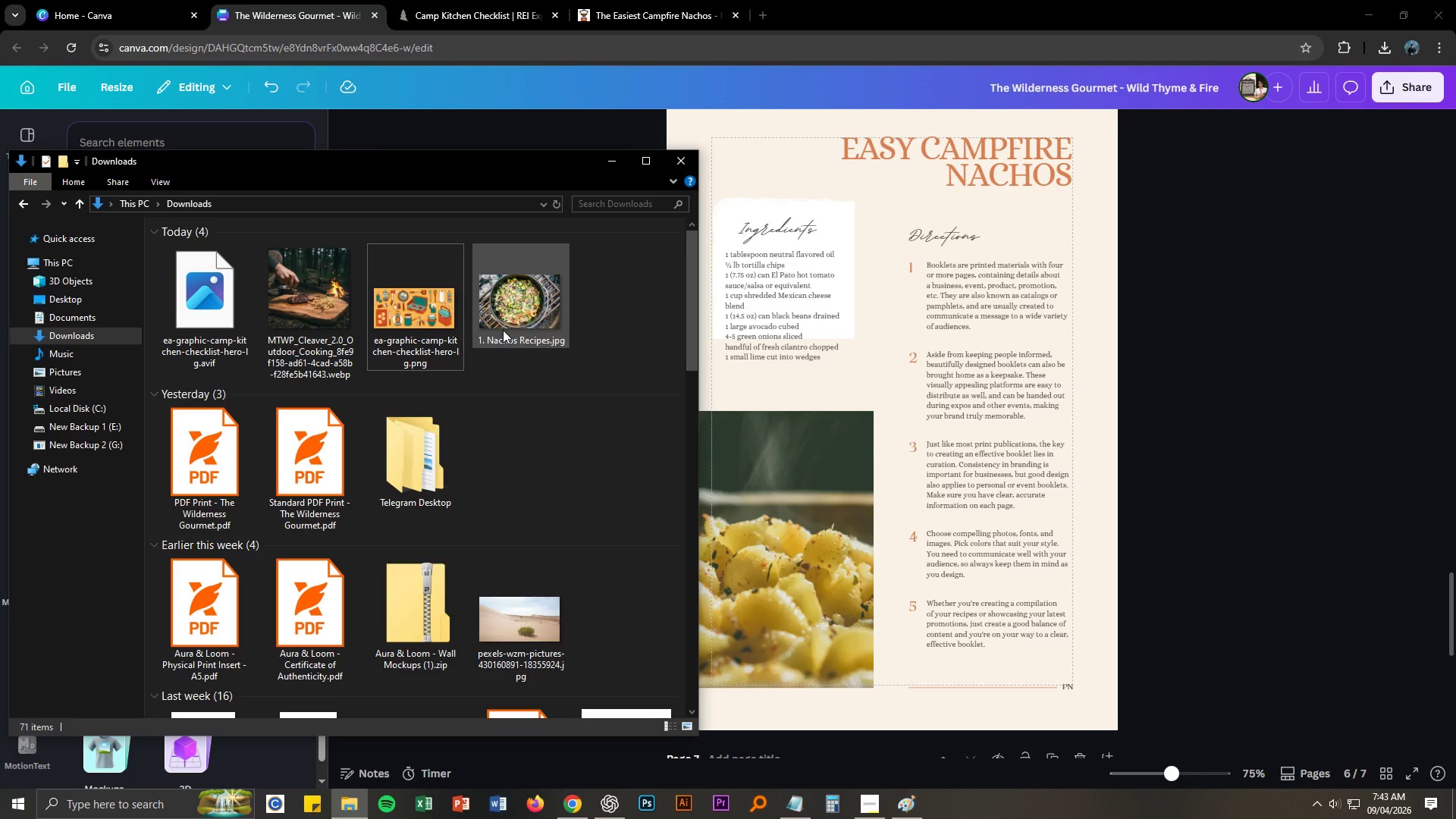 
left_click([503, 330])
 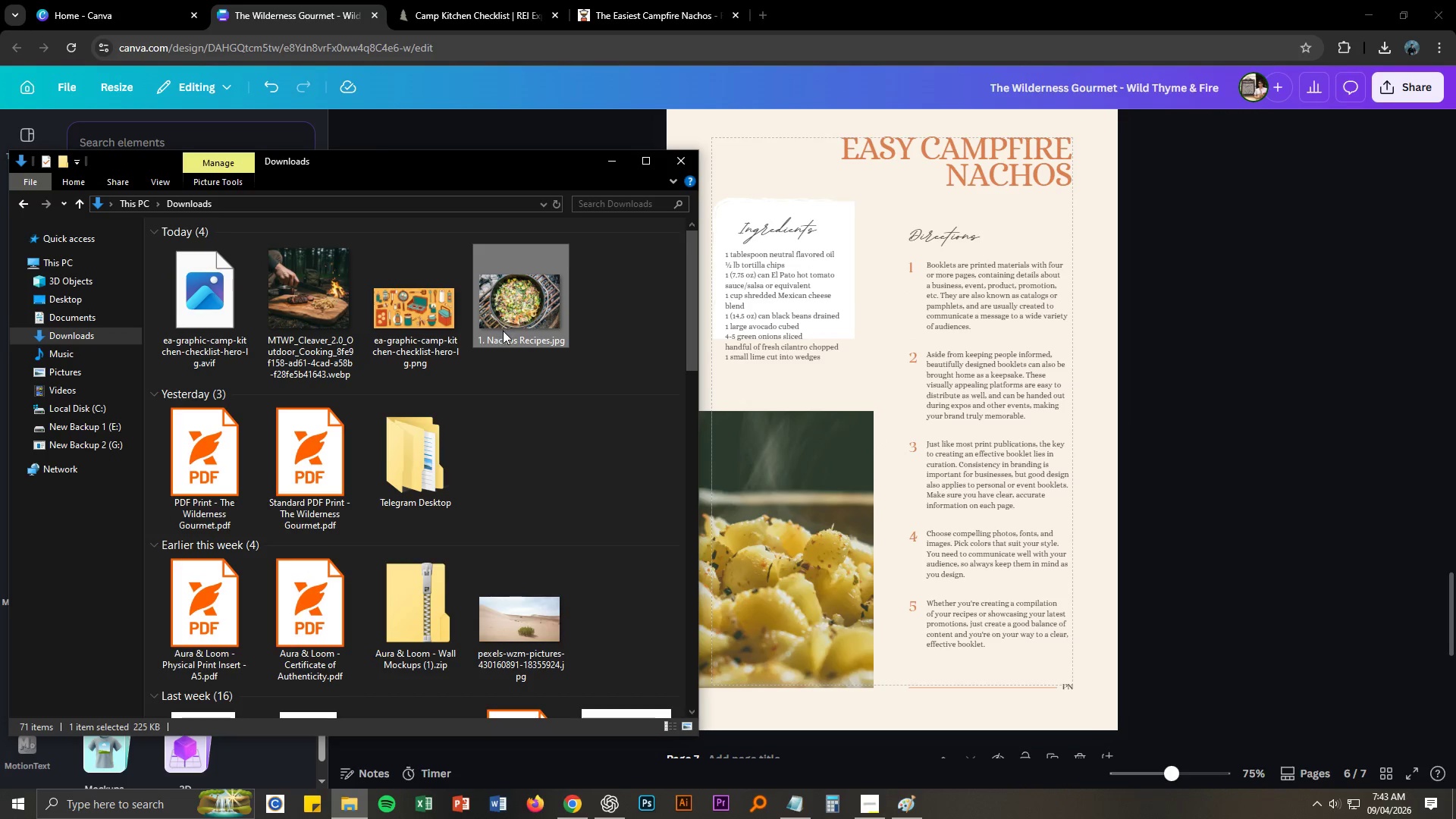 
key(Control+ControlLeft)
 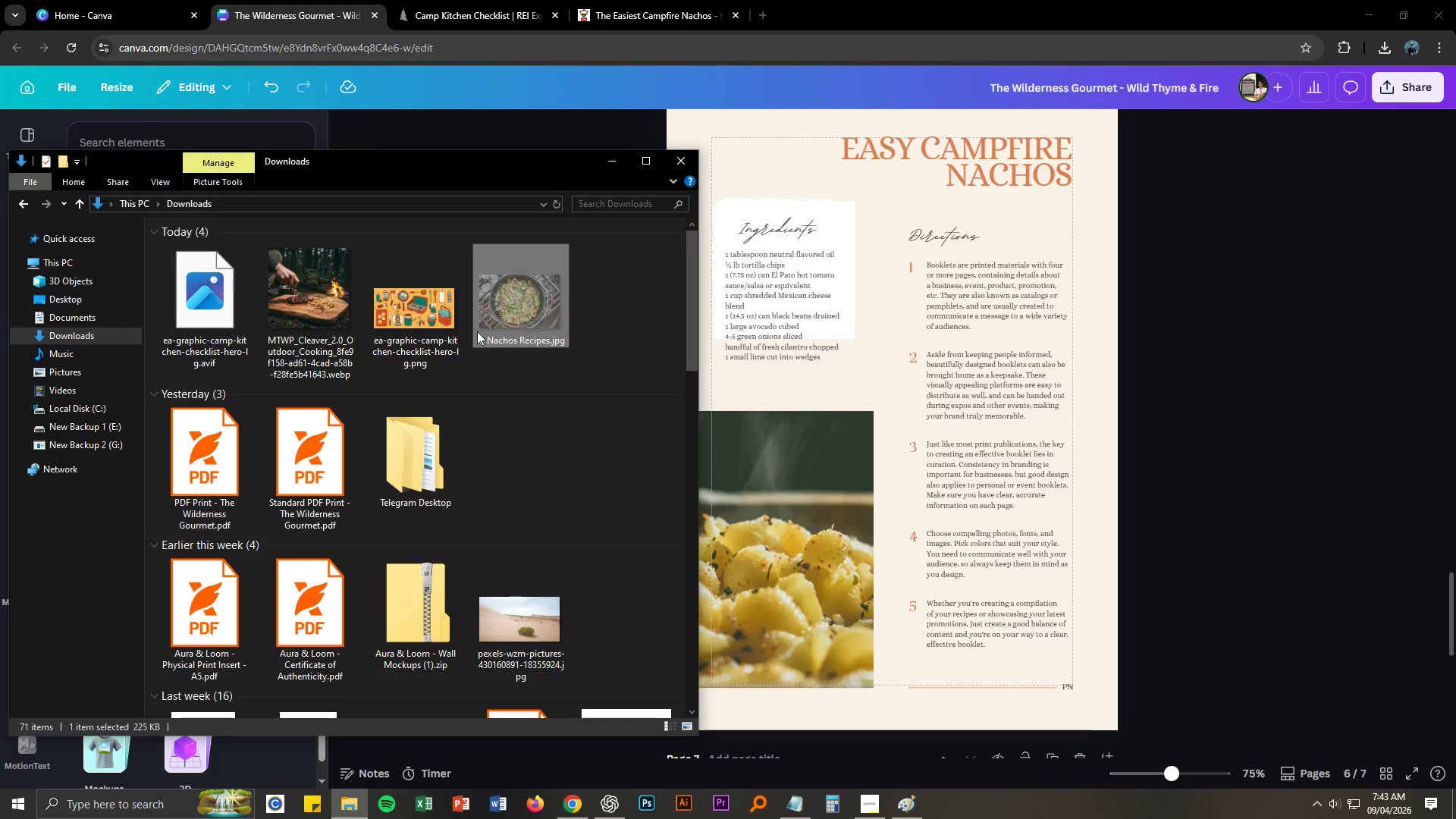 
key(Control+X)
 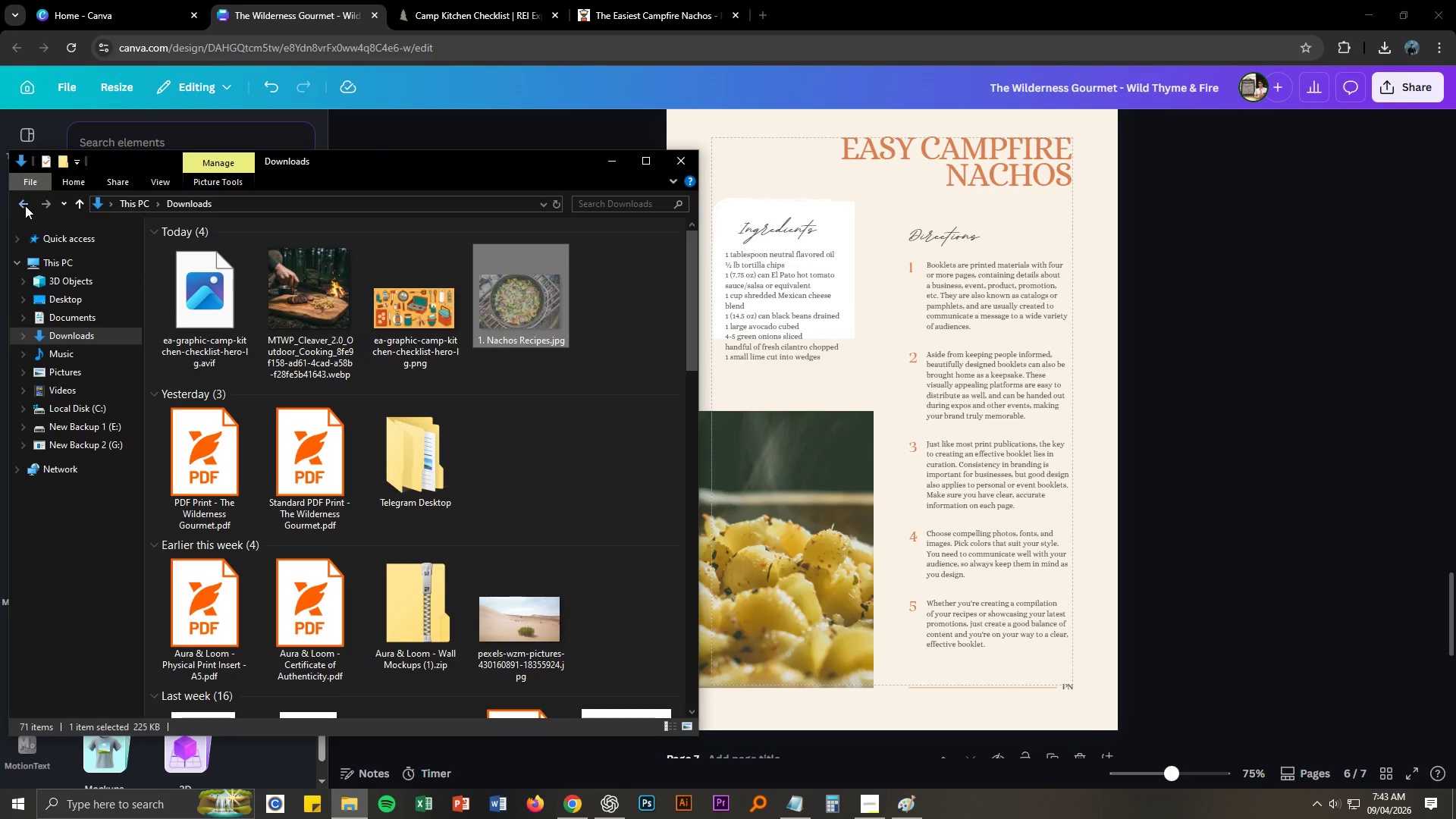 
left_click([25, 206])
 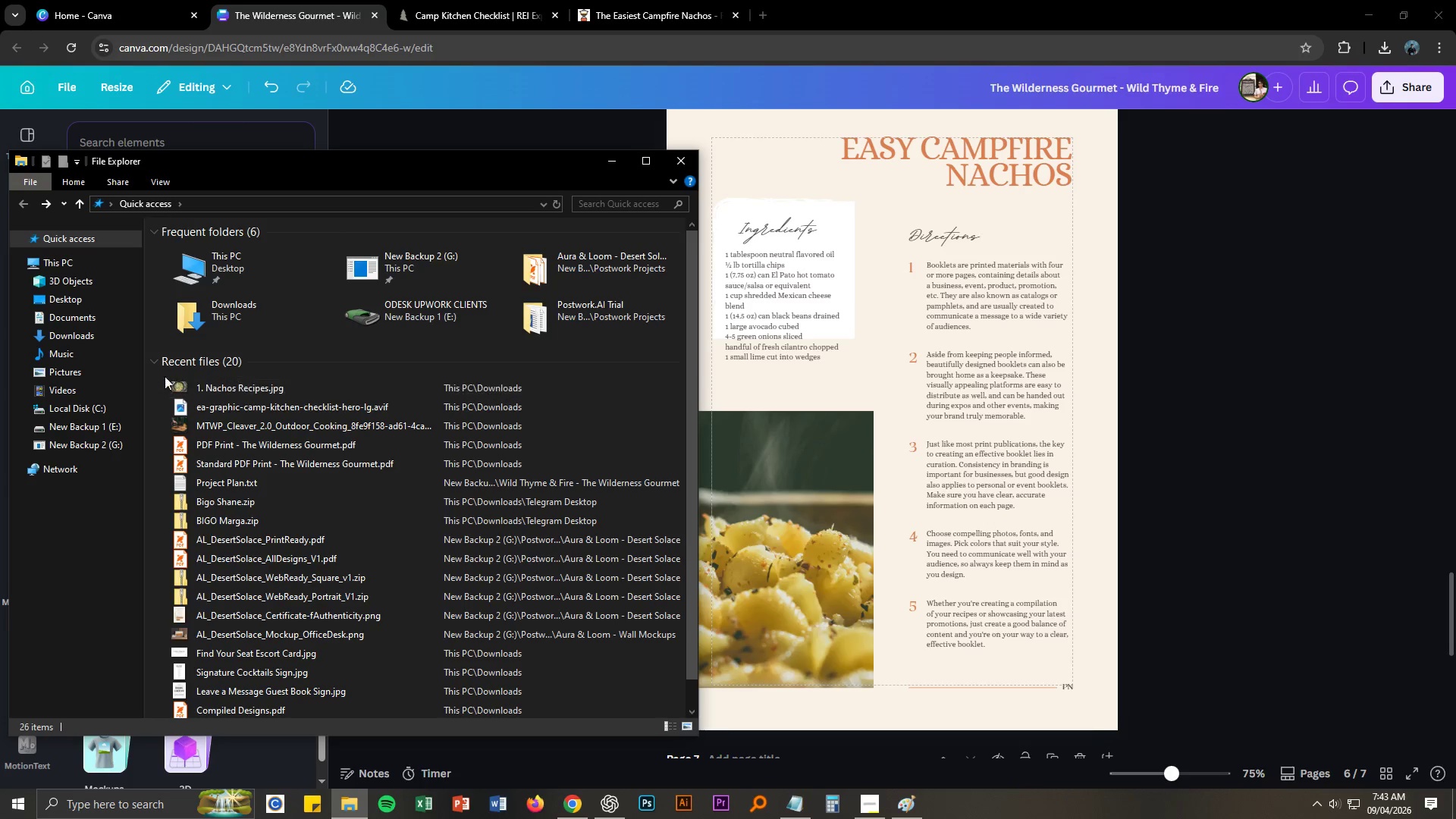 
left_click([107, 443])
 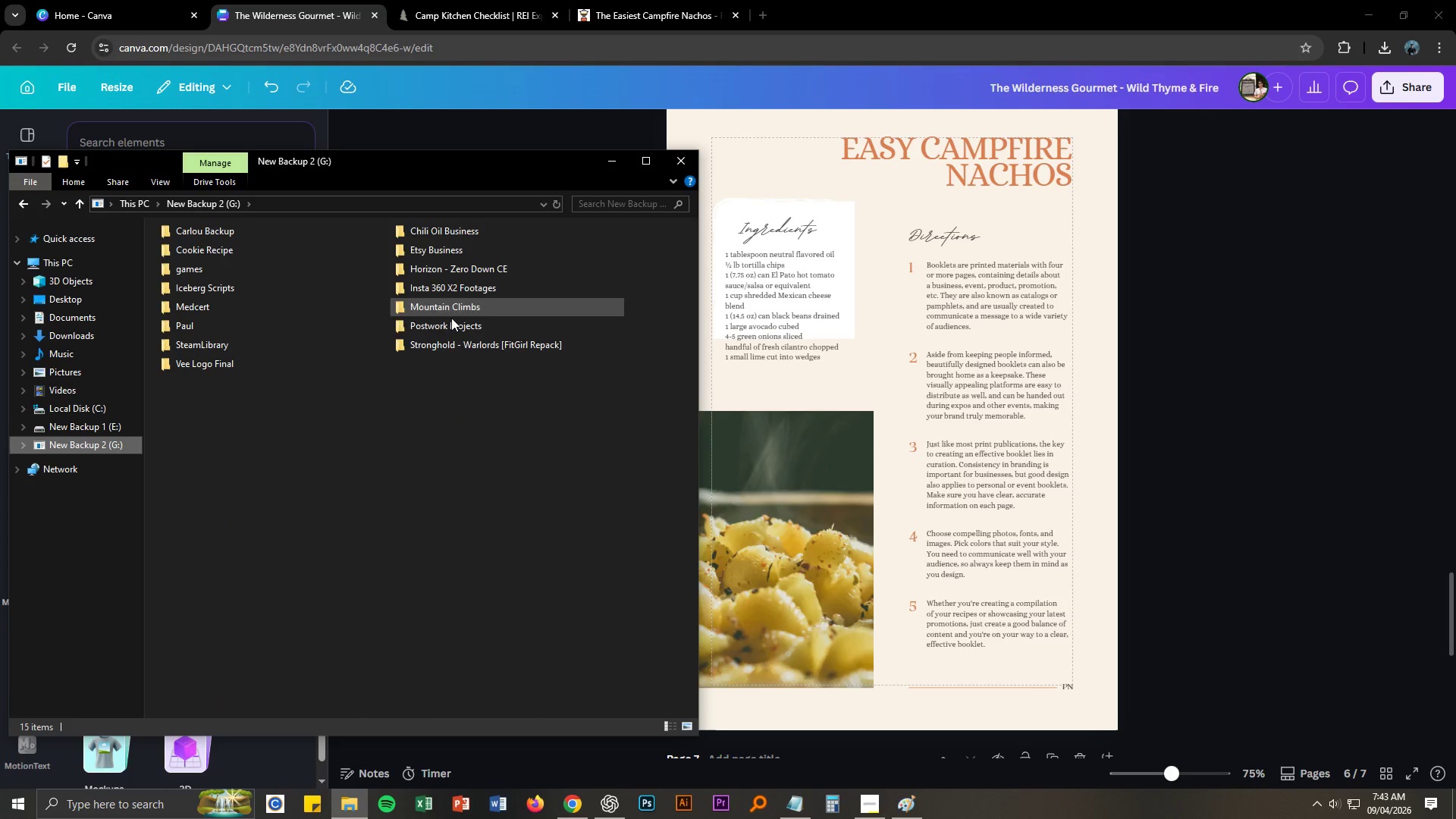 
double_click([449, 324])
 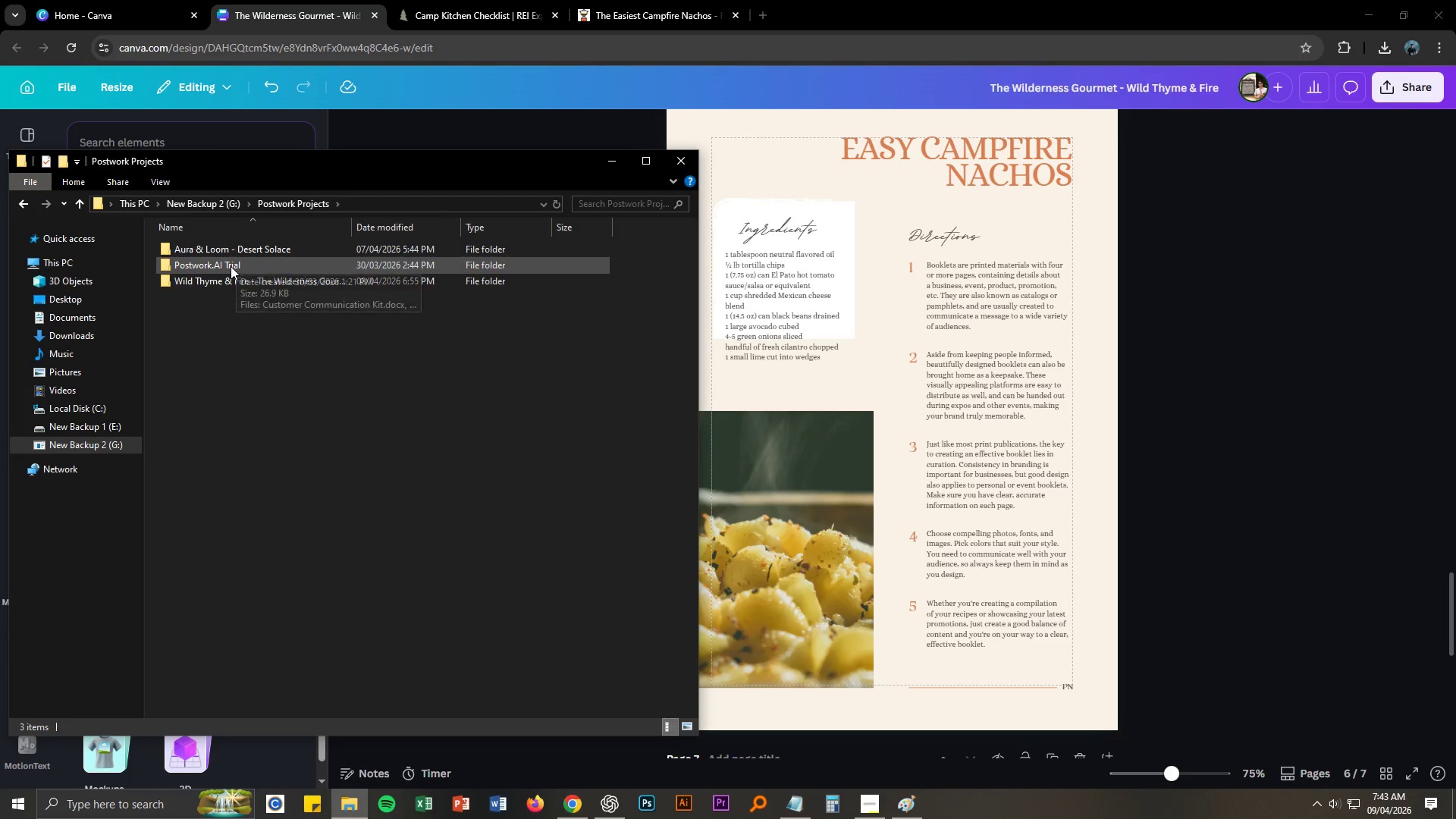 
double_click([231, 266])
 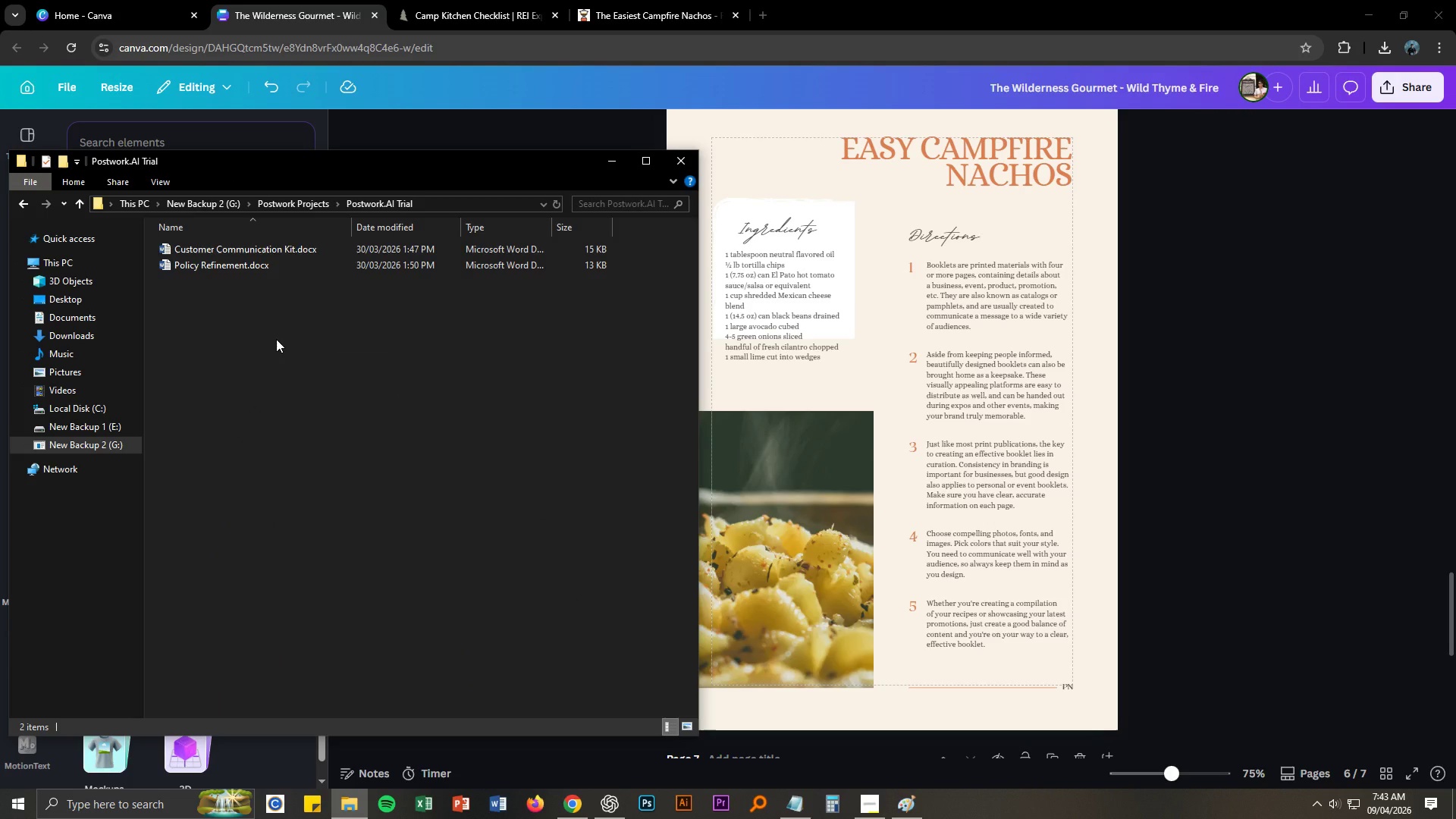 
wait(6.08)
 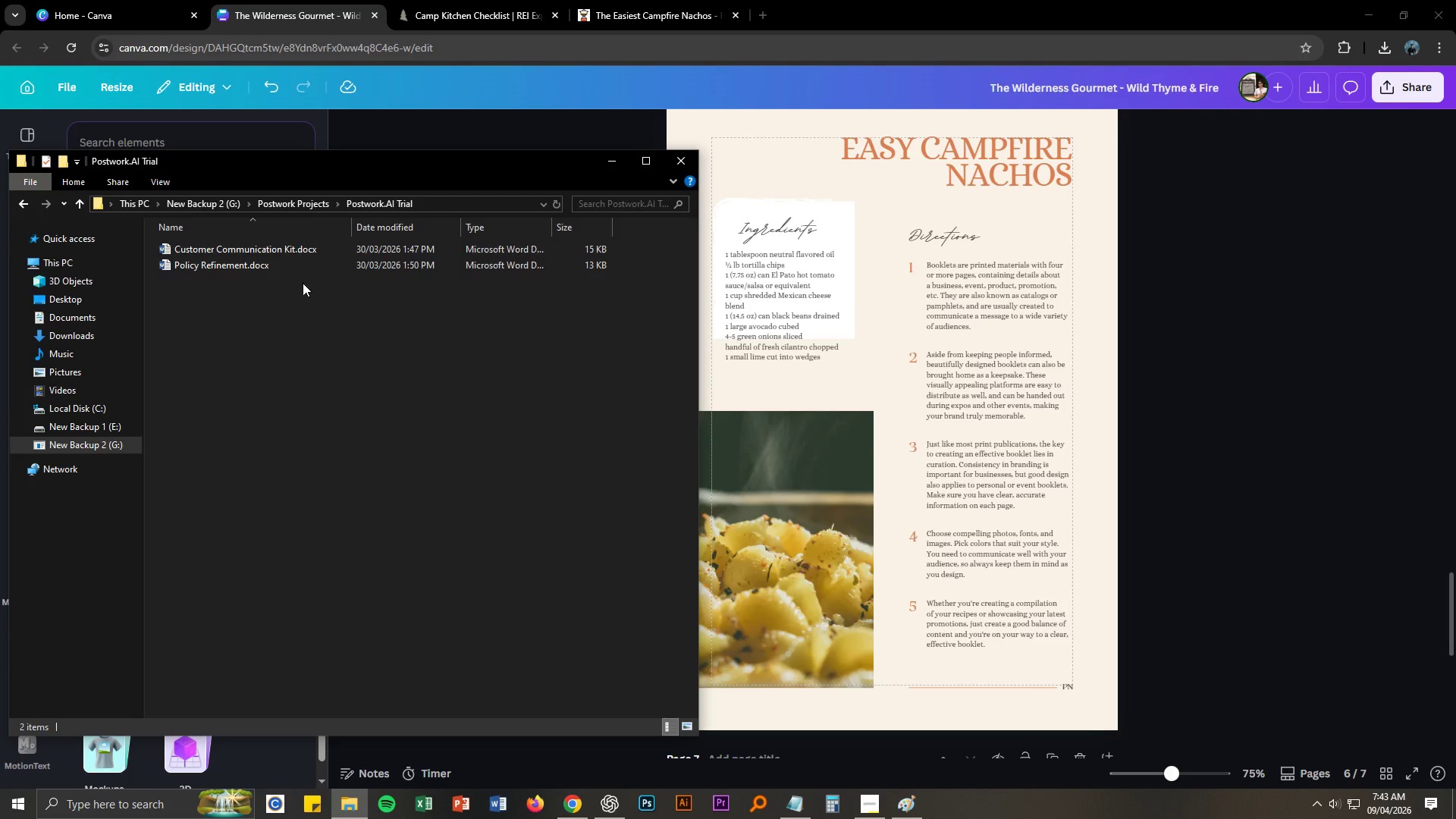 
left_click([20, 202])
 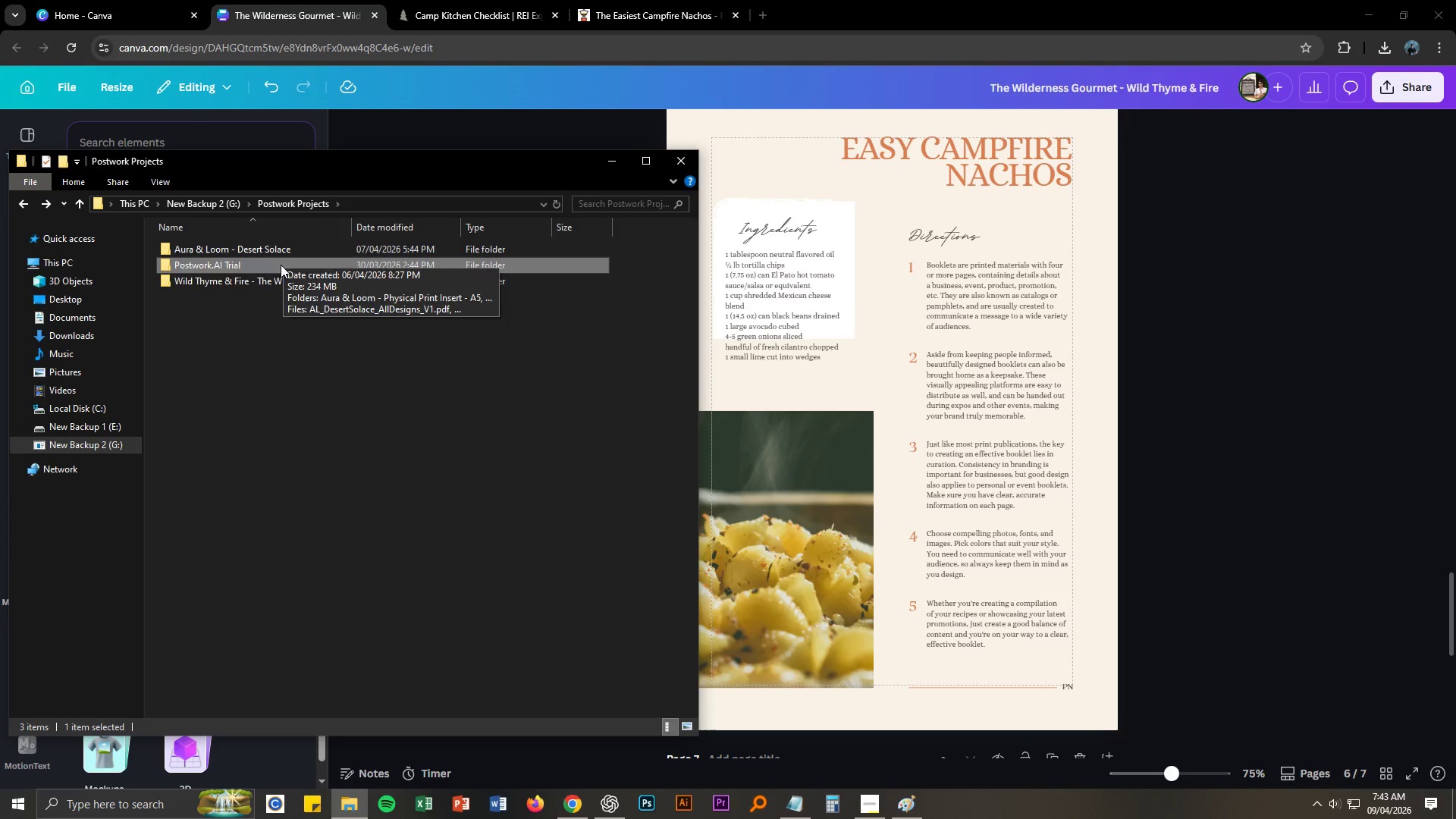 
double_click([275, 281])
 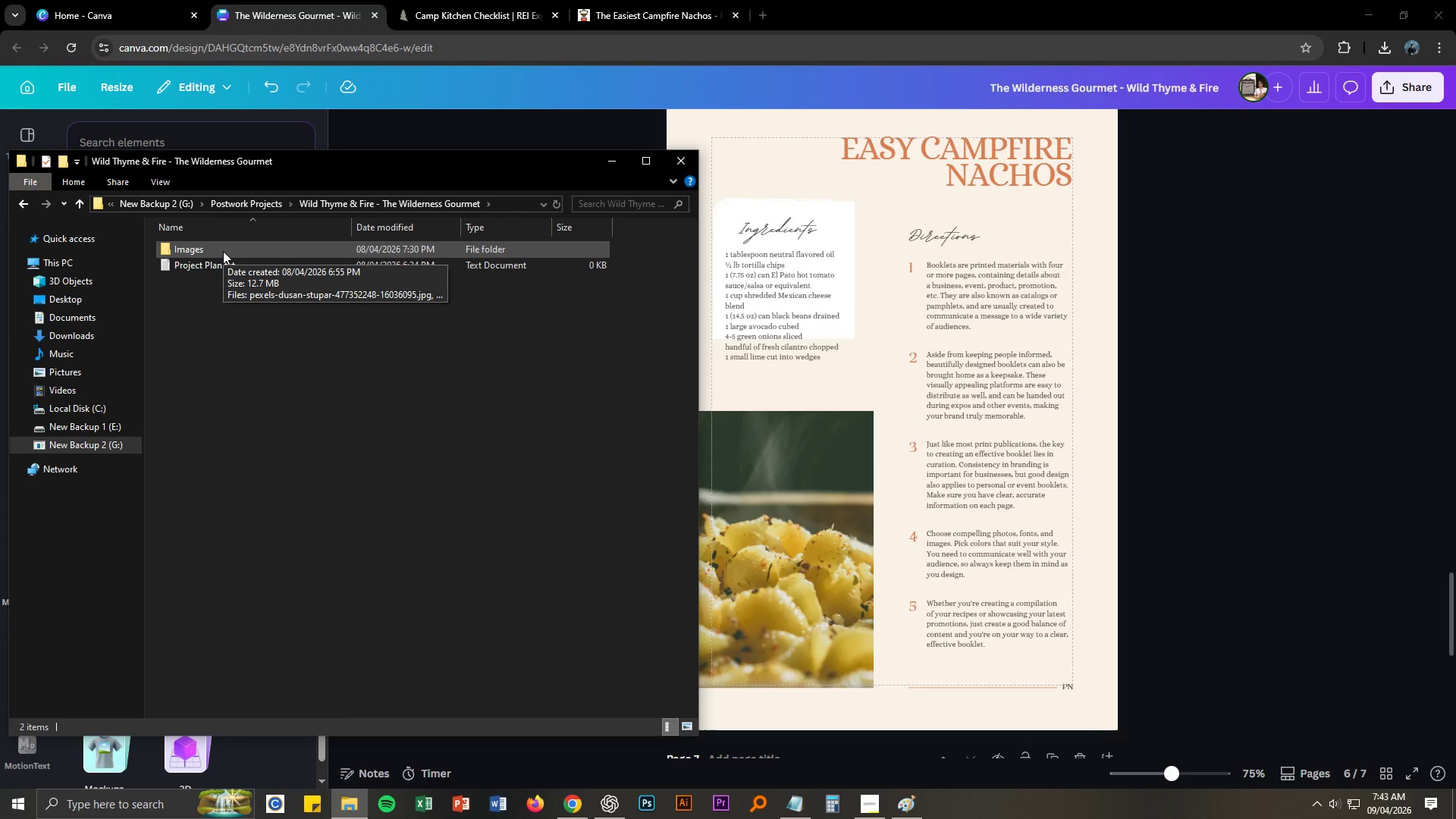 
double_click([223, 251])
 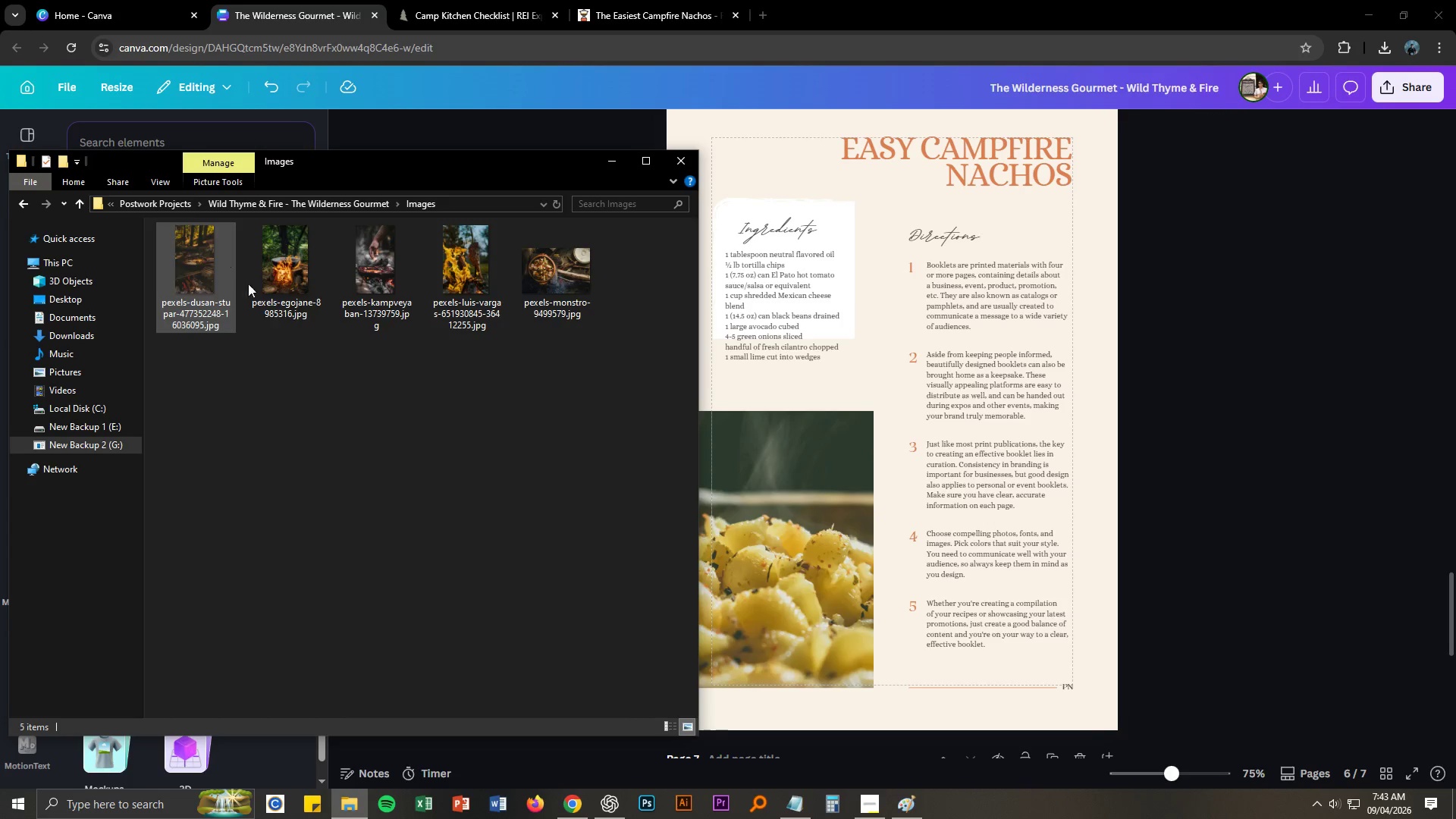 
left_click([342, 451])
 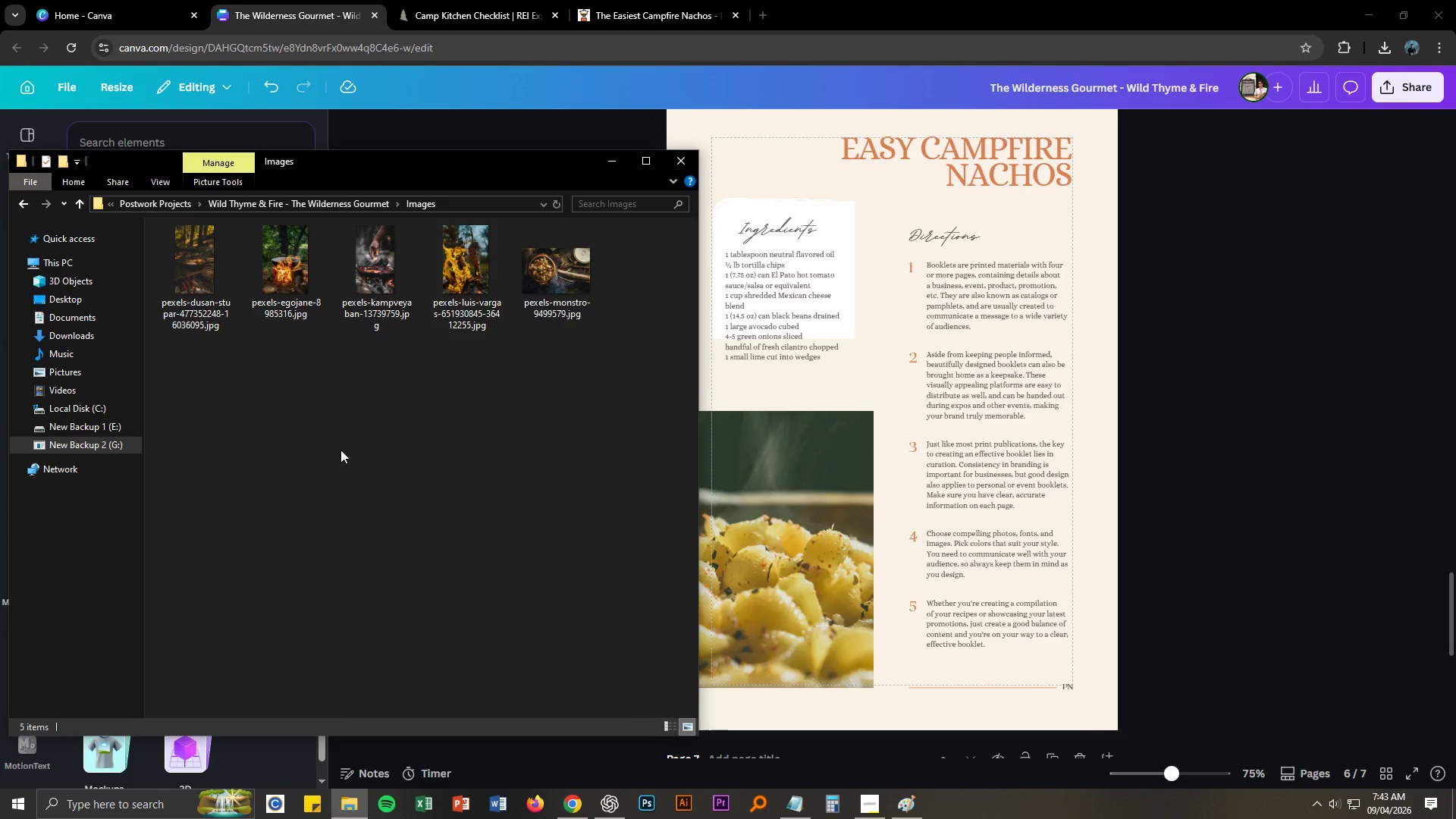 
key(Control+ControlLeft)
 